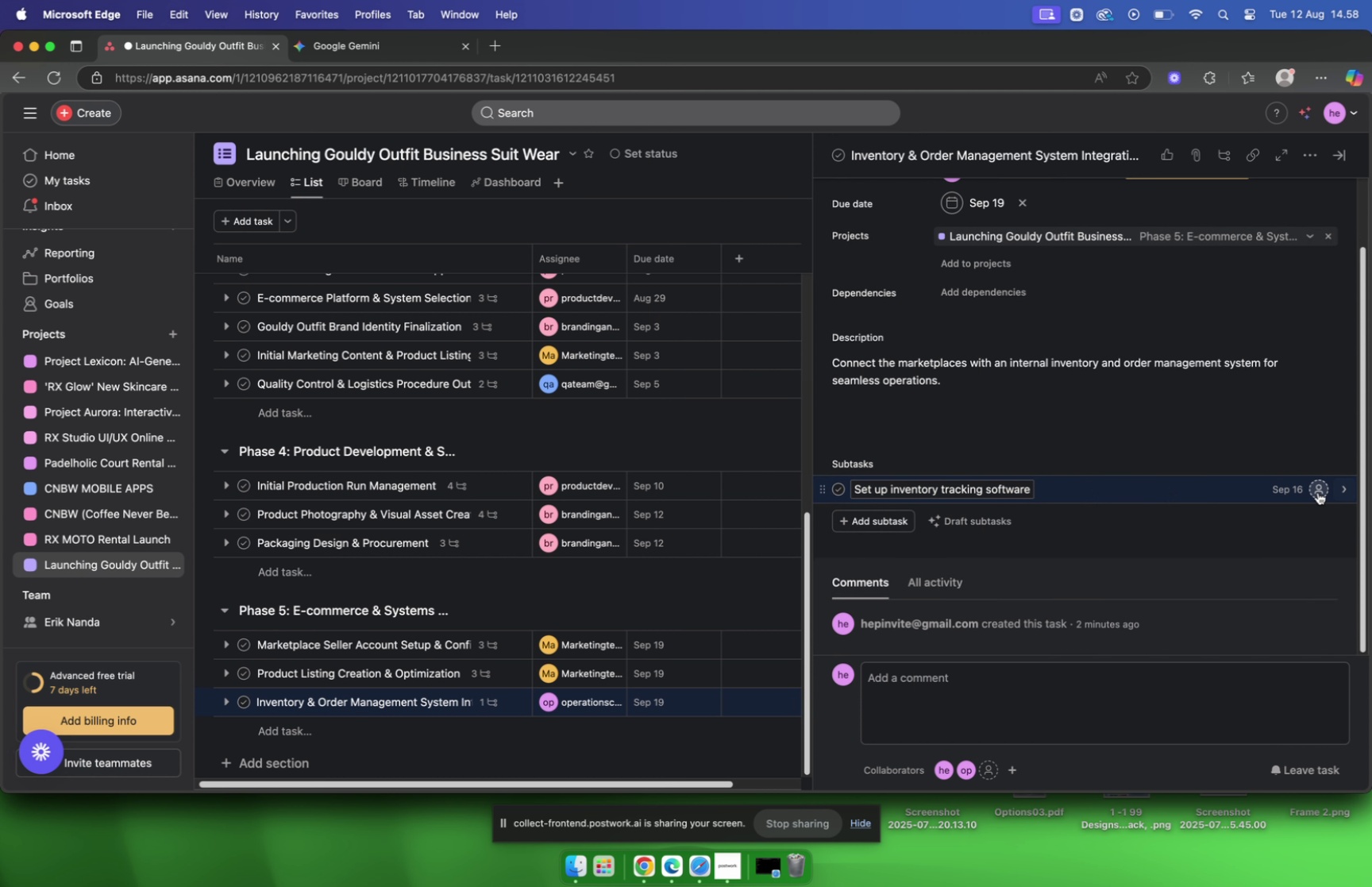 
scroll: coordinate [1145, 484], scroll_direction: up, amount: 1.0
 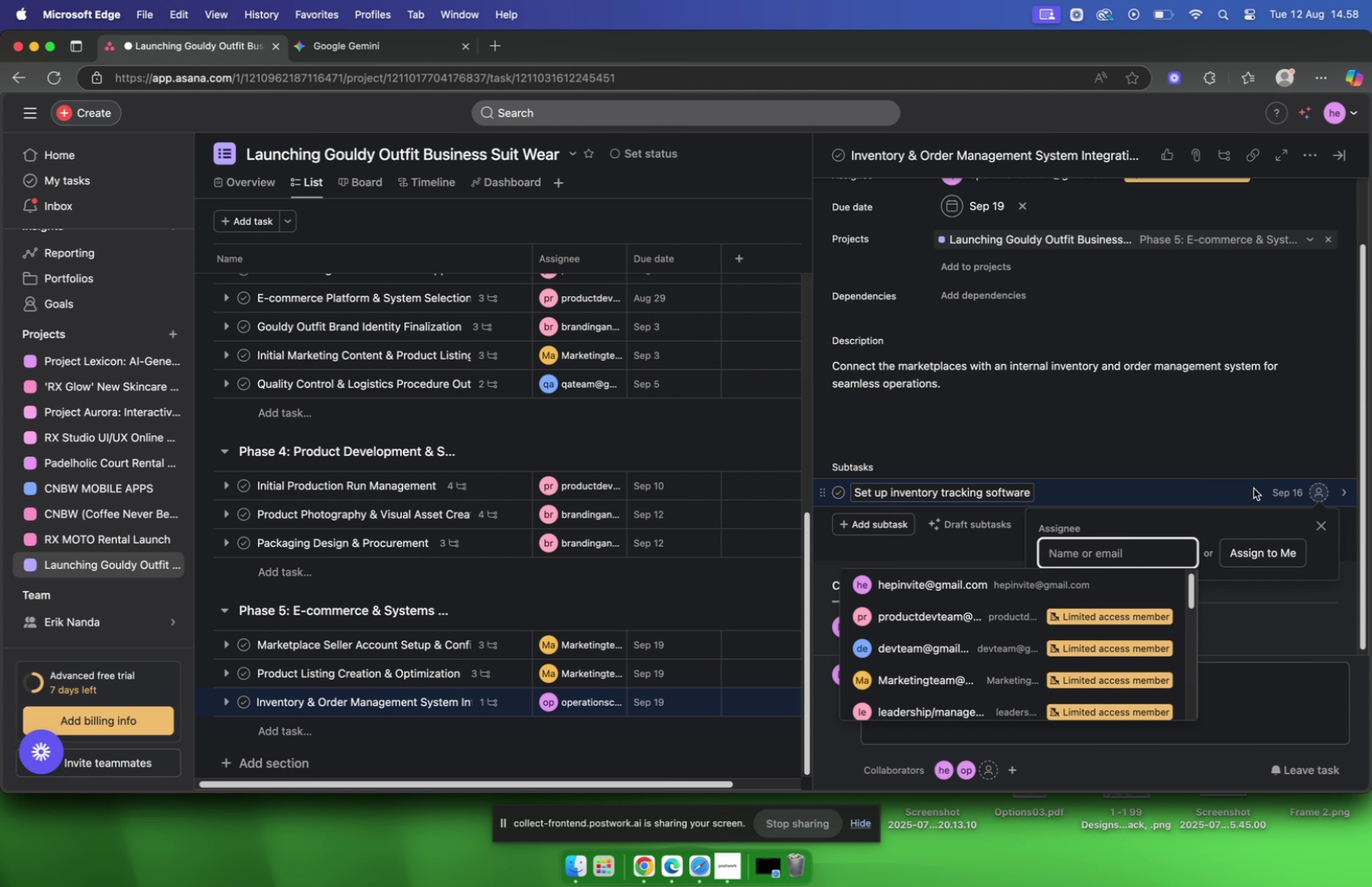 
type(ope)
 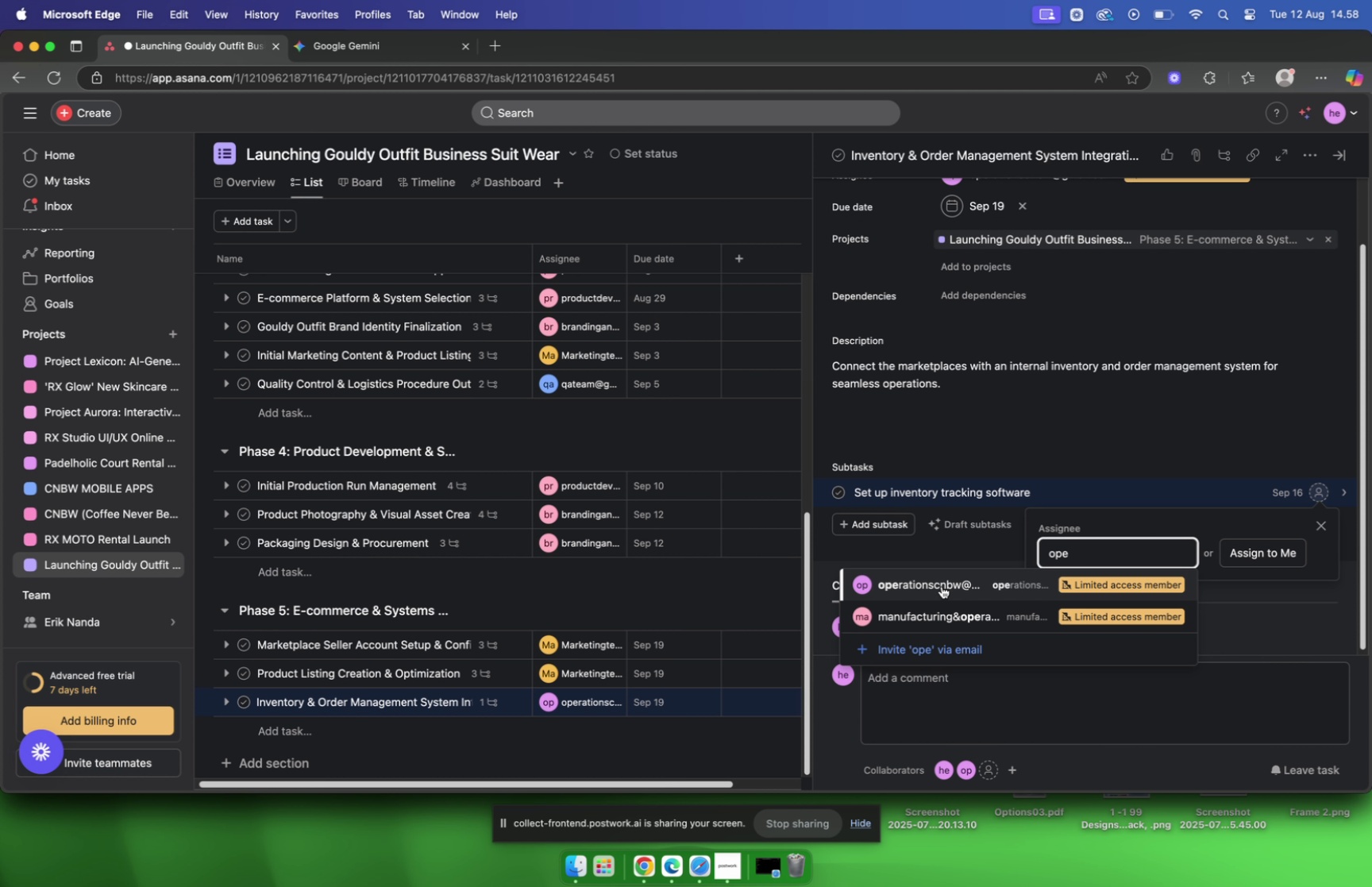 
left_click([949, 614])
 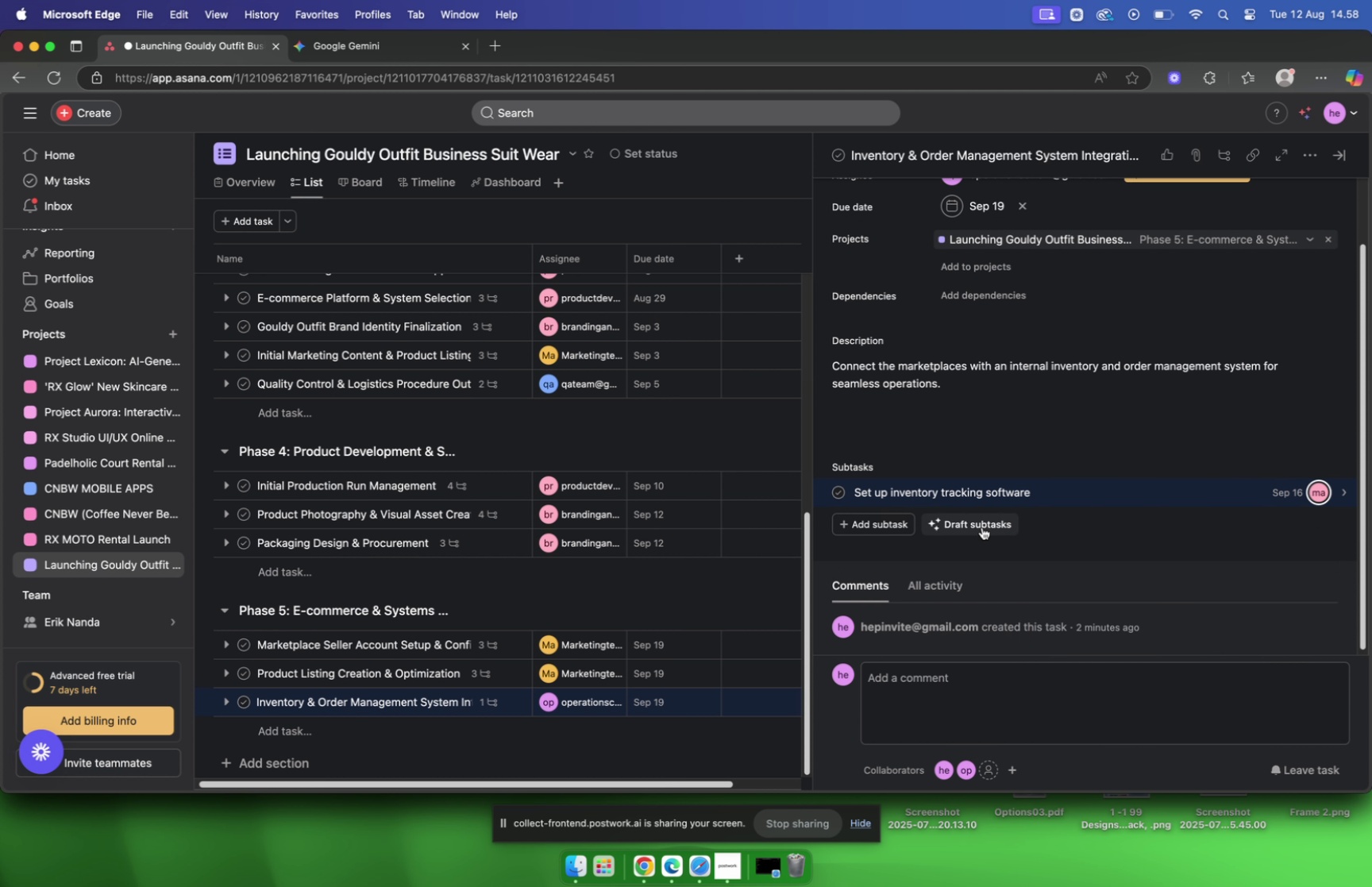 
left_click([866, 523])
 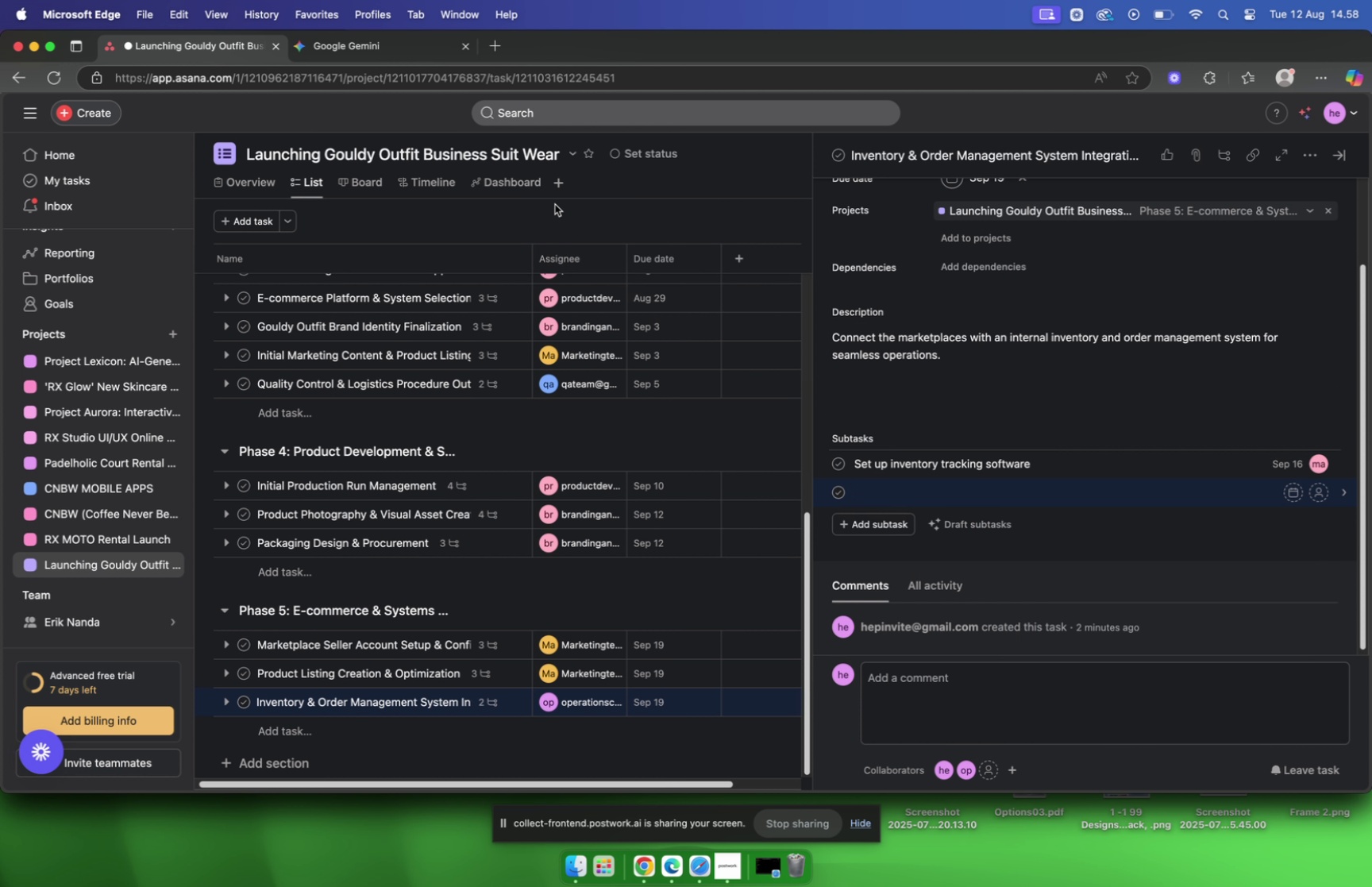 
wait(6.4)
 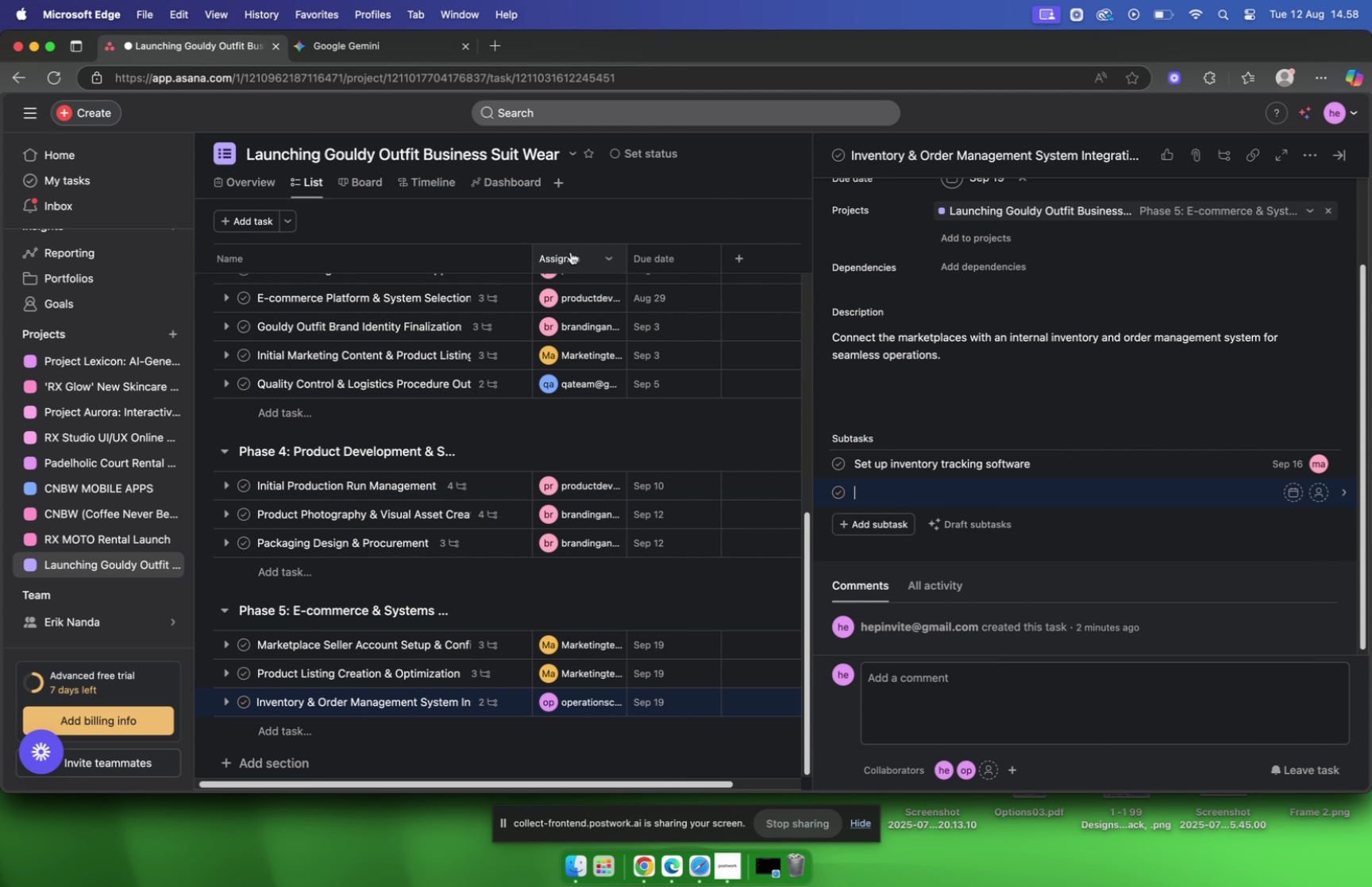 
scroll: coordinate [814, 510], scroll_direction: down, amount: 2.0
 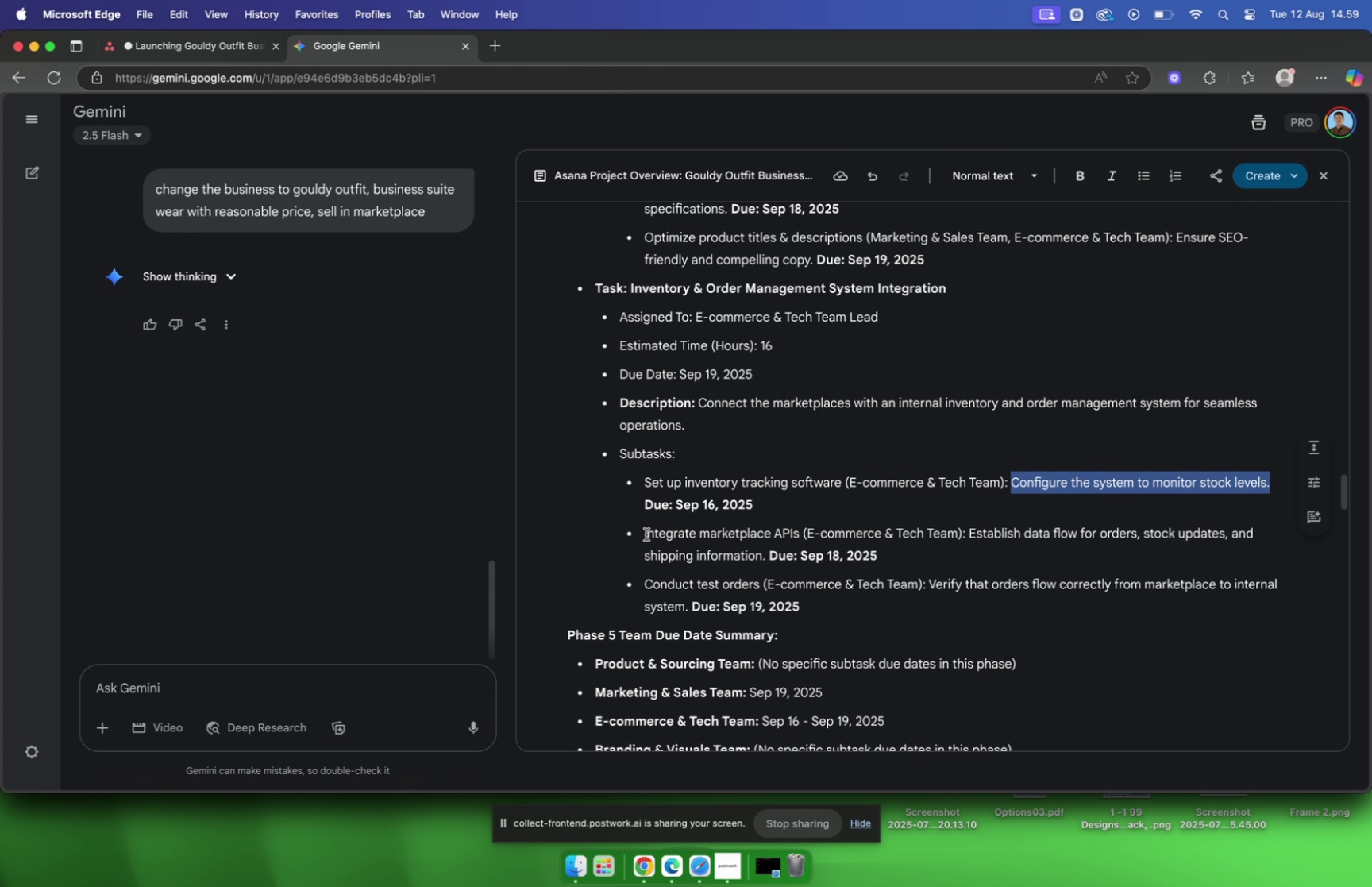 
left_click_drag(start_coordinate=[644, 533], to_coordinate=[799, 536])
 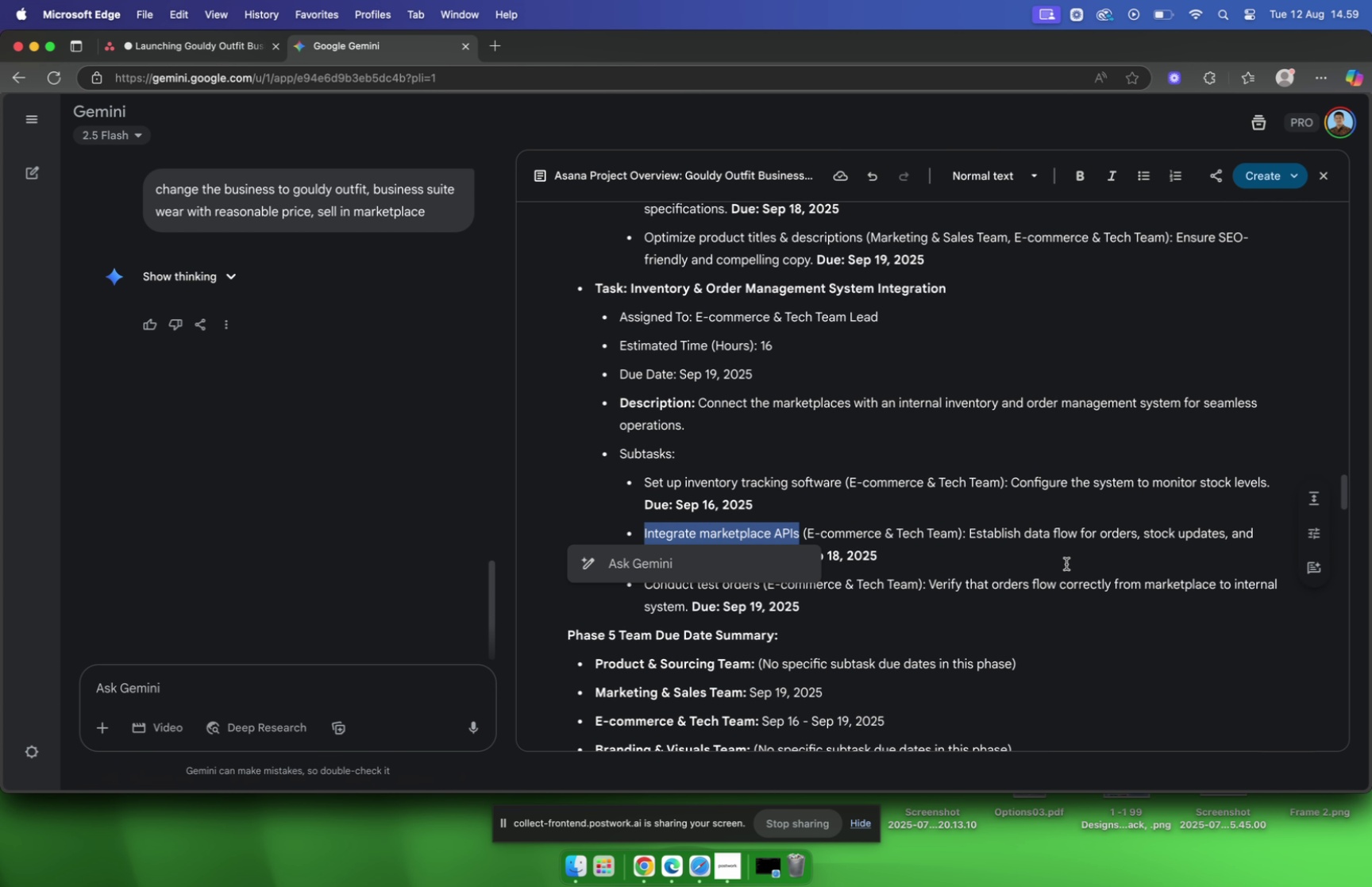 
key(Meta+C)
 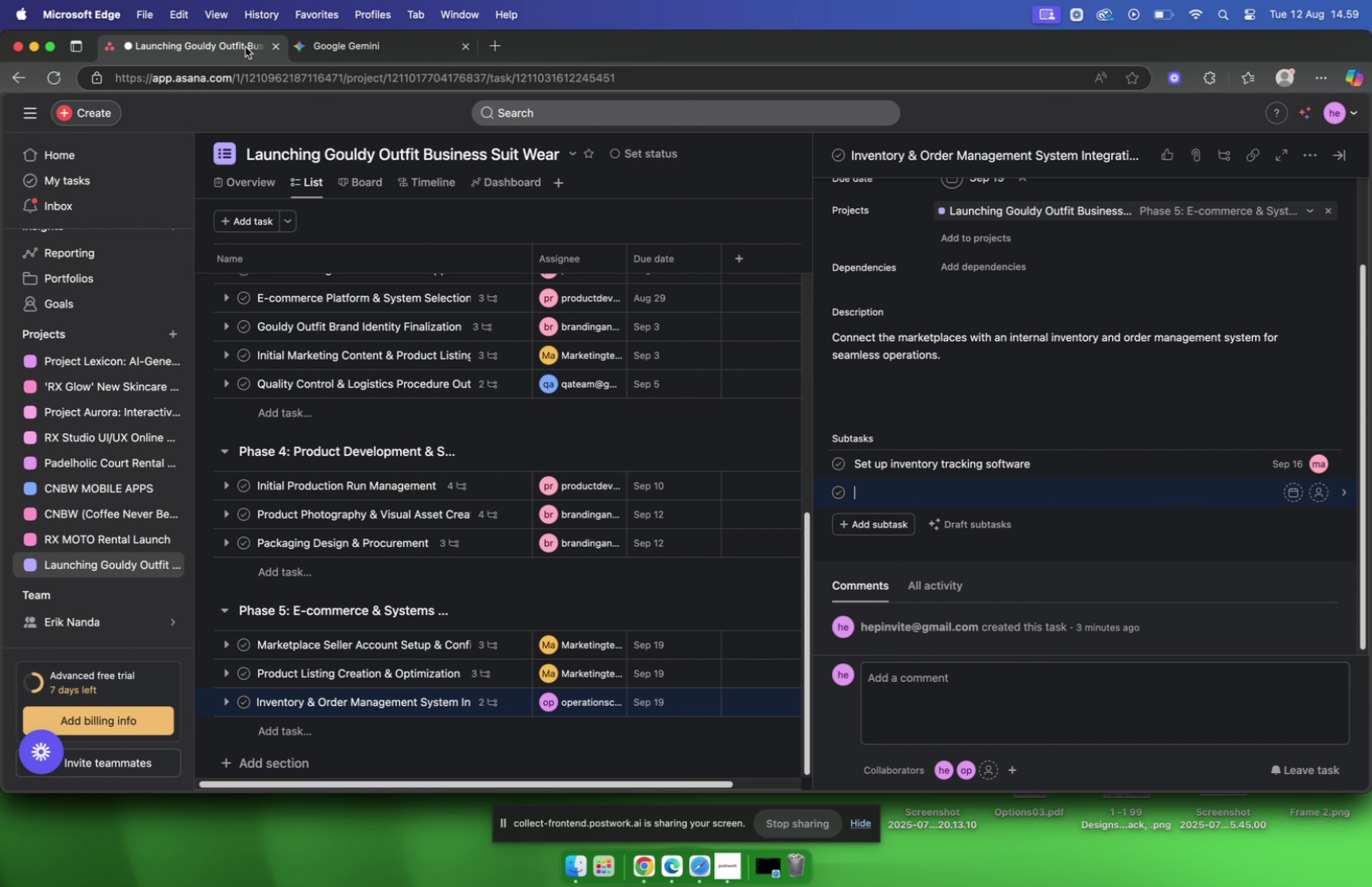 
key(Meta+V)
 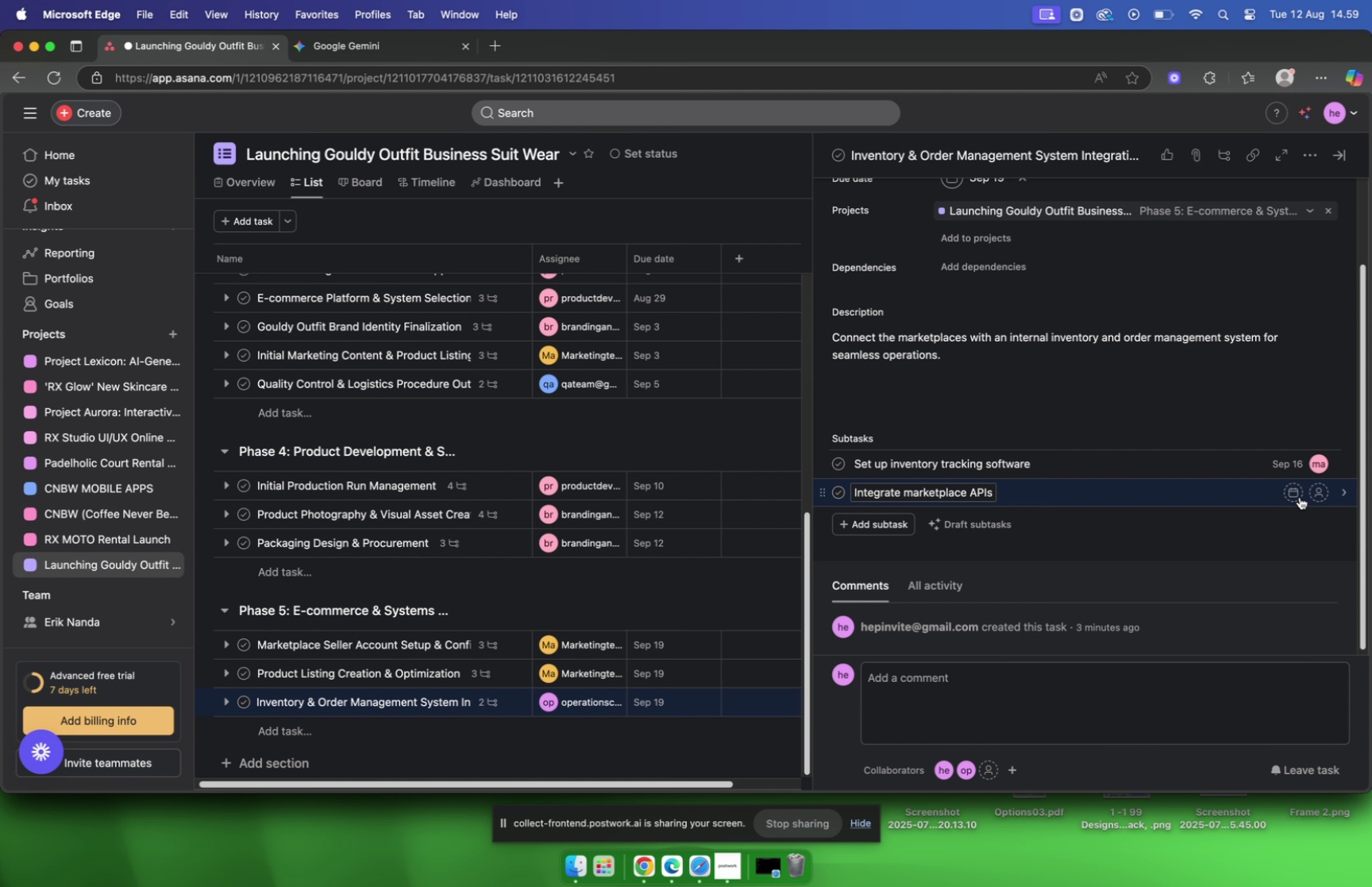 
left_click([1297, 491])
 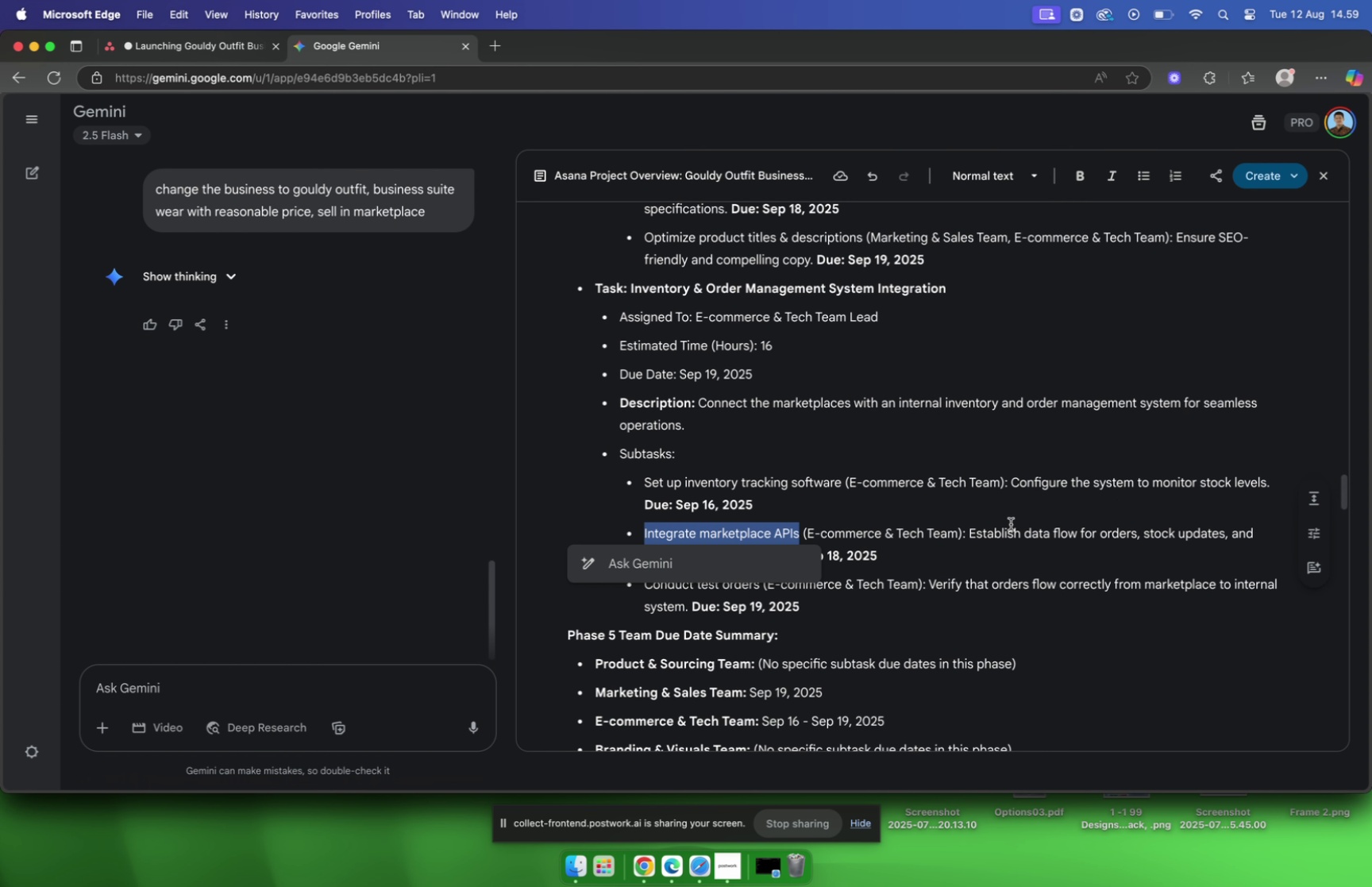 
left_click_drag(start_coordinate=[969, 530], to_coordinate=[766, 555])
 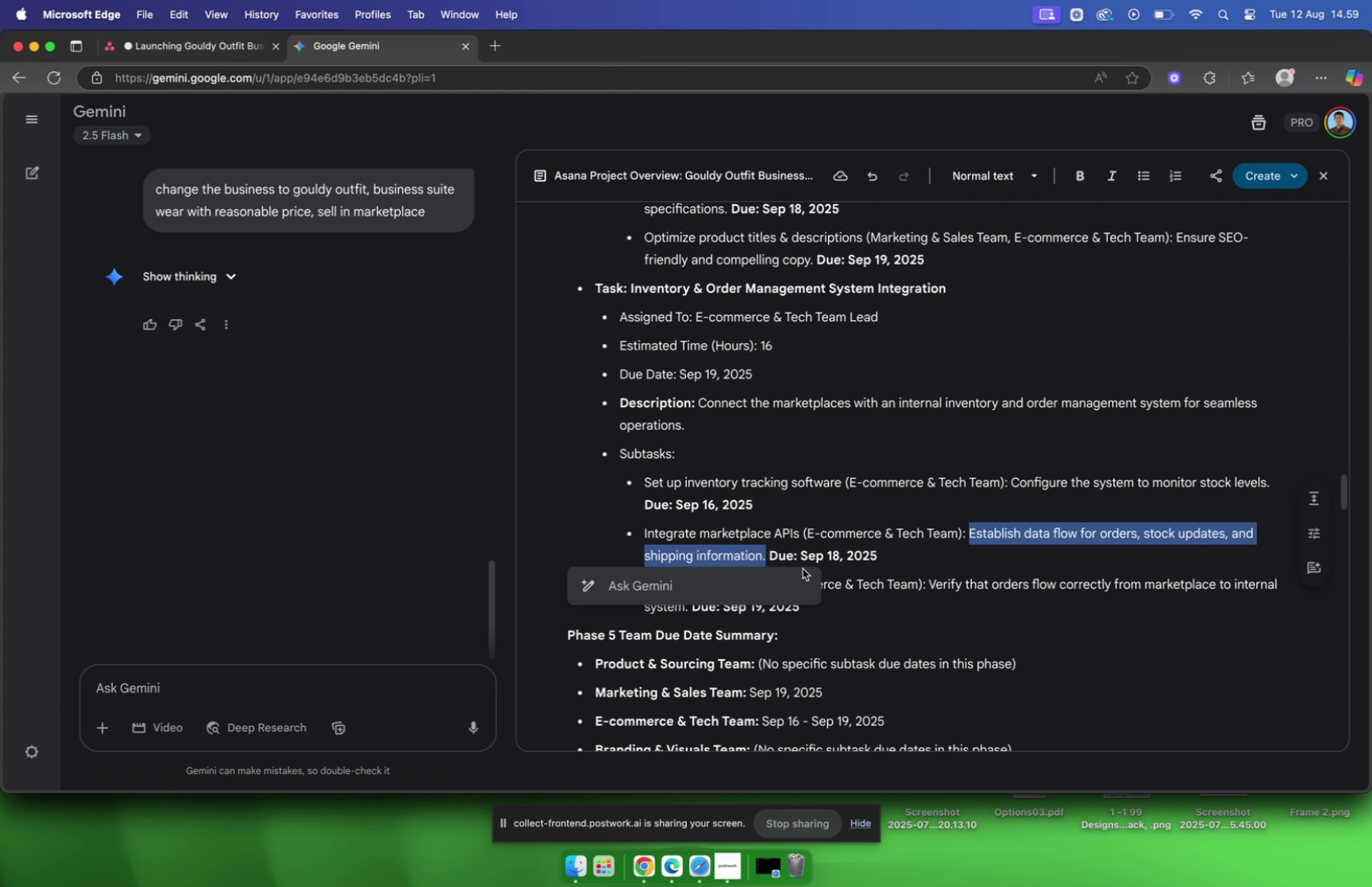 
key(Meta+C)
 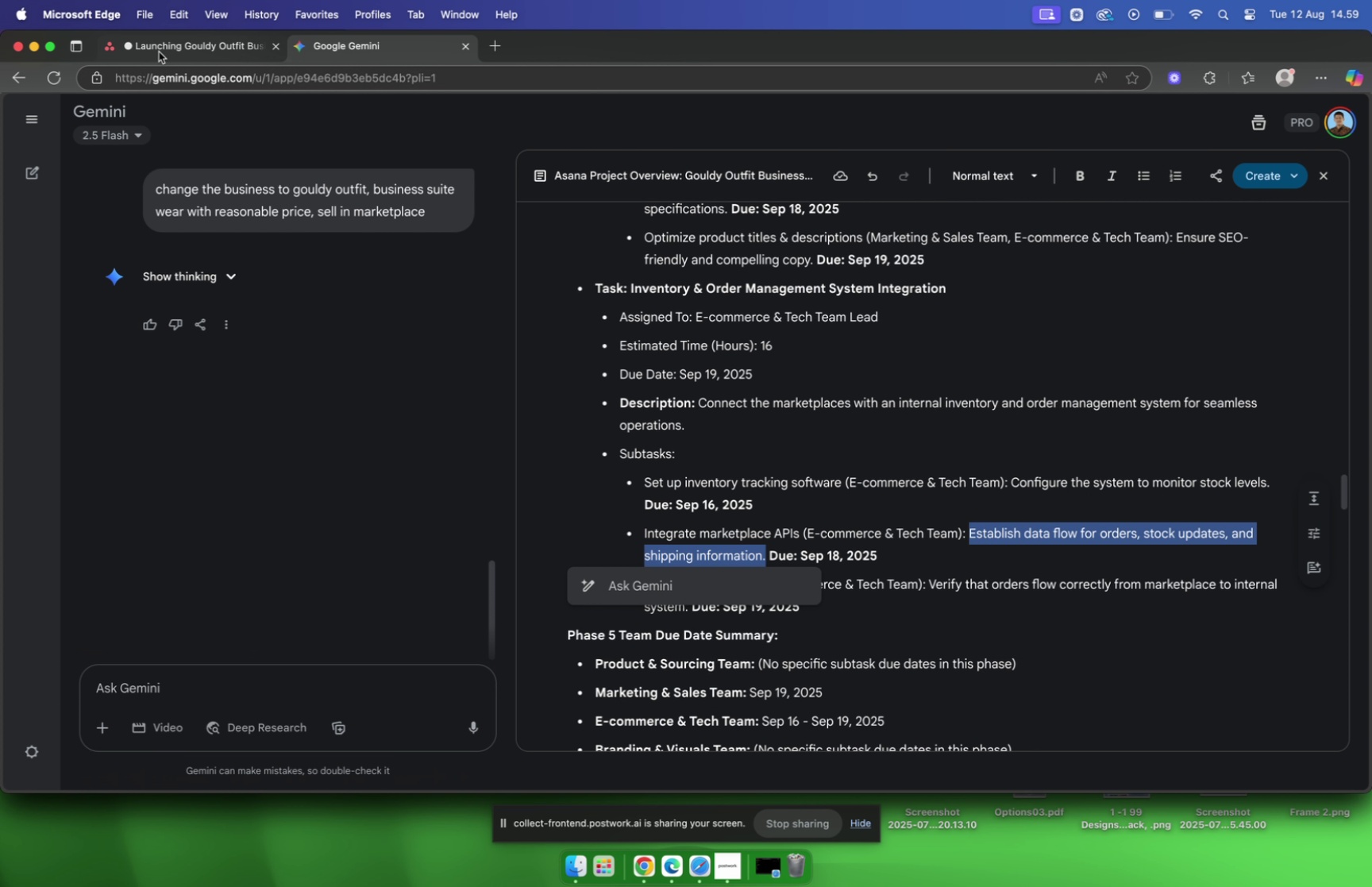 
left_click([162, 49])
 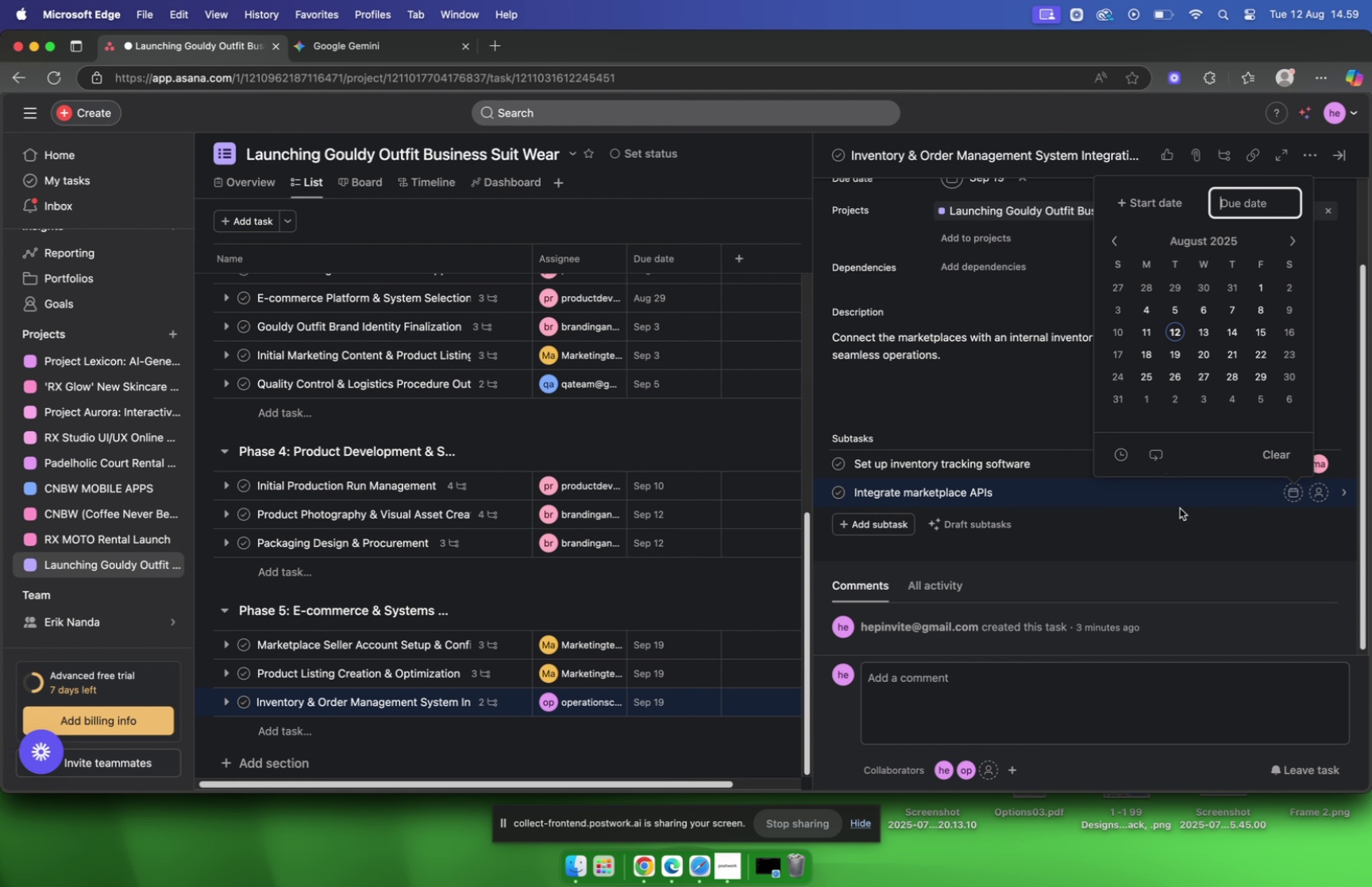 
left_click([1189, 499])
 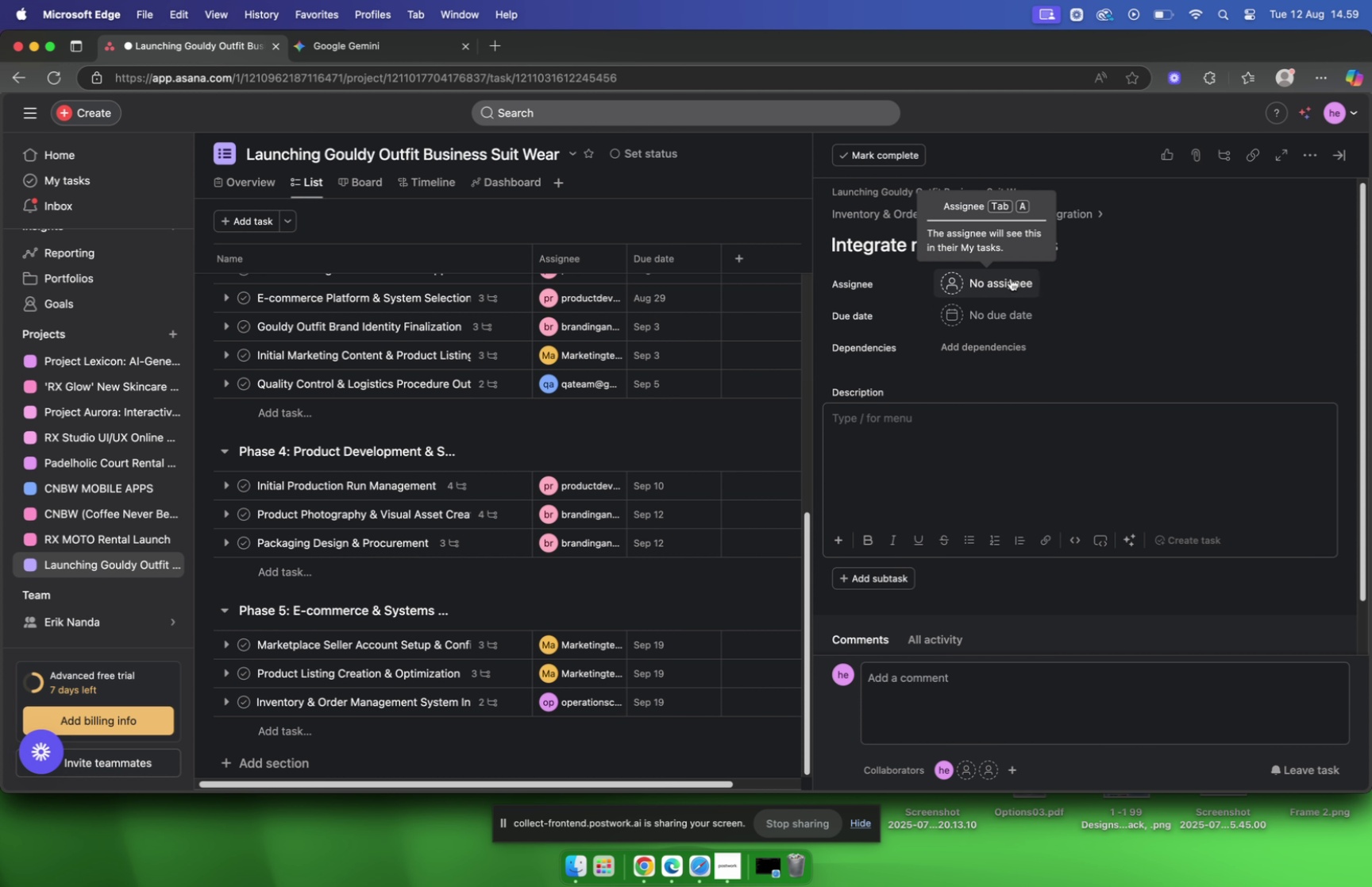 
wait(6.05)
 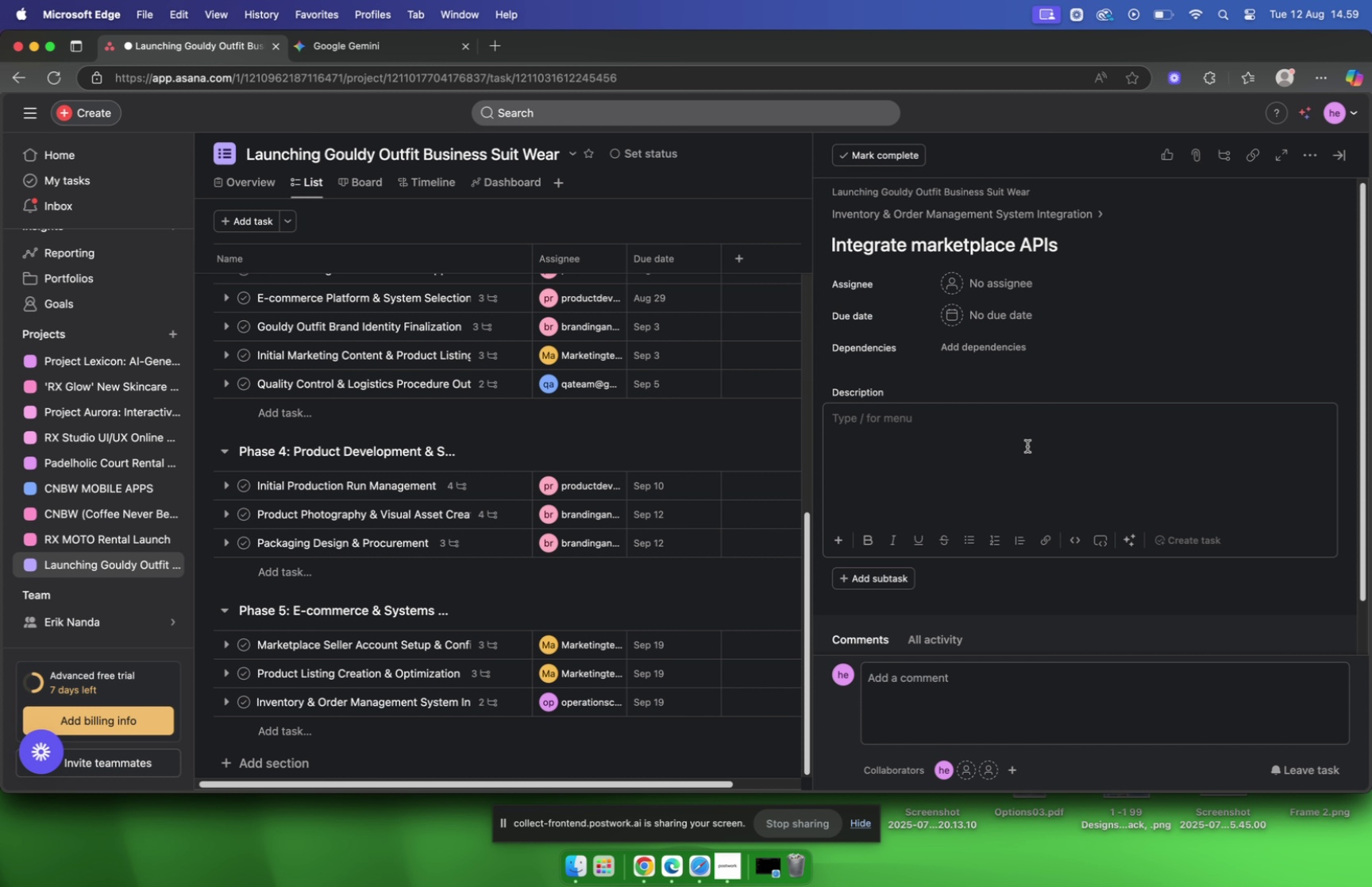 
left_click([1011, 278])
 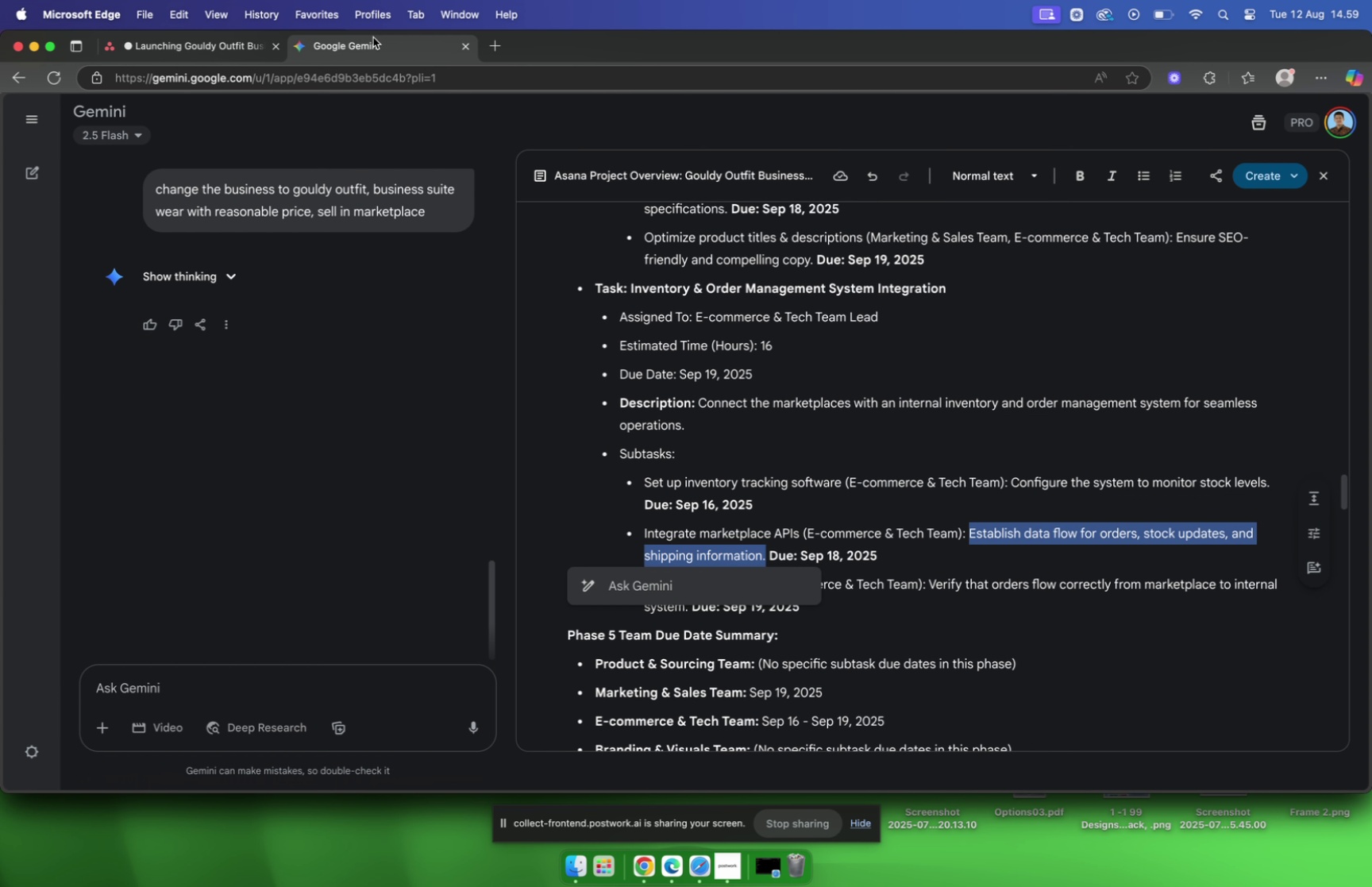 
left_click([205, 47])
 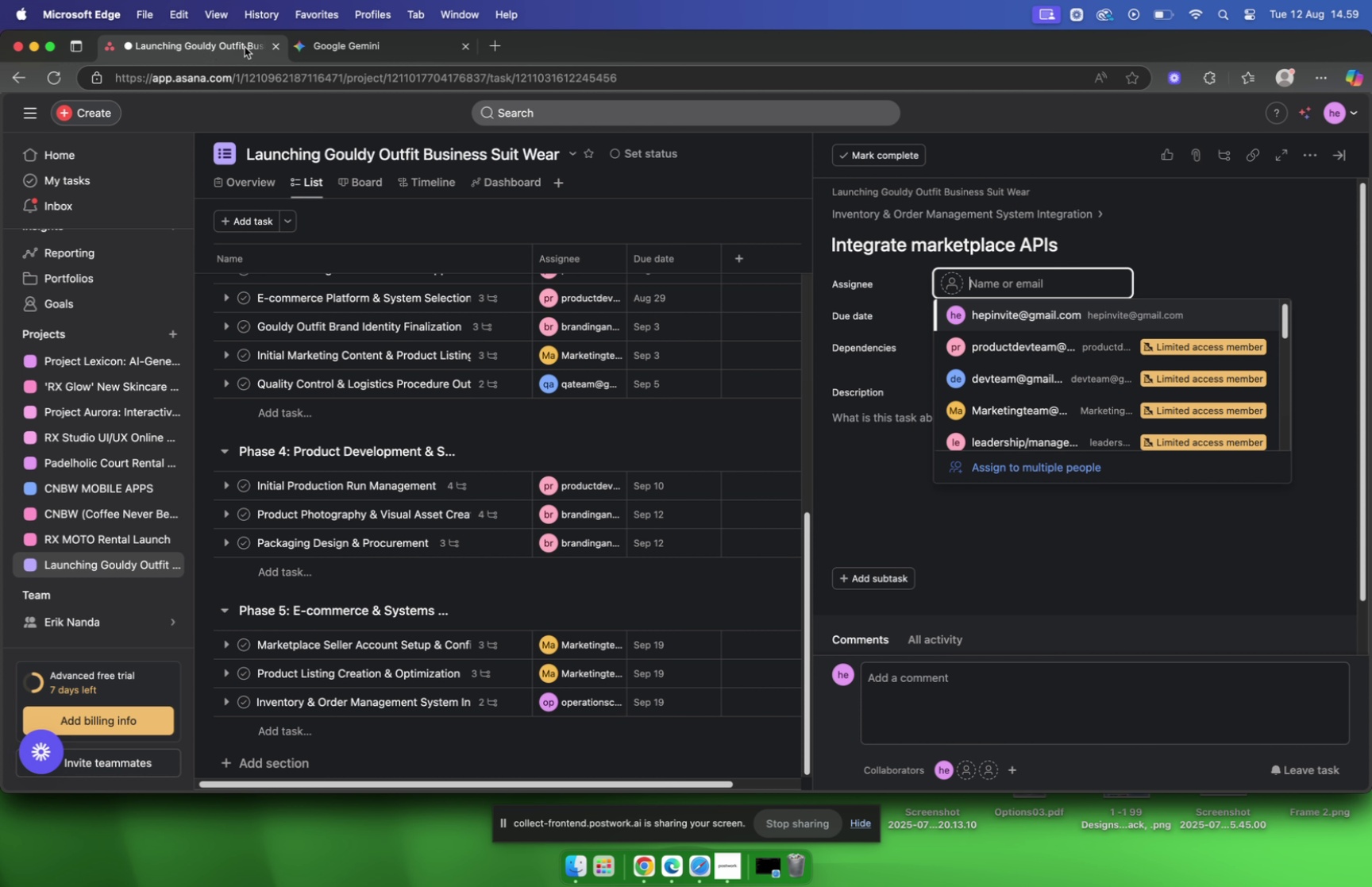 
wait(5.53)
 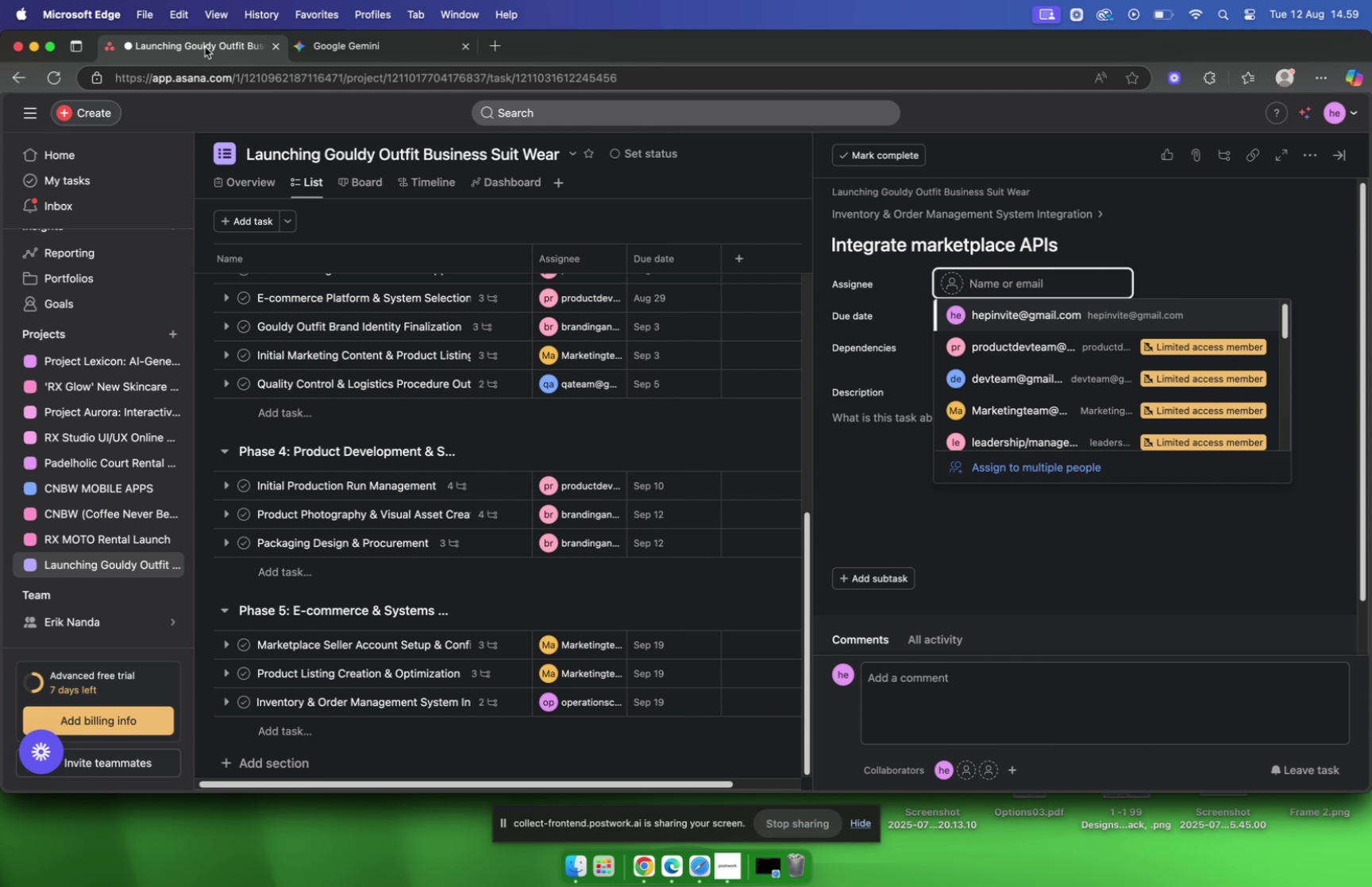 
left_click([1192, 285])
 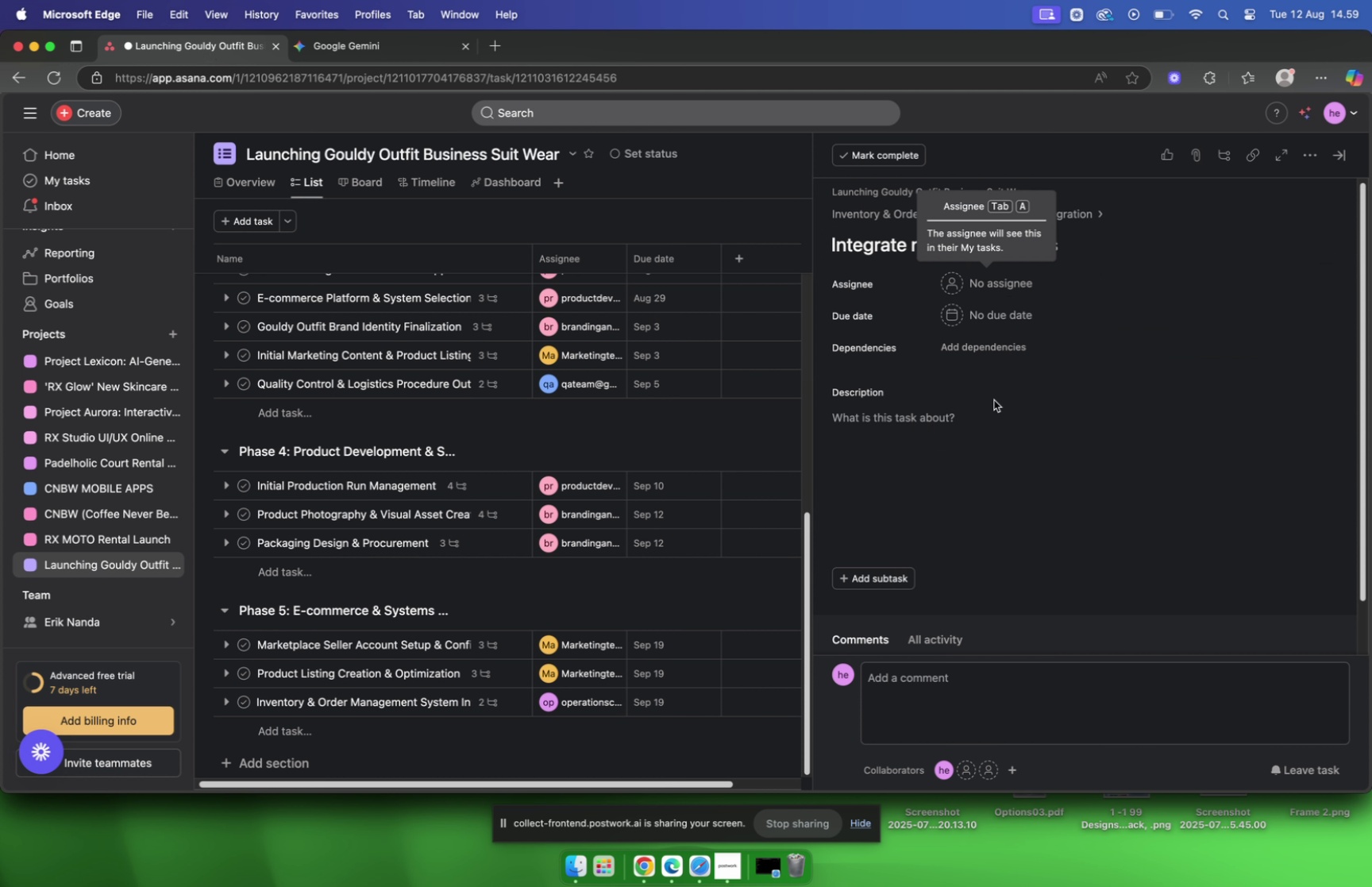 
left_click([952, 404])
 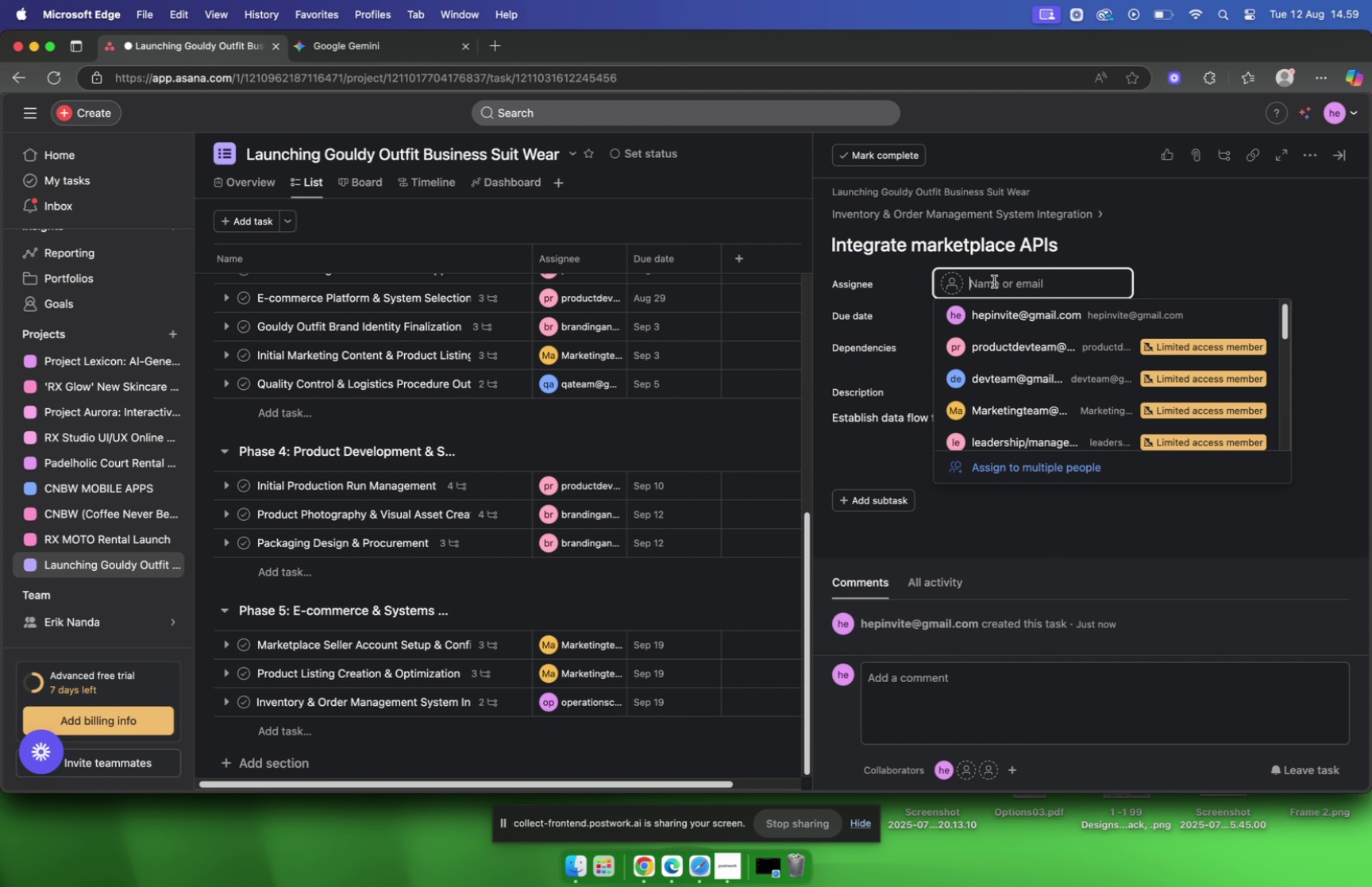 
key(Meta+V)
 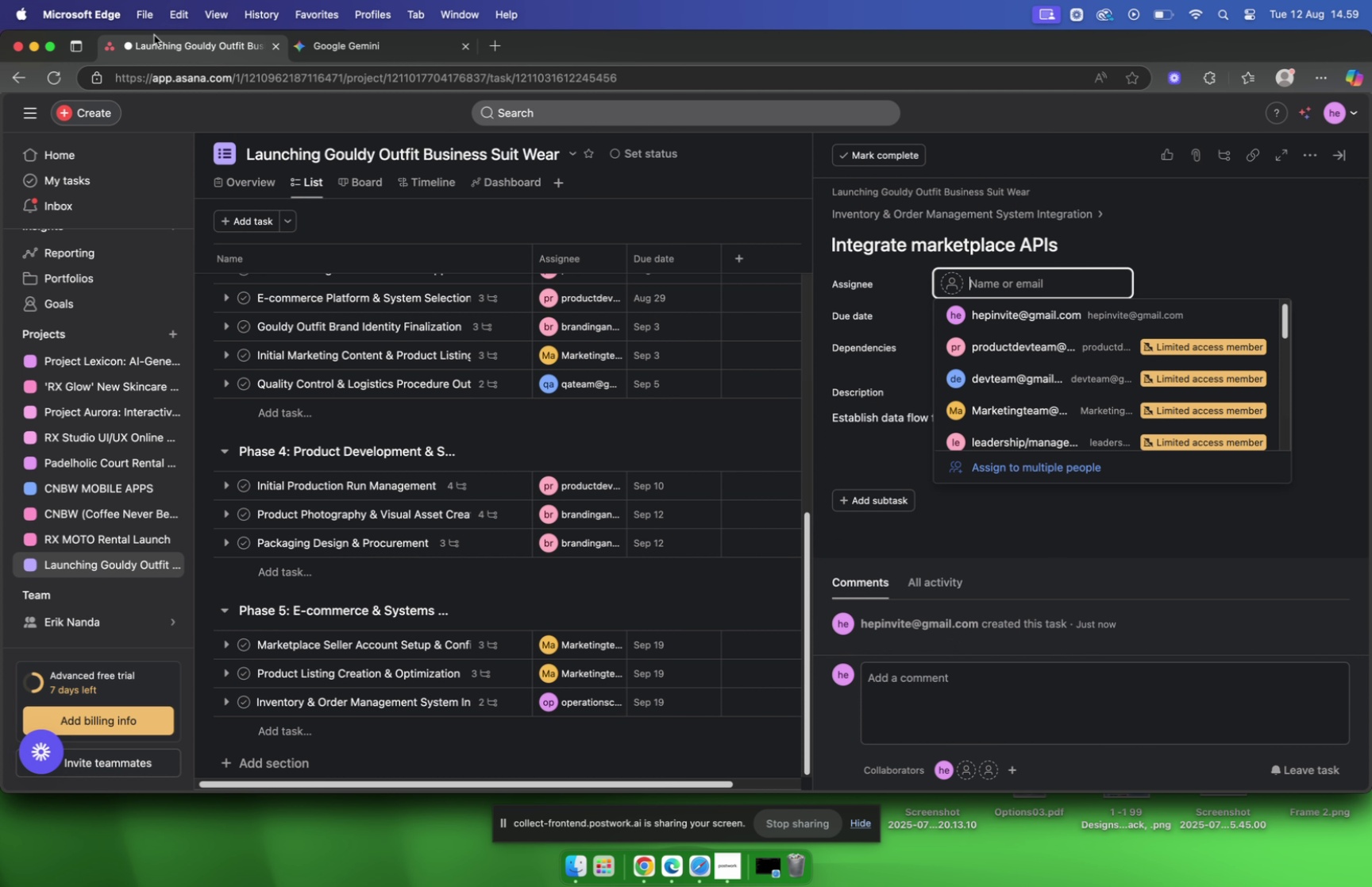 
left_click([994, 281])
 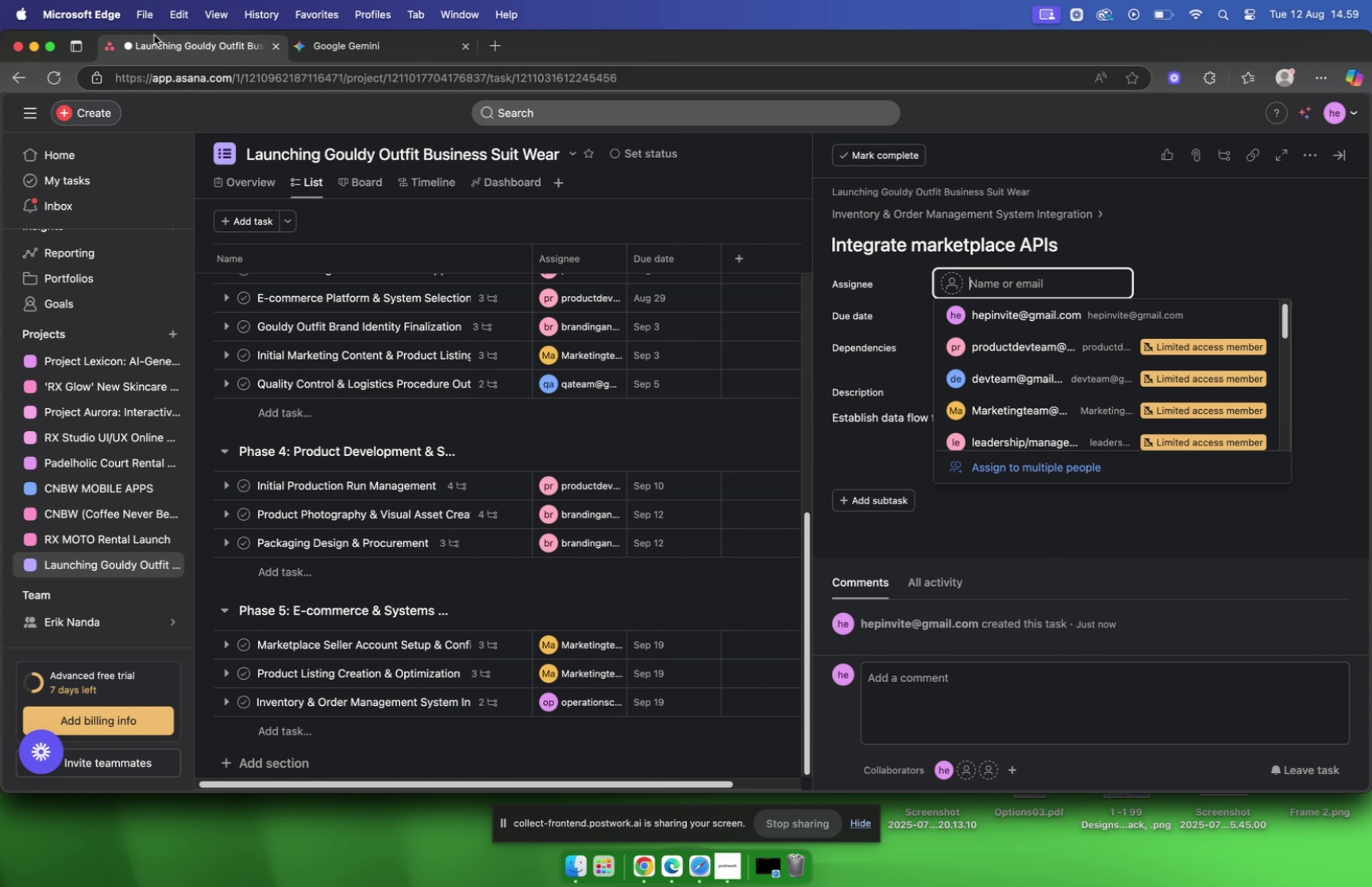 
left_click([344, 41])
 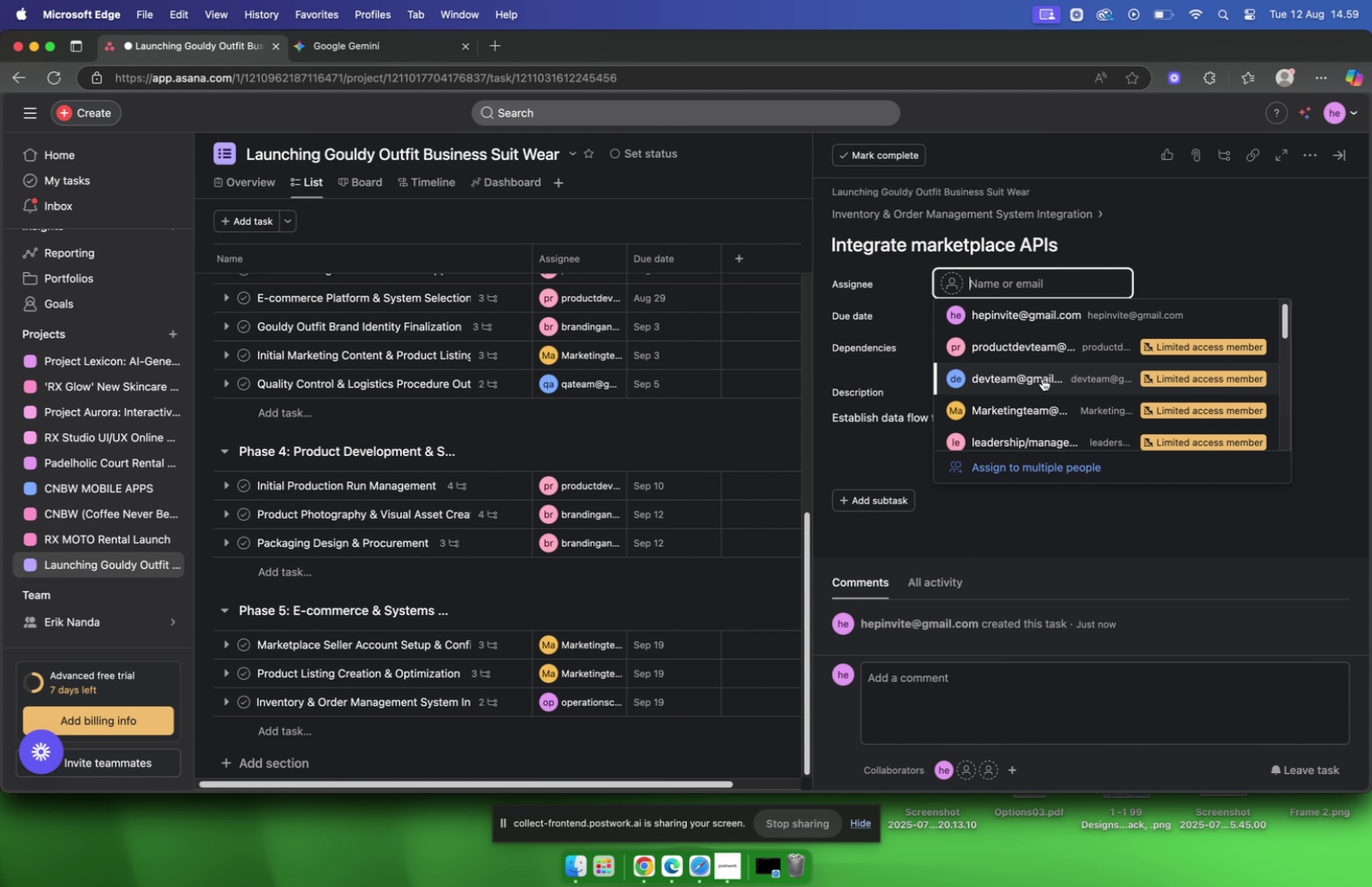 
wait(6.02)
 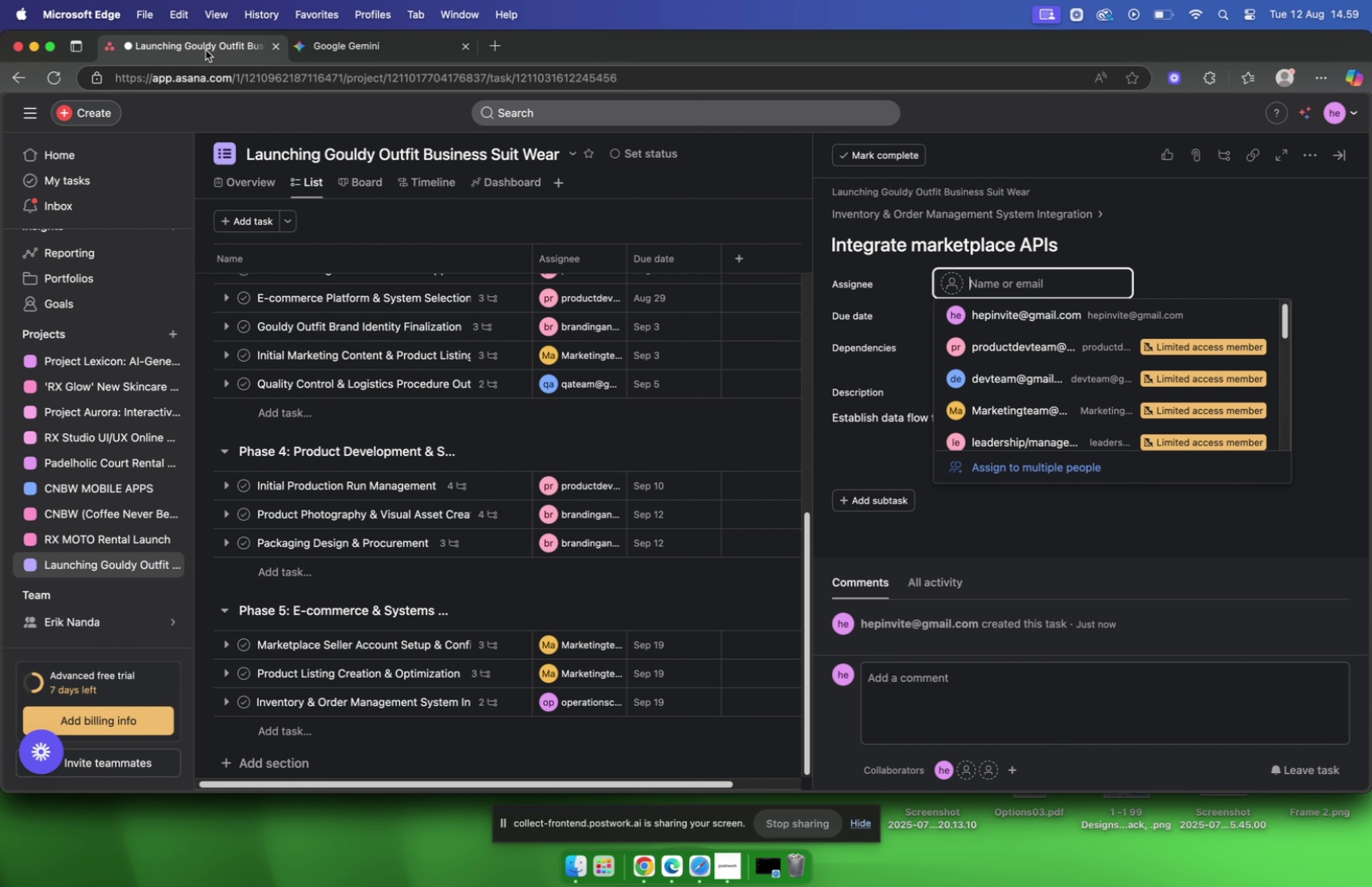 
left_click([1038, 349])
 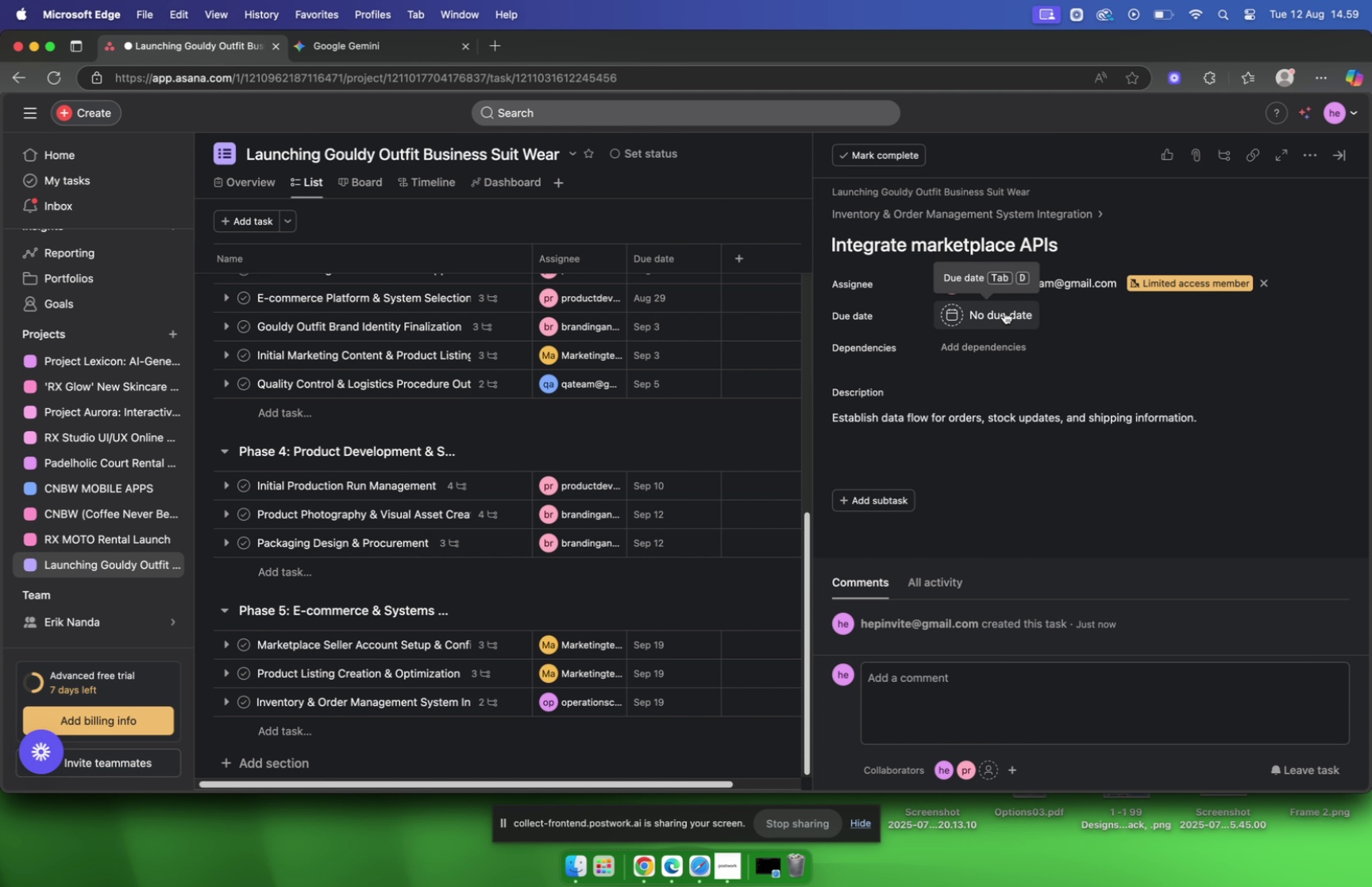 
wait(6.19)
 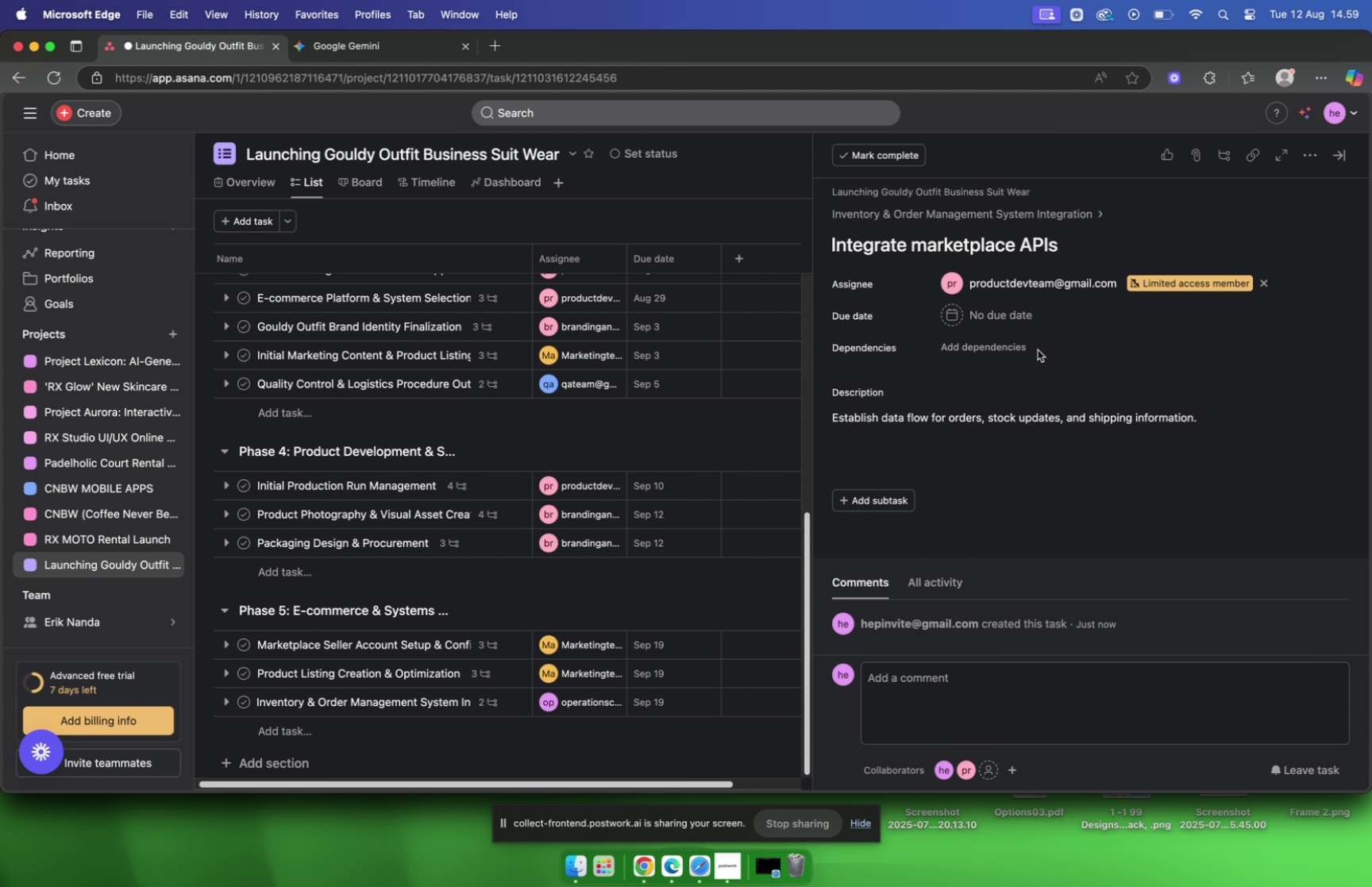 
left_click([1135, 401])
 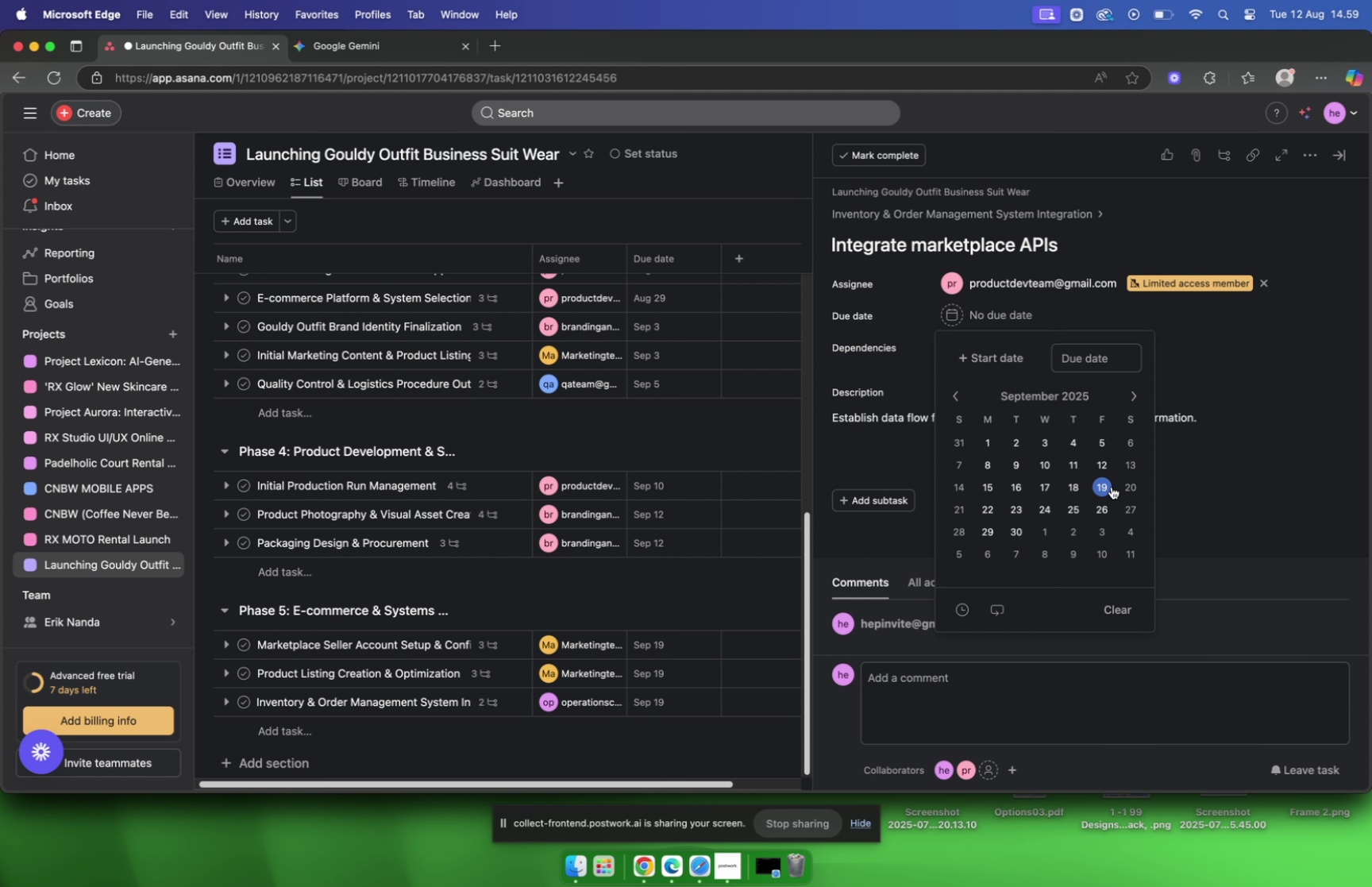 
left_click([1081, 484])
 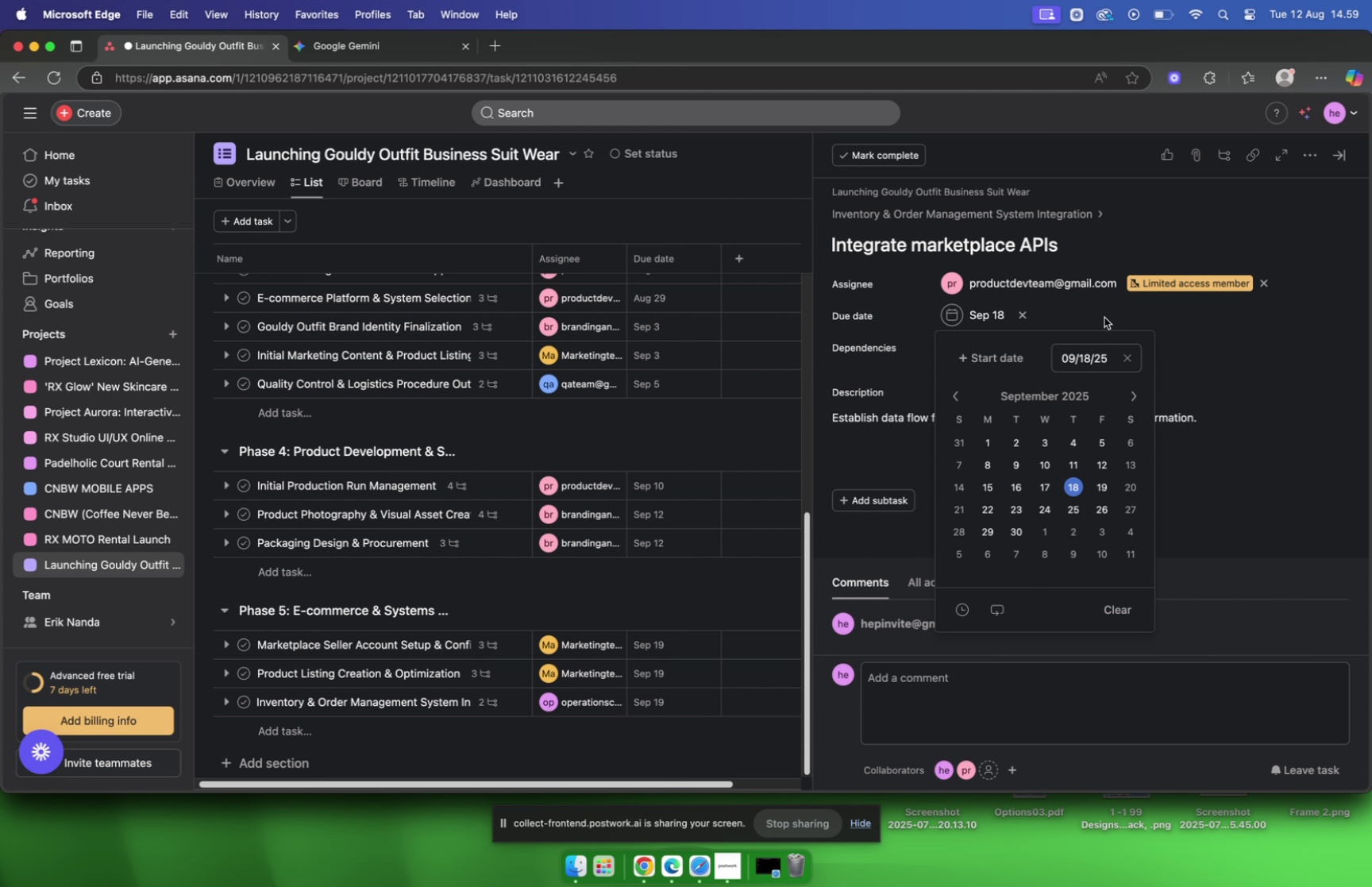 
left_click([1104, 317])
 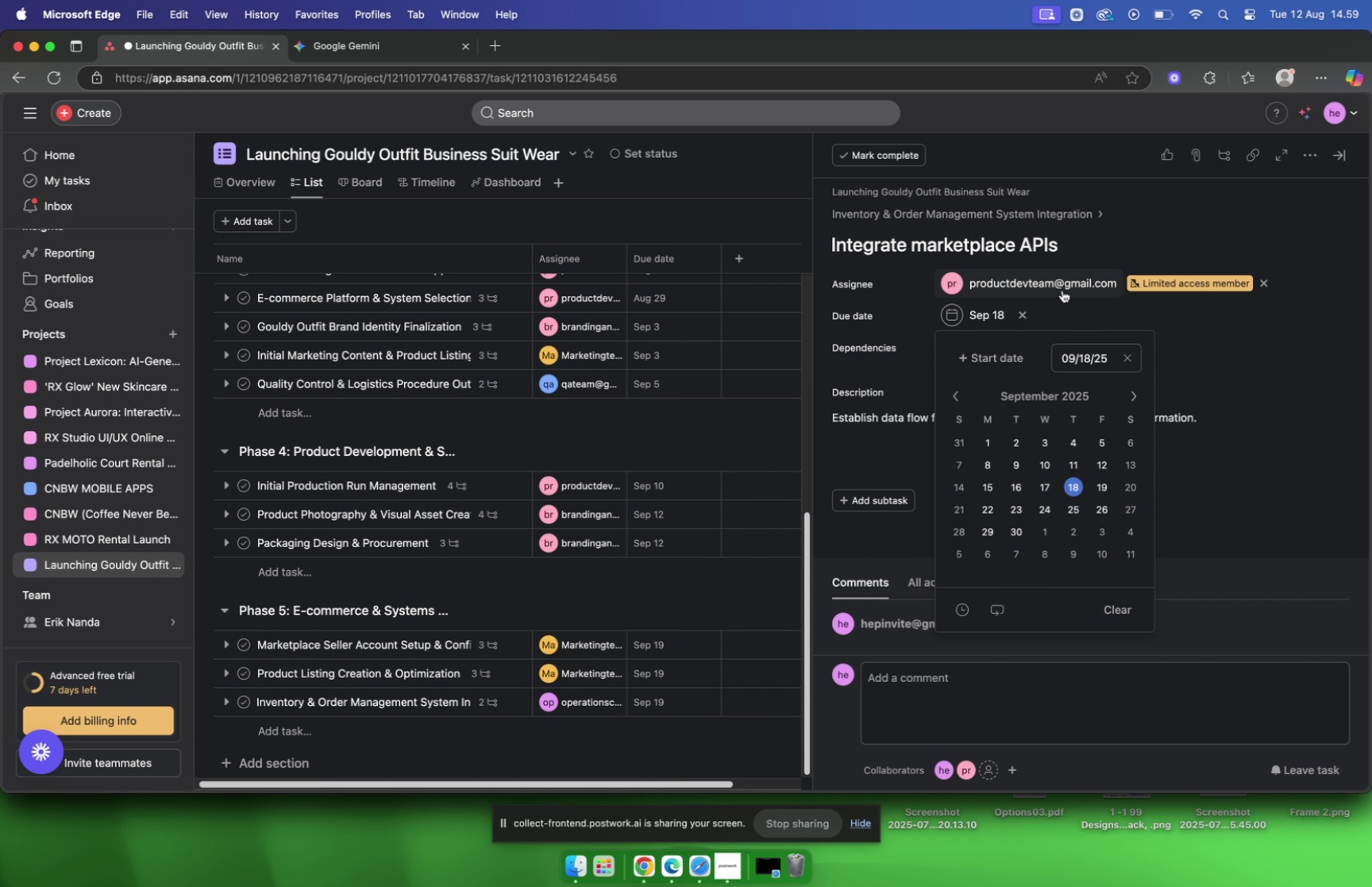 
left_click([1061, 287])
 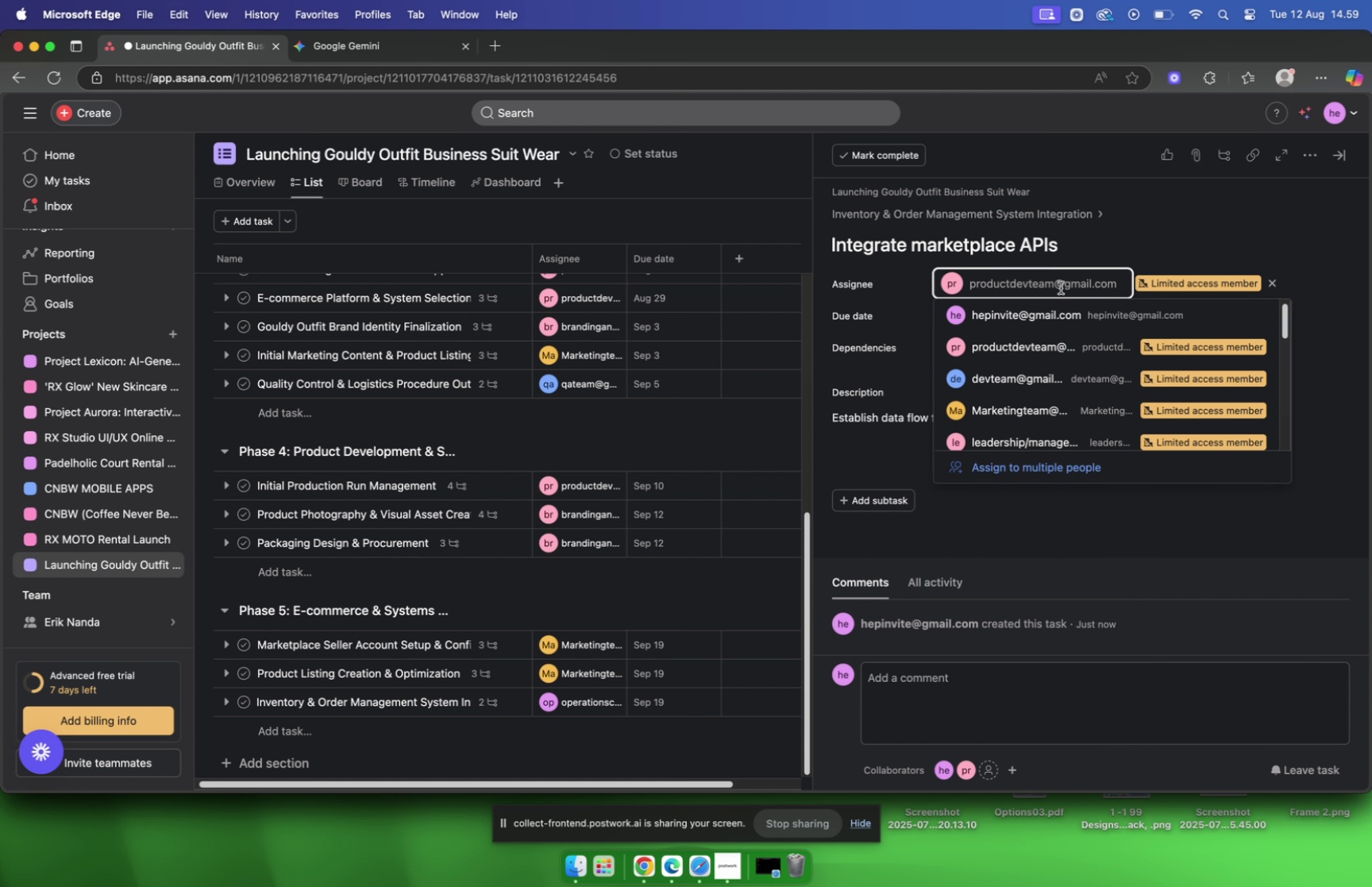 
type(dev)
 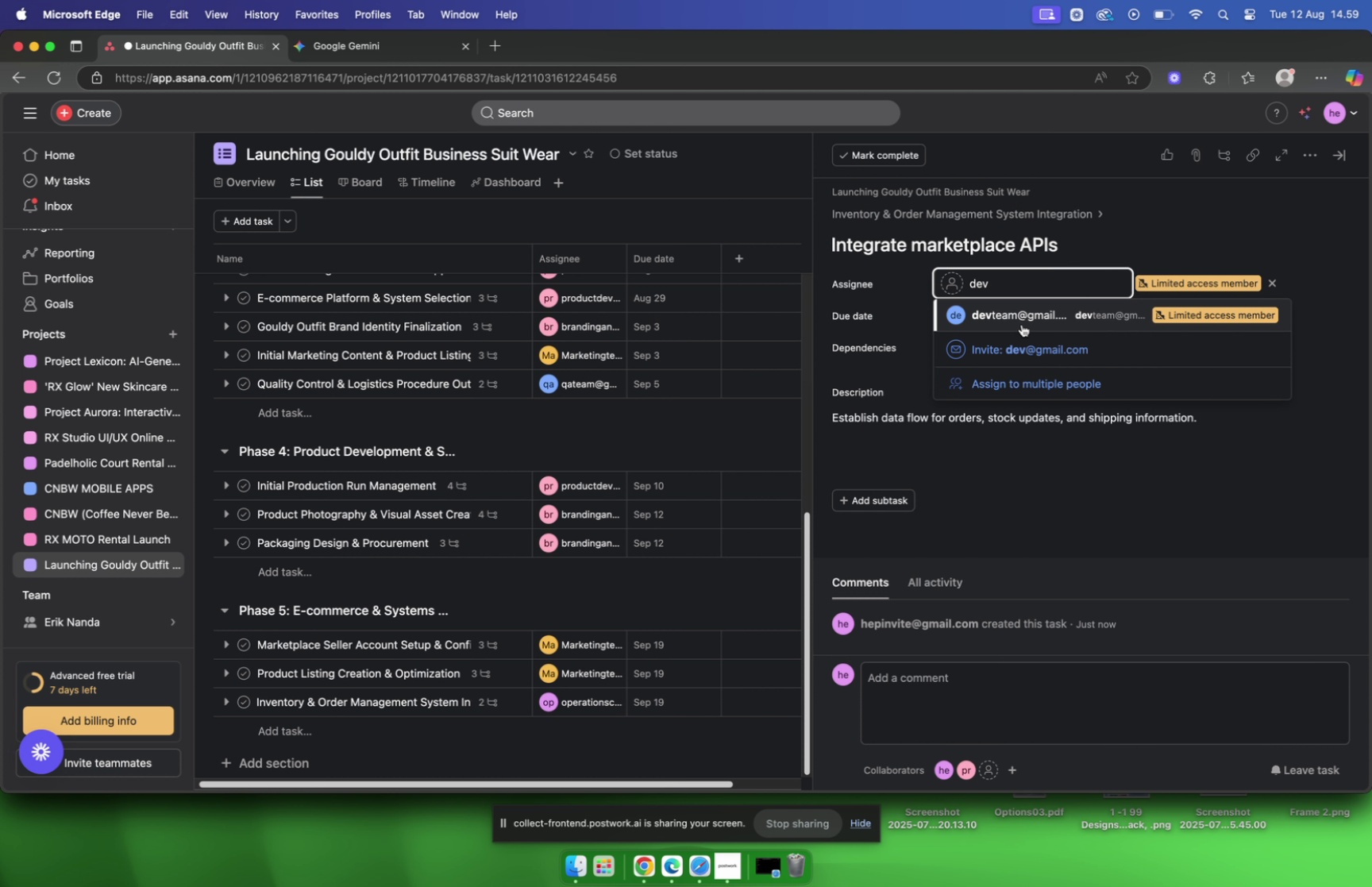 
left_click([1020, 314])
 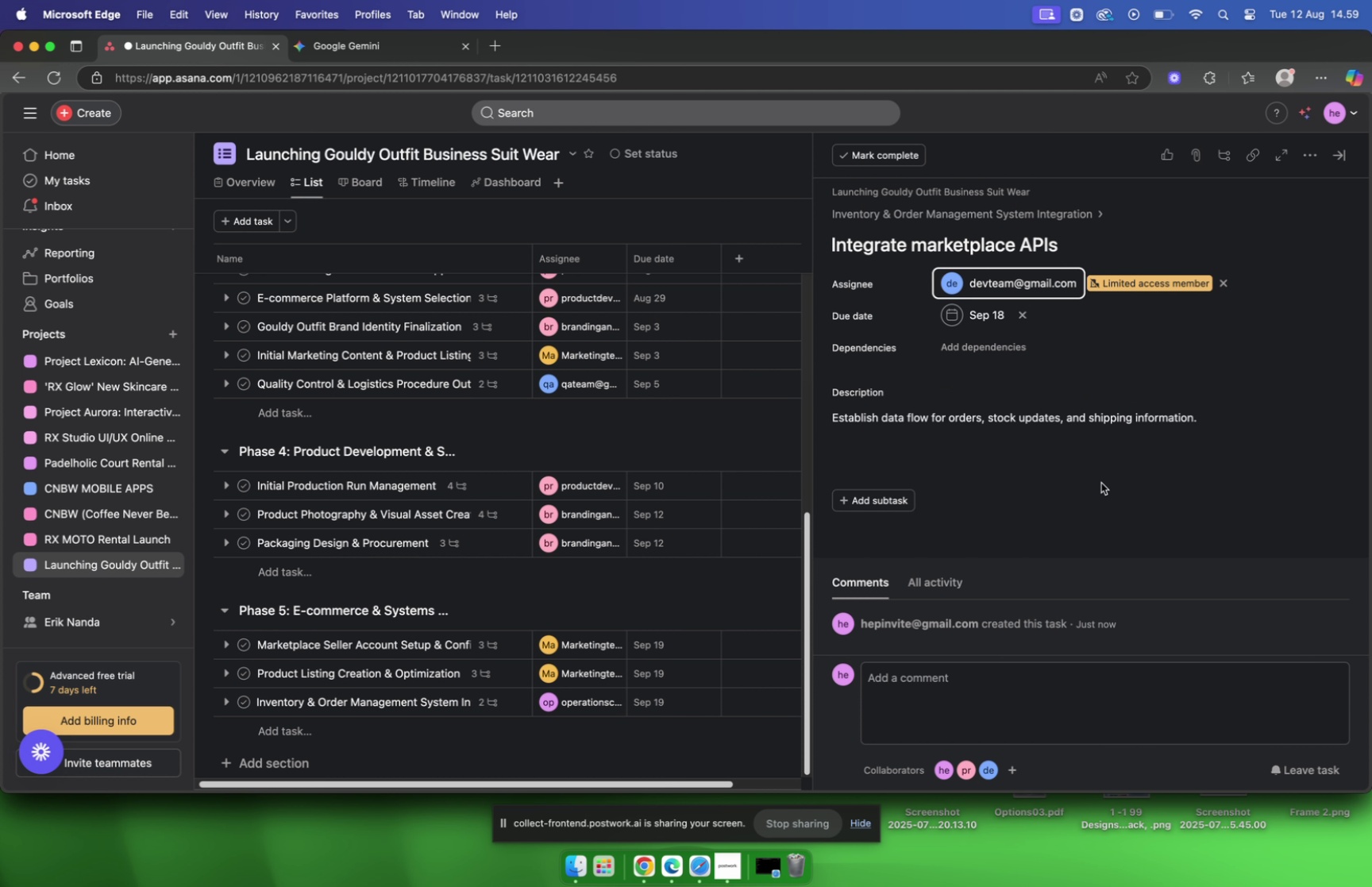 
left_click([1102, 444])
 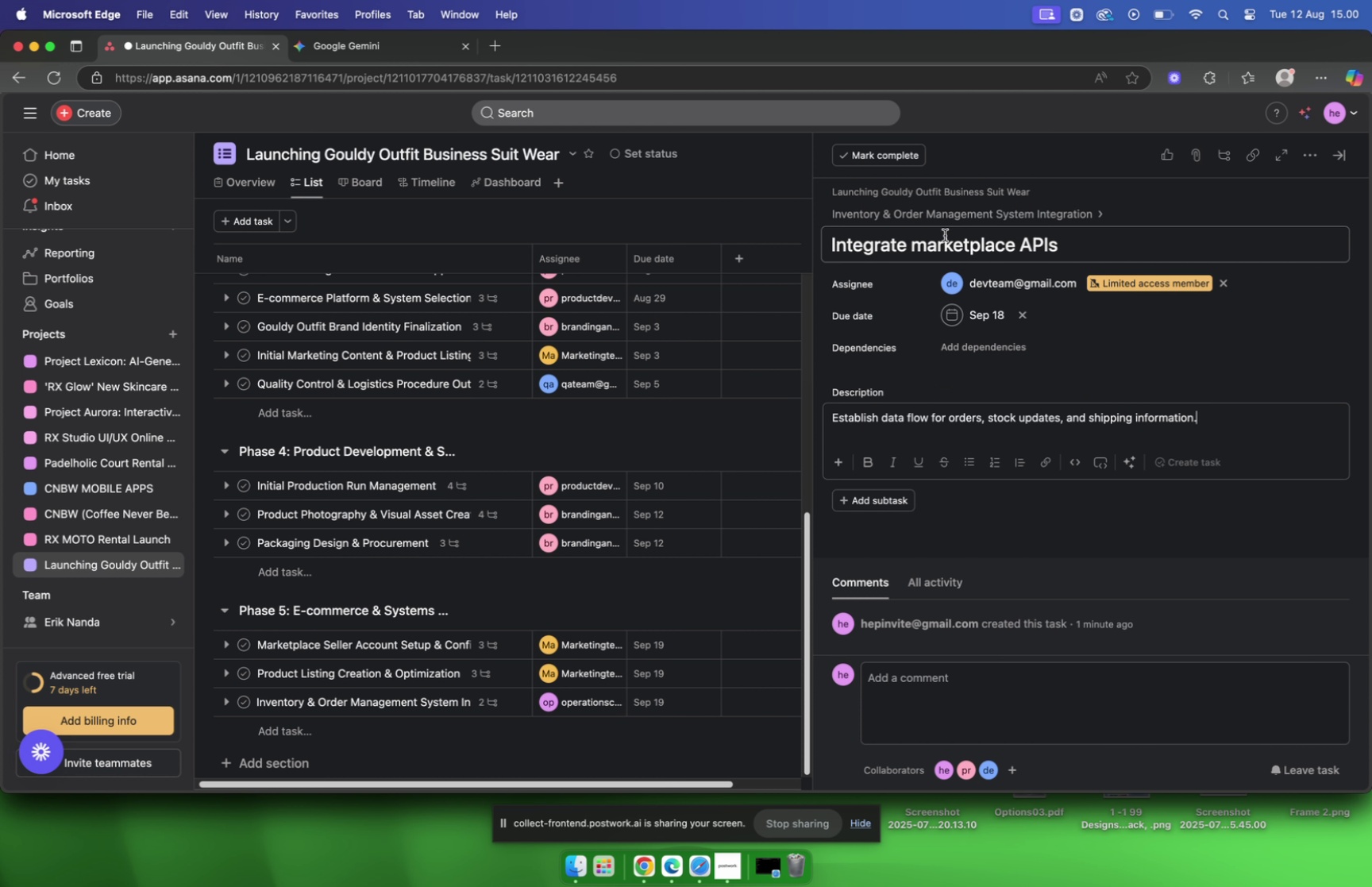 
left_click([938, 213])
 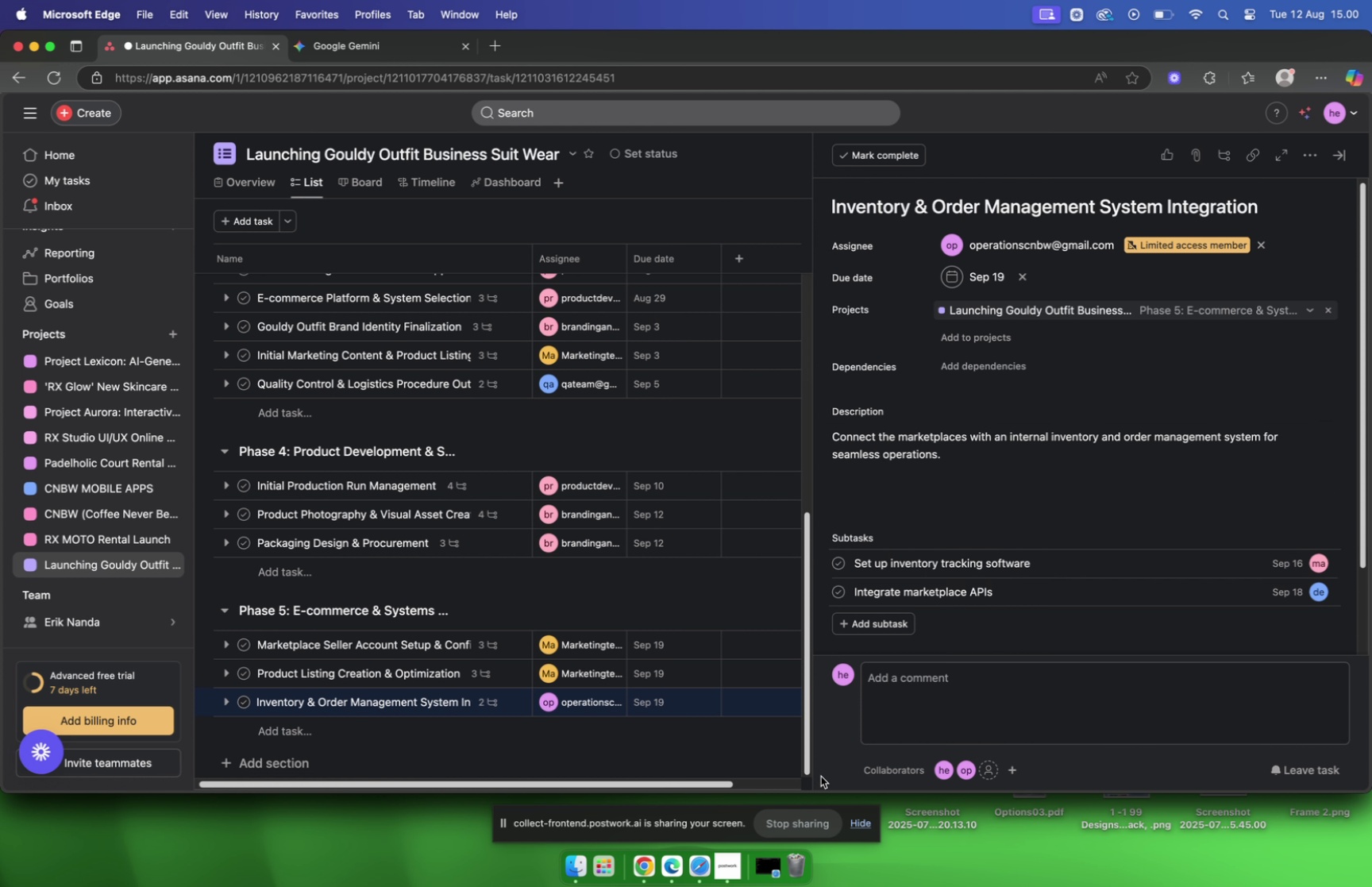 
scroll: coordinate [486, 557], scroll_direction: down, amount: 17.0
 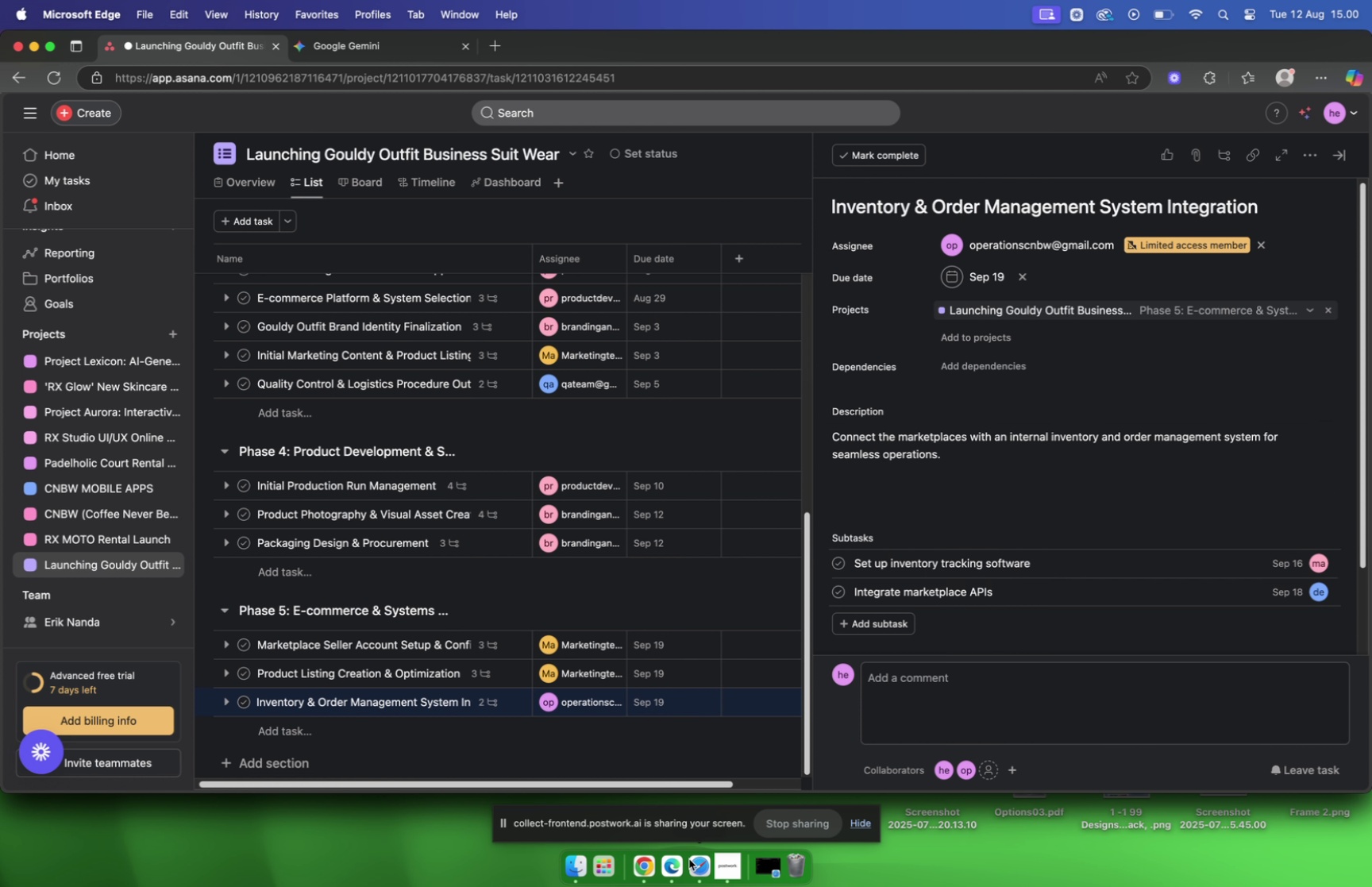 
left_click([696, 870])
 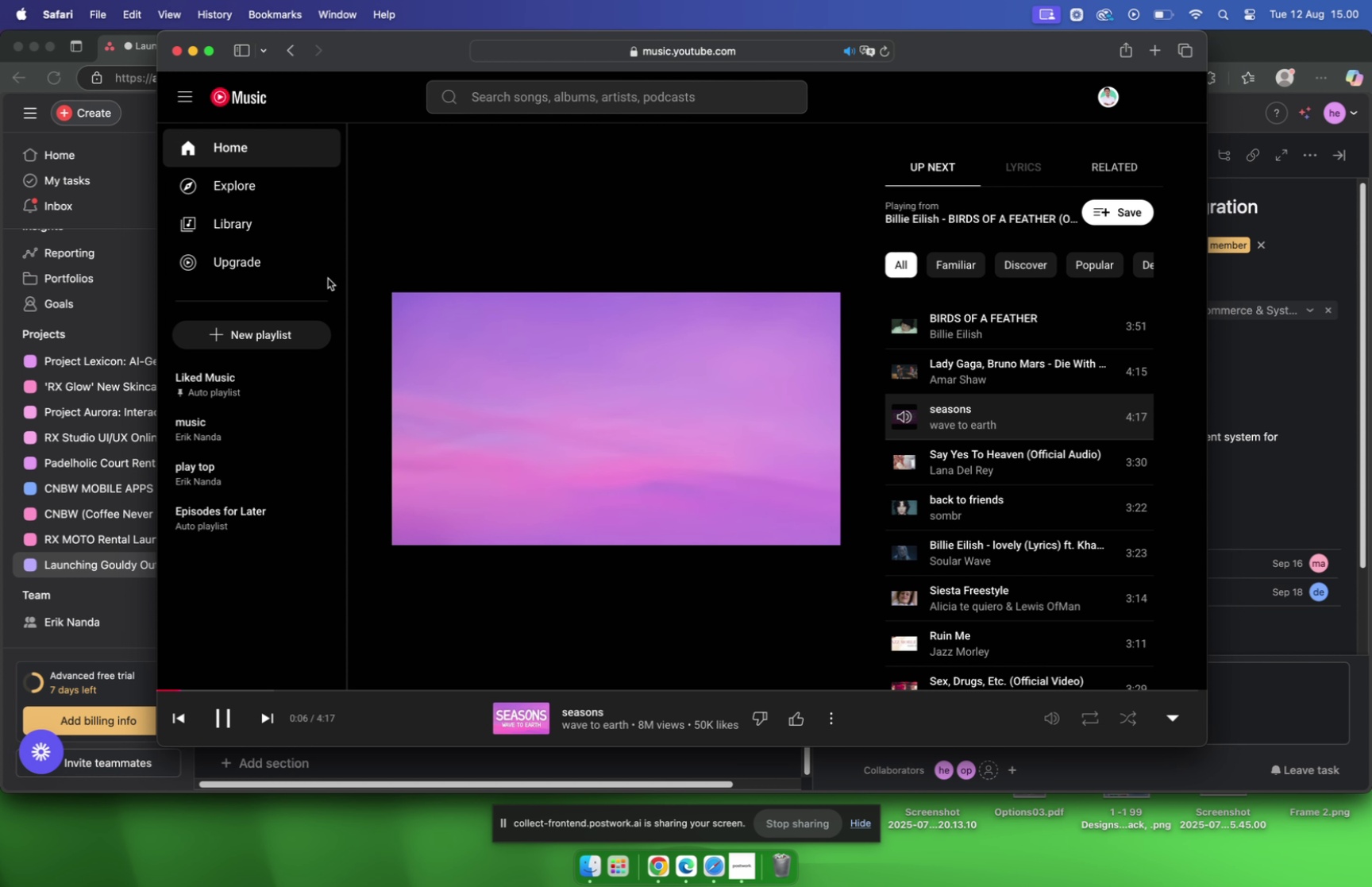 
wait(6.84)
 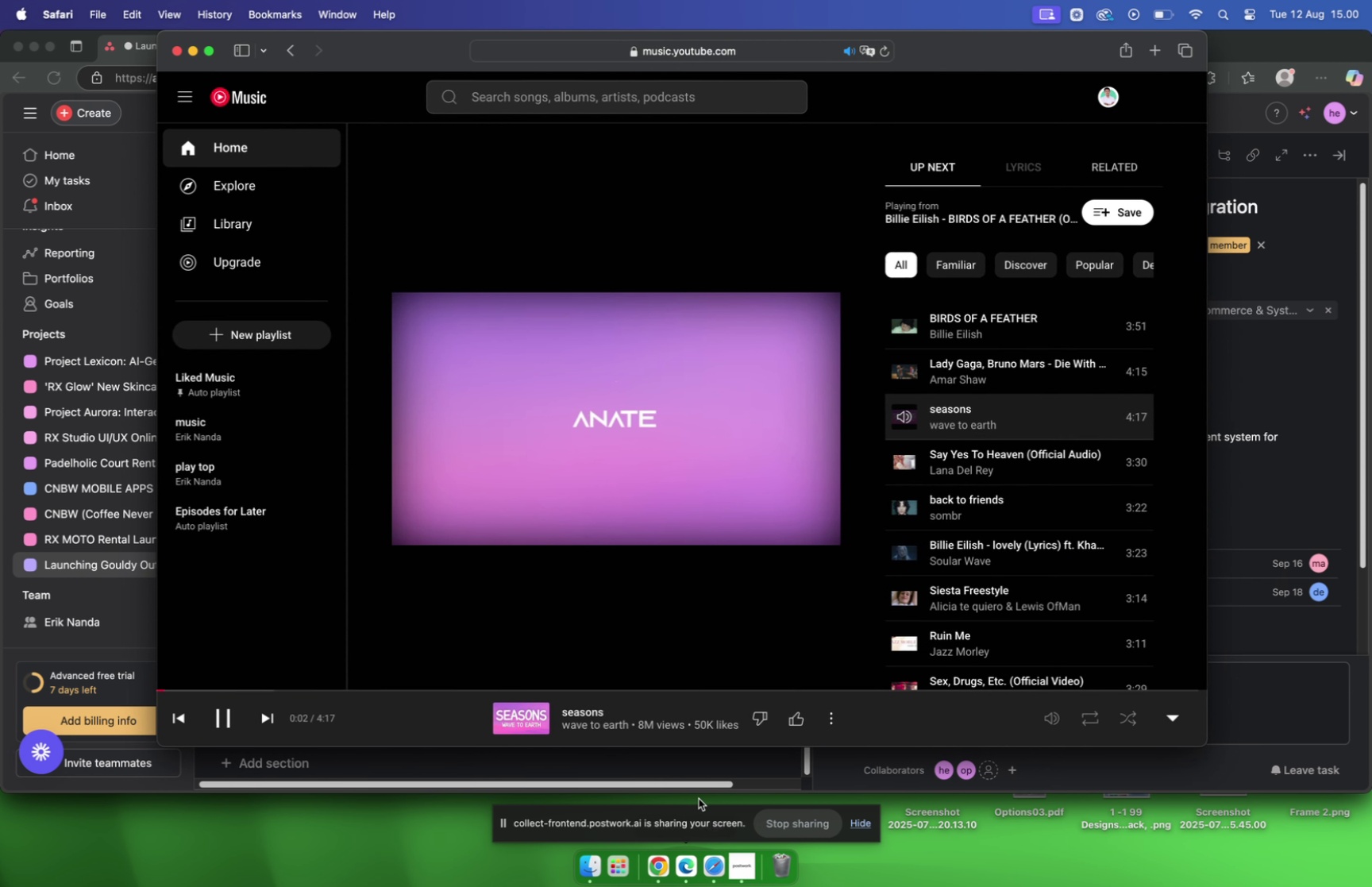 
left_click([193, 51])
 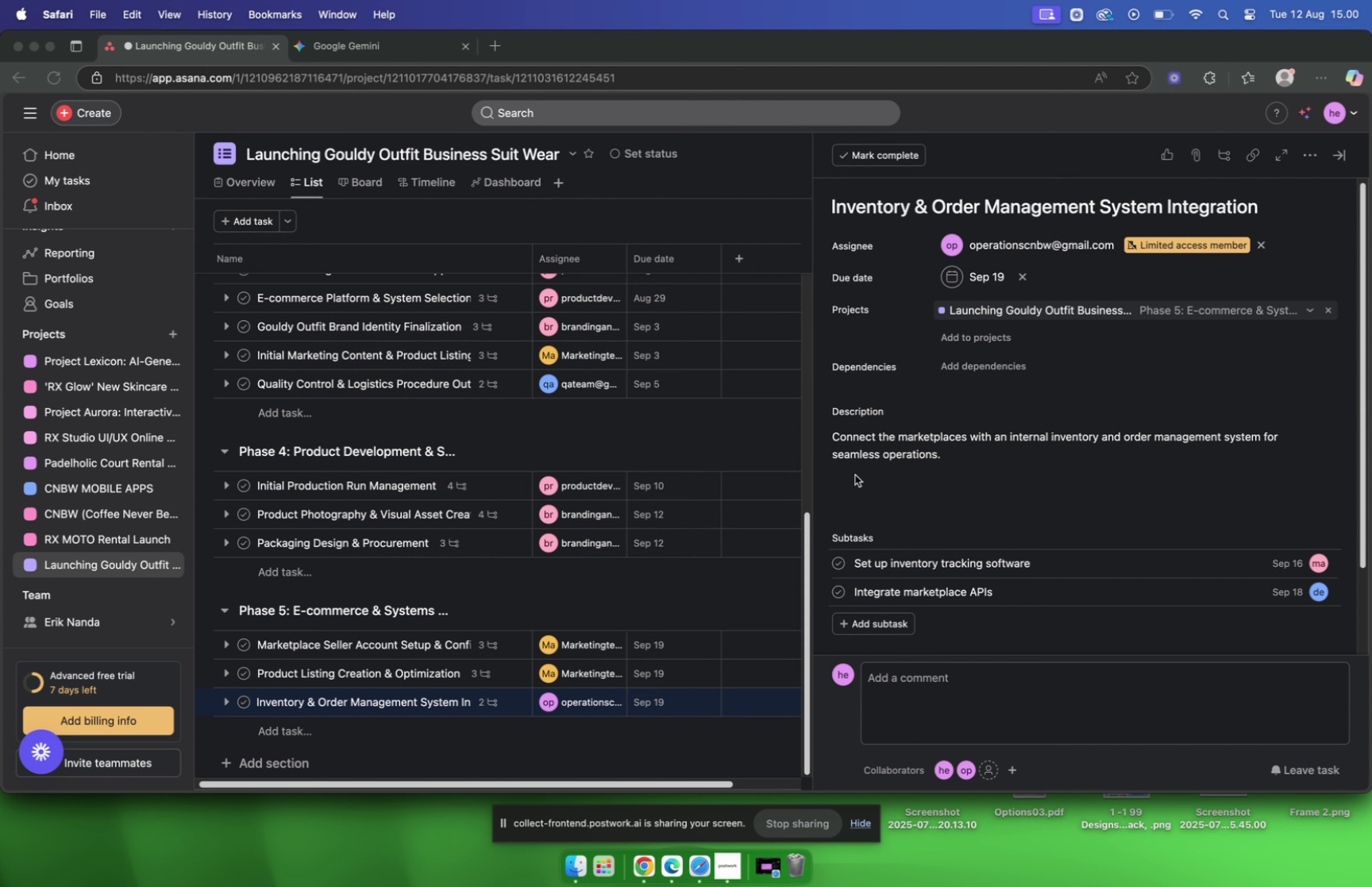 
scroll: coordinate [918, 488], scroll_direction: down, amount: 10.0
 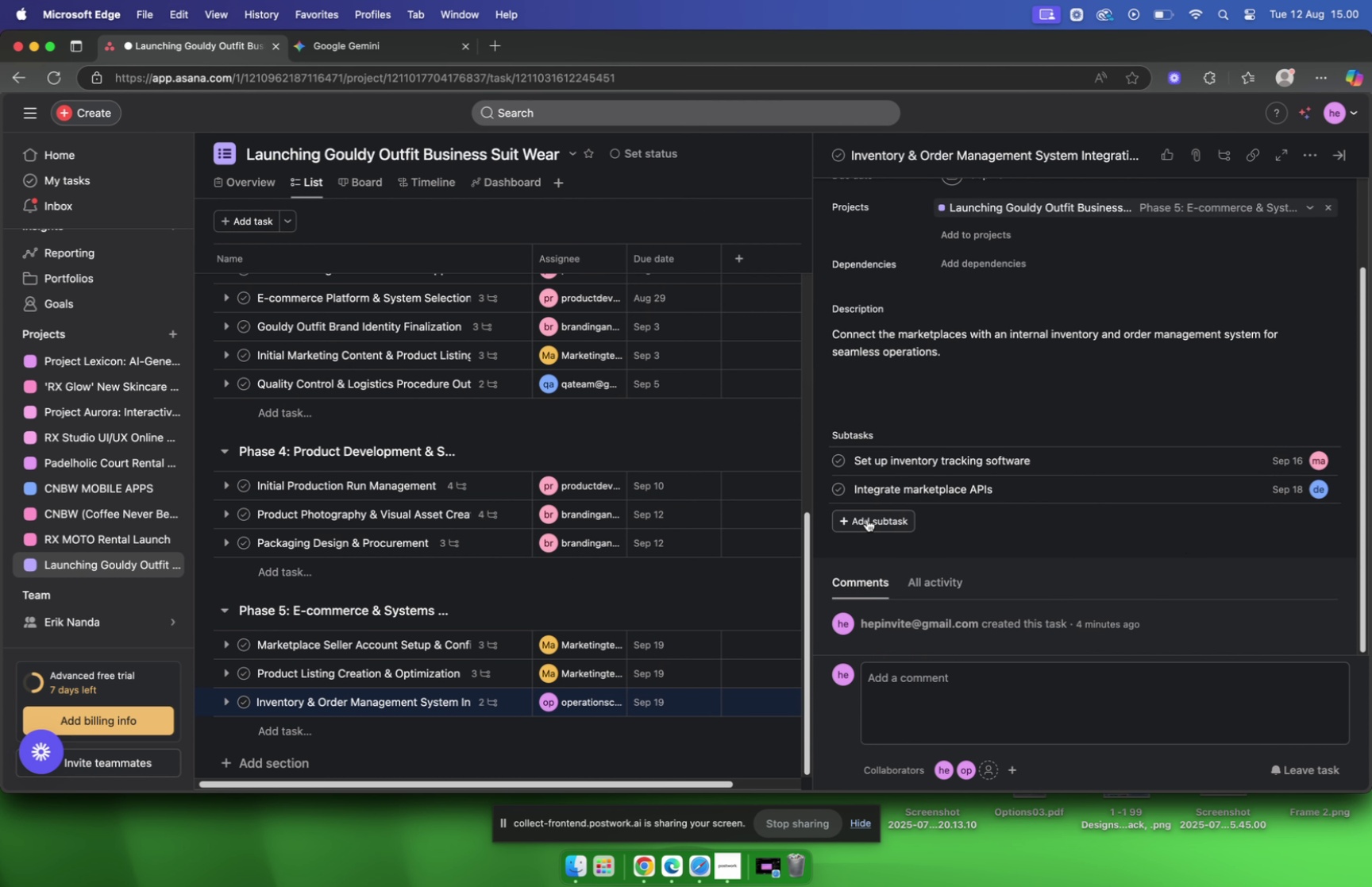 
left_click([867, 519])
 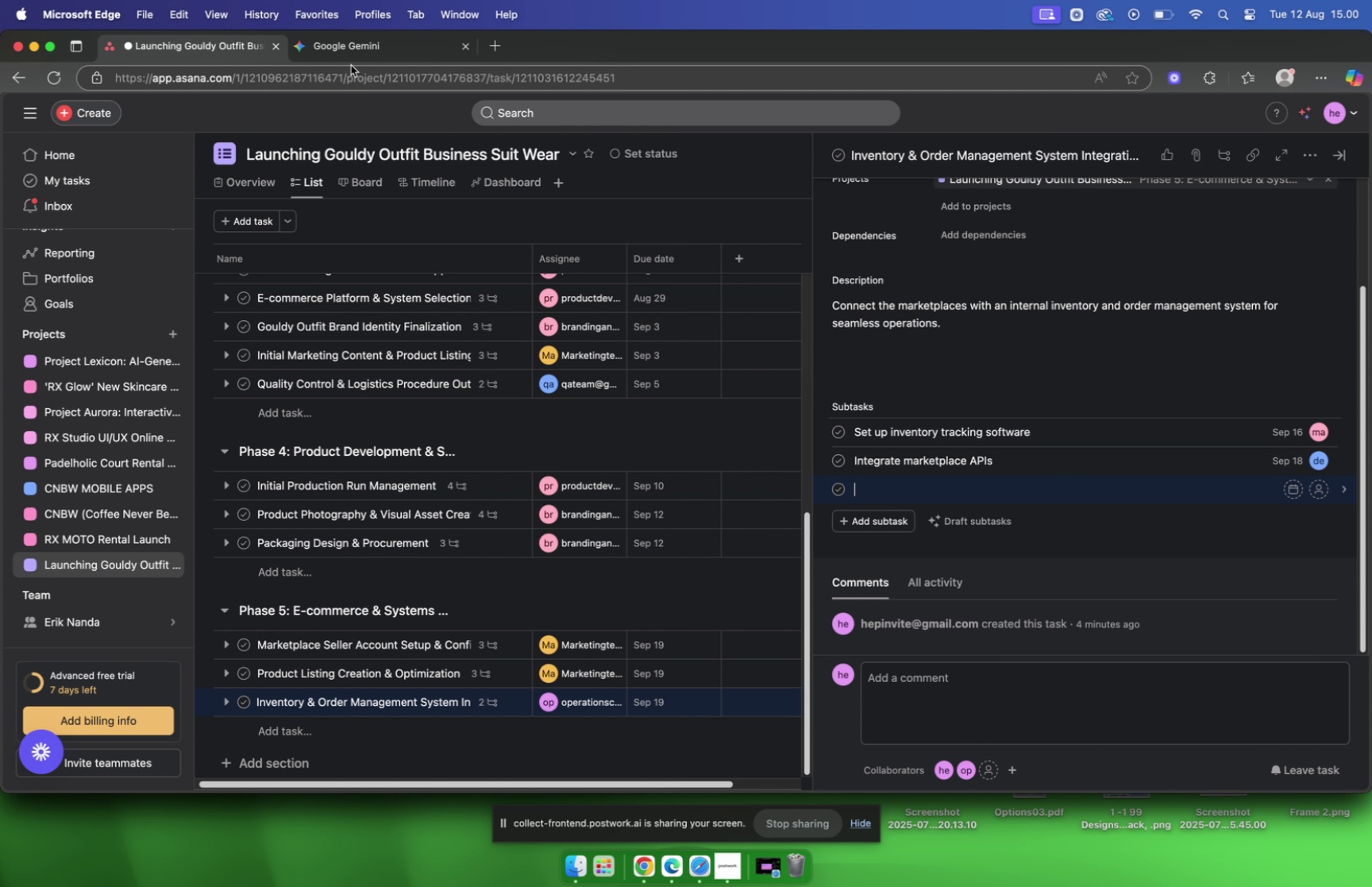 
left_click([349, 52])
 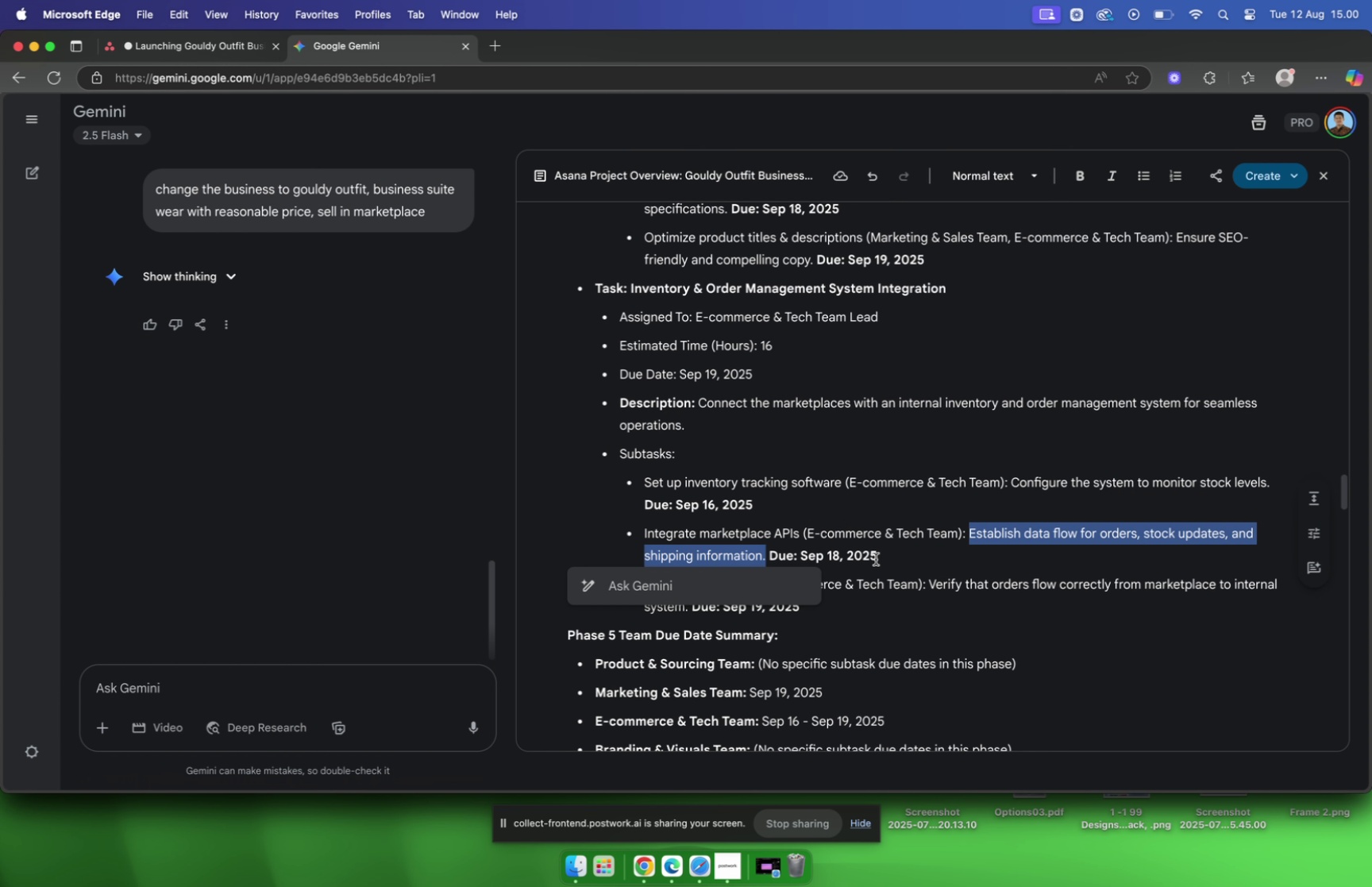 
scroll: coordinate [873, 557], scroll_direction: down, amount: 2.0
 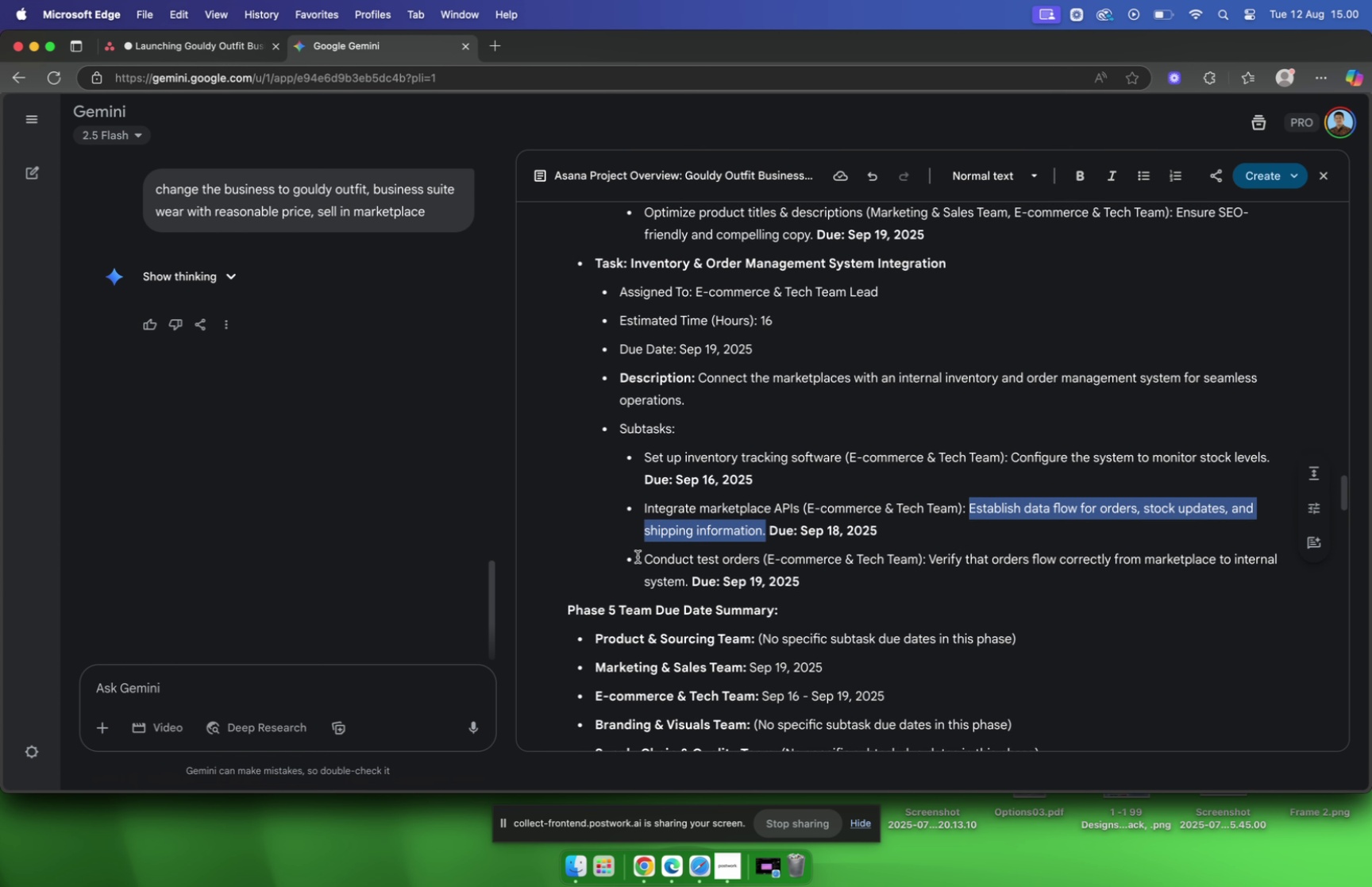 
left_click_drag(start_coordinate=[642, 557], to_coordinate=[759, 558])
 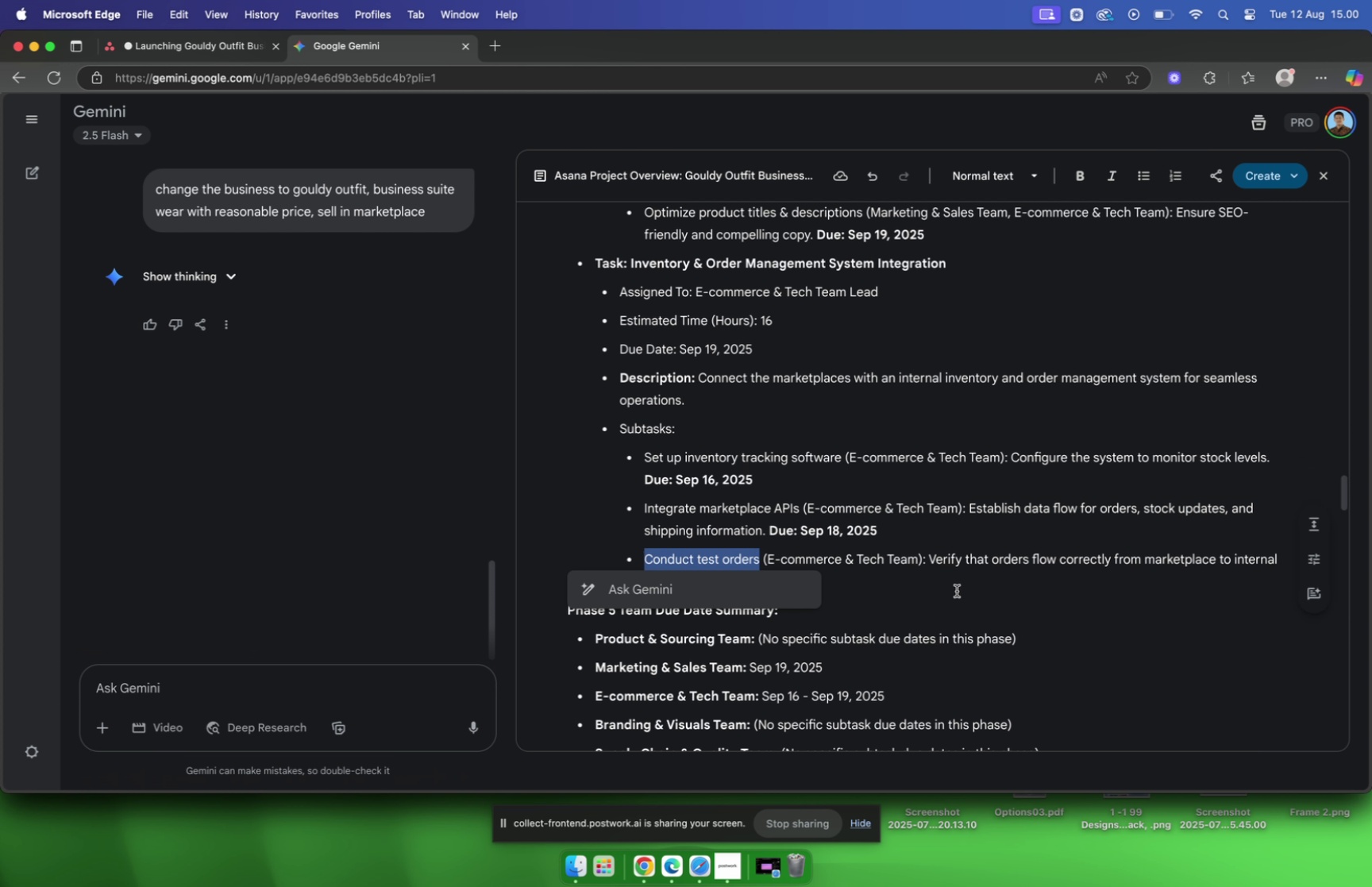 
key(Meta+CommandLeft)
 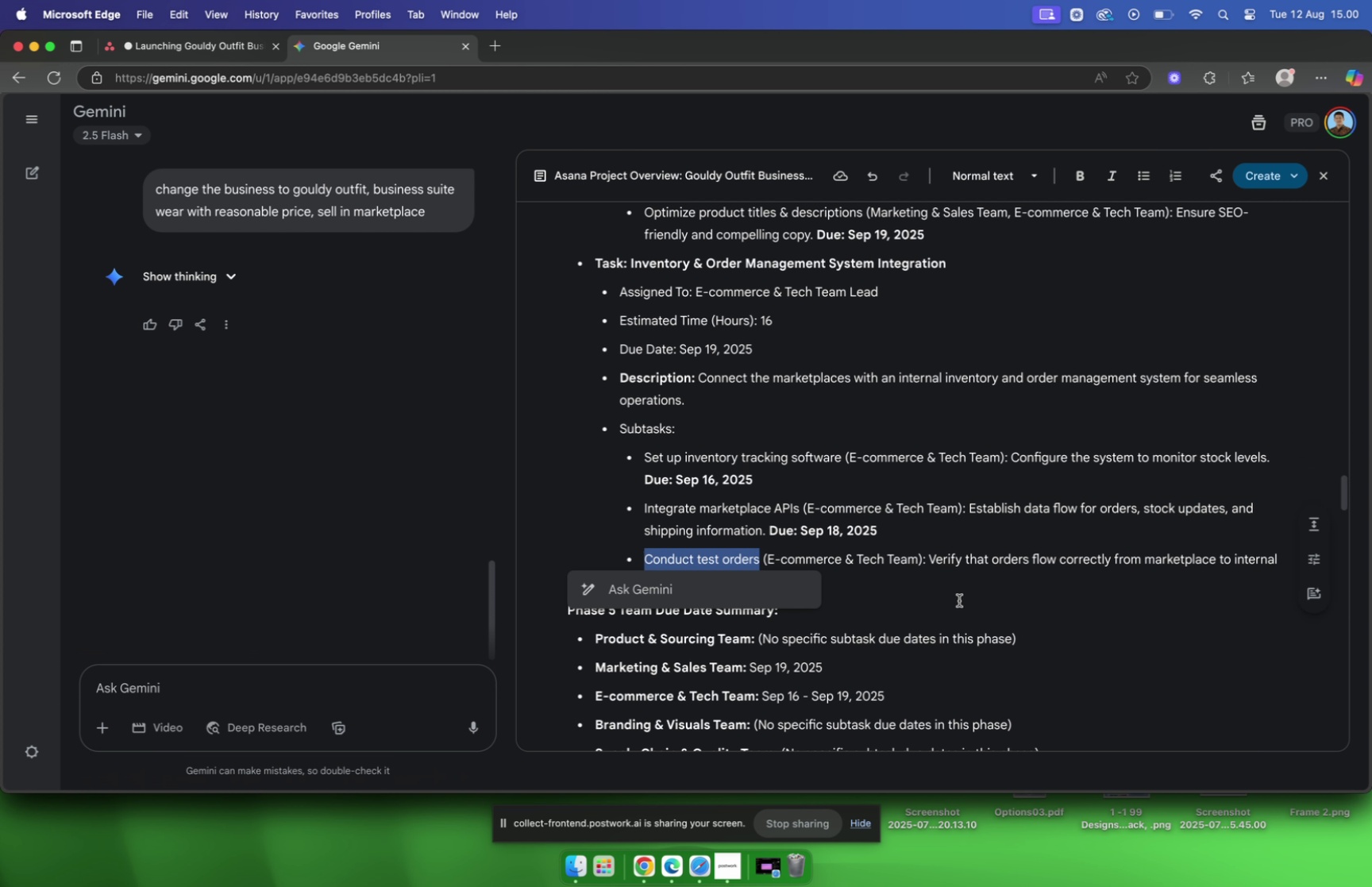 
key(Meta+C)
 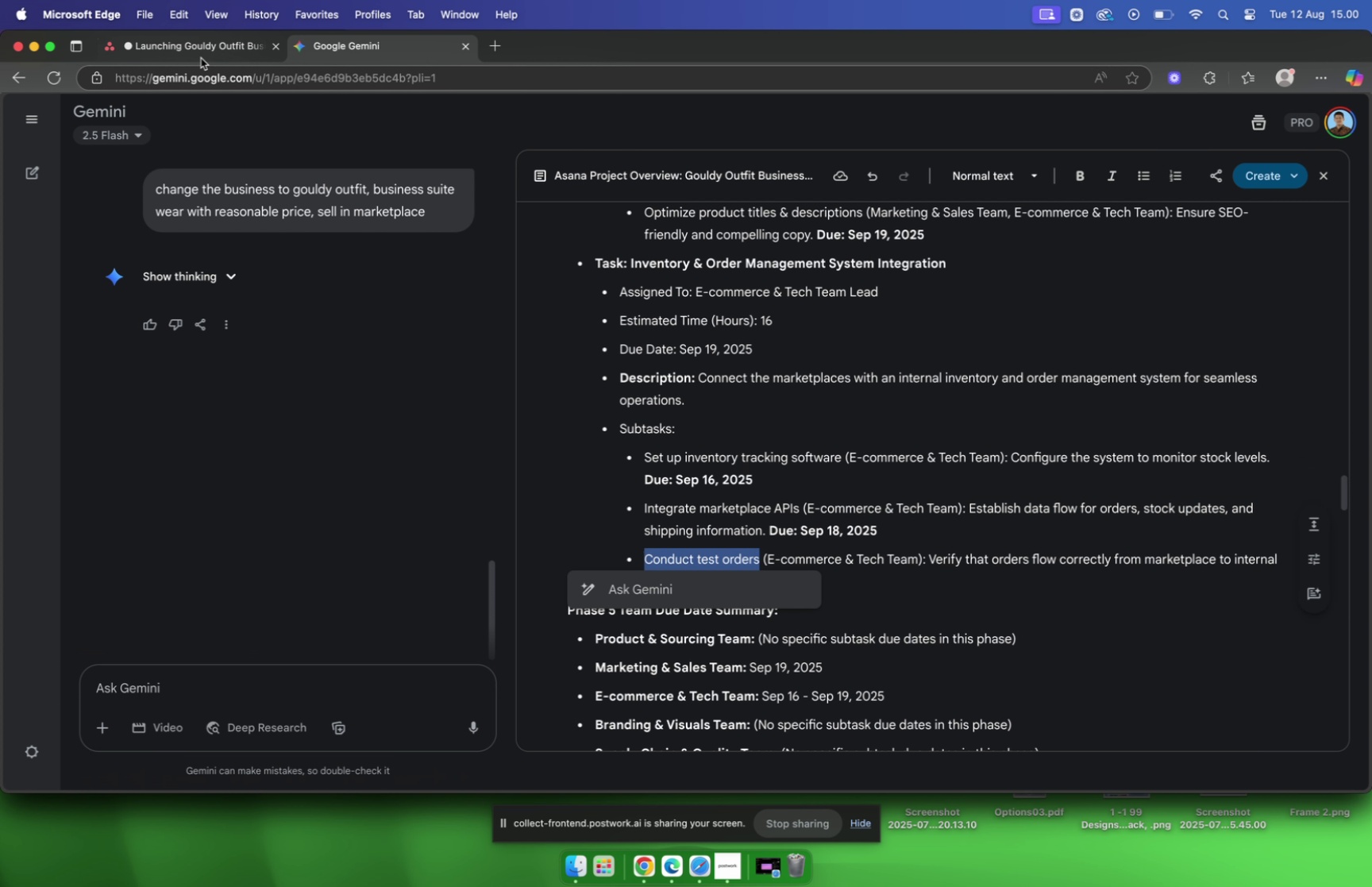 
left_click([198, 51])
 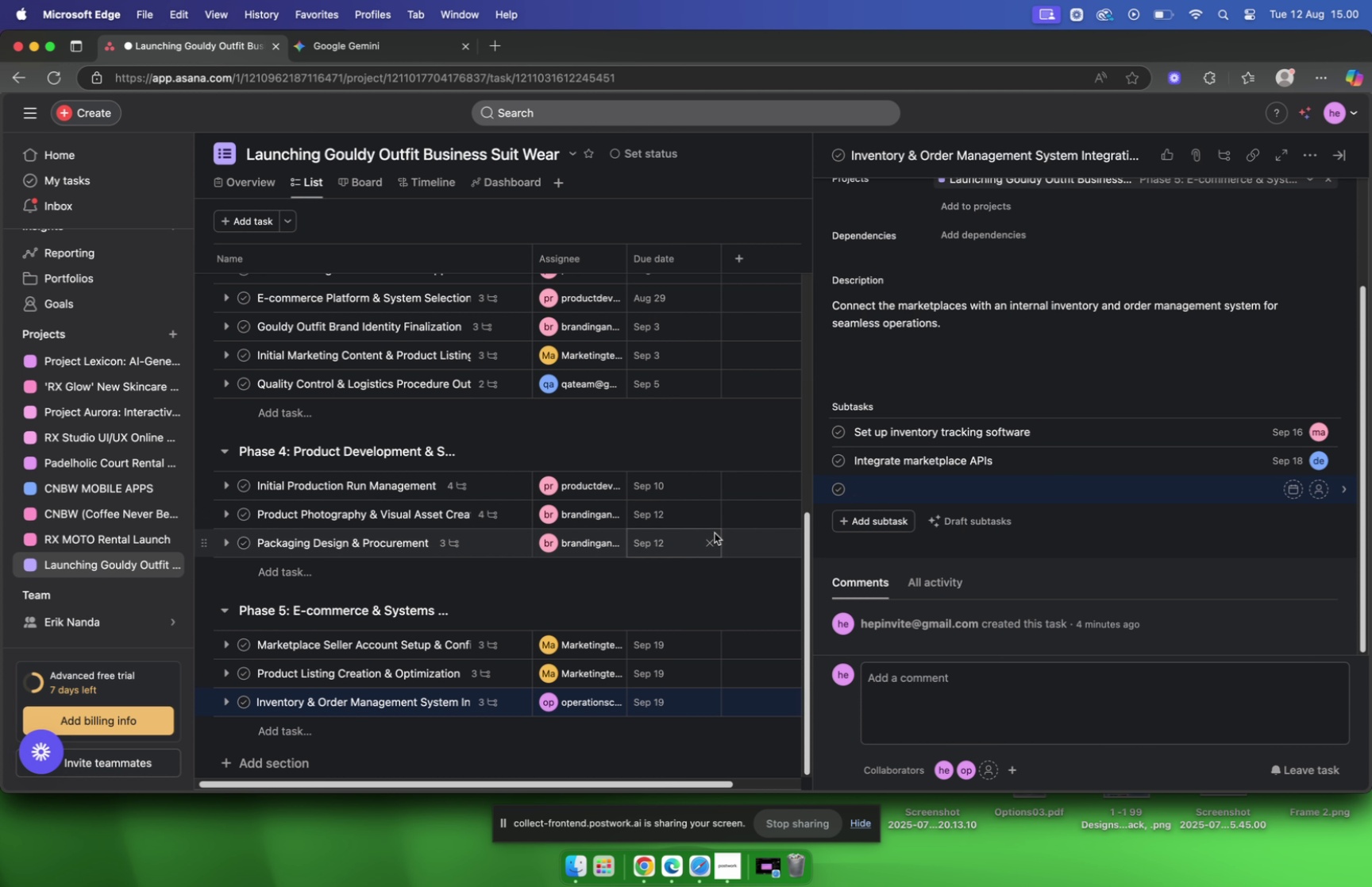 
key(Meta+V)
 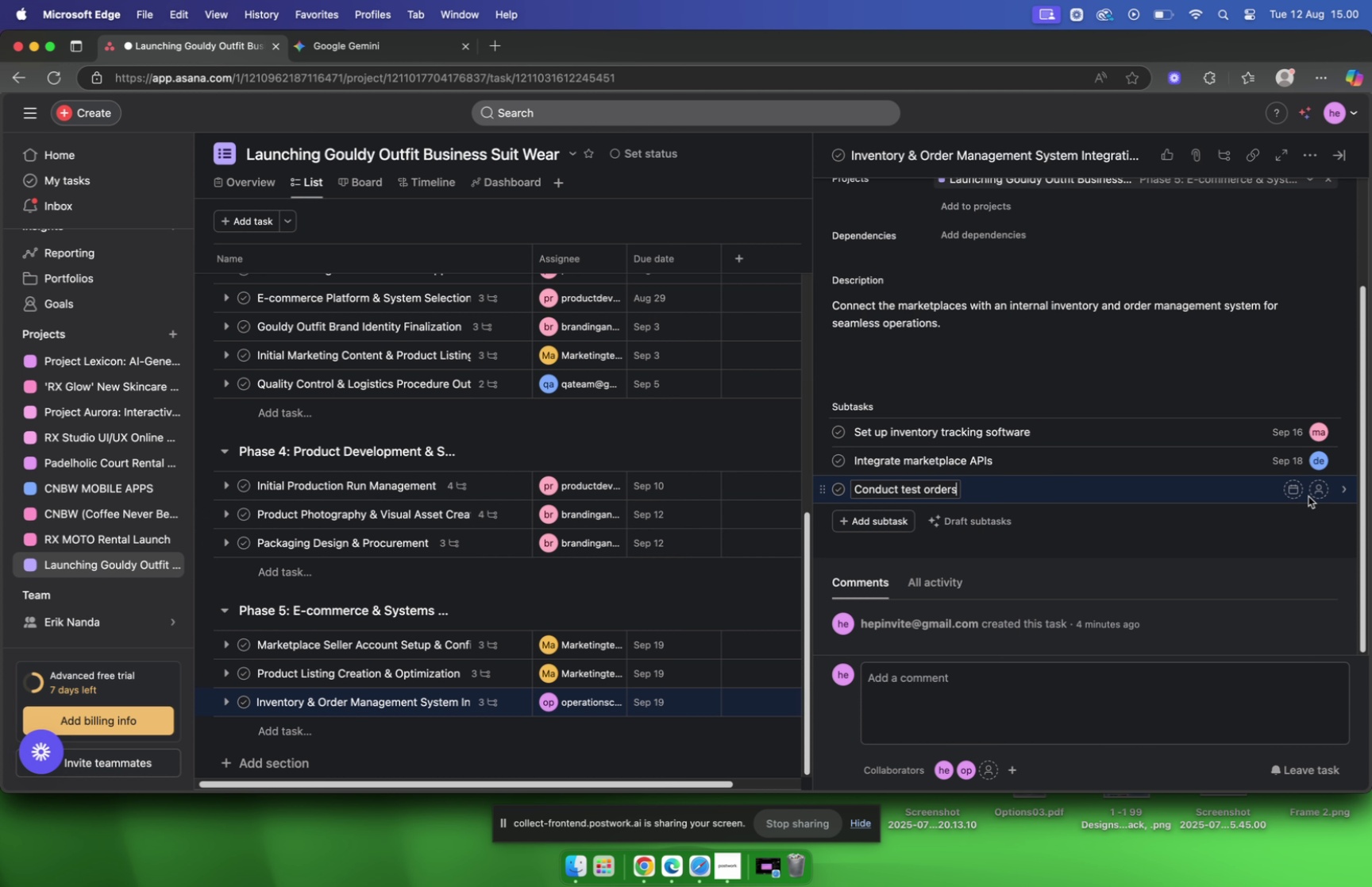 
left_click([1294, 490])
 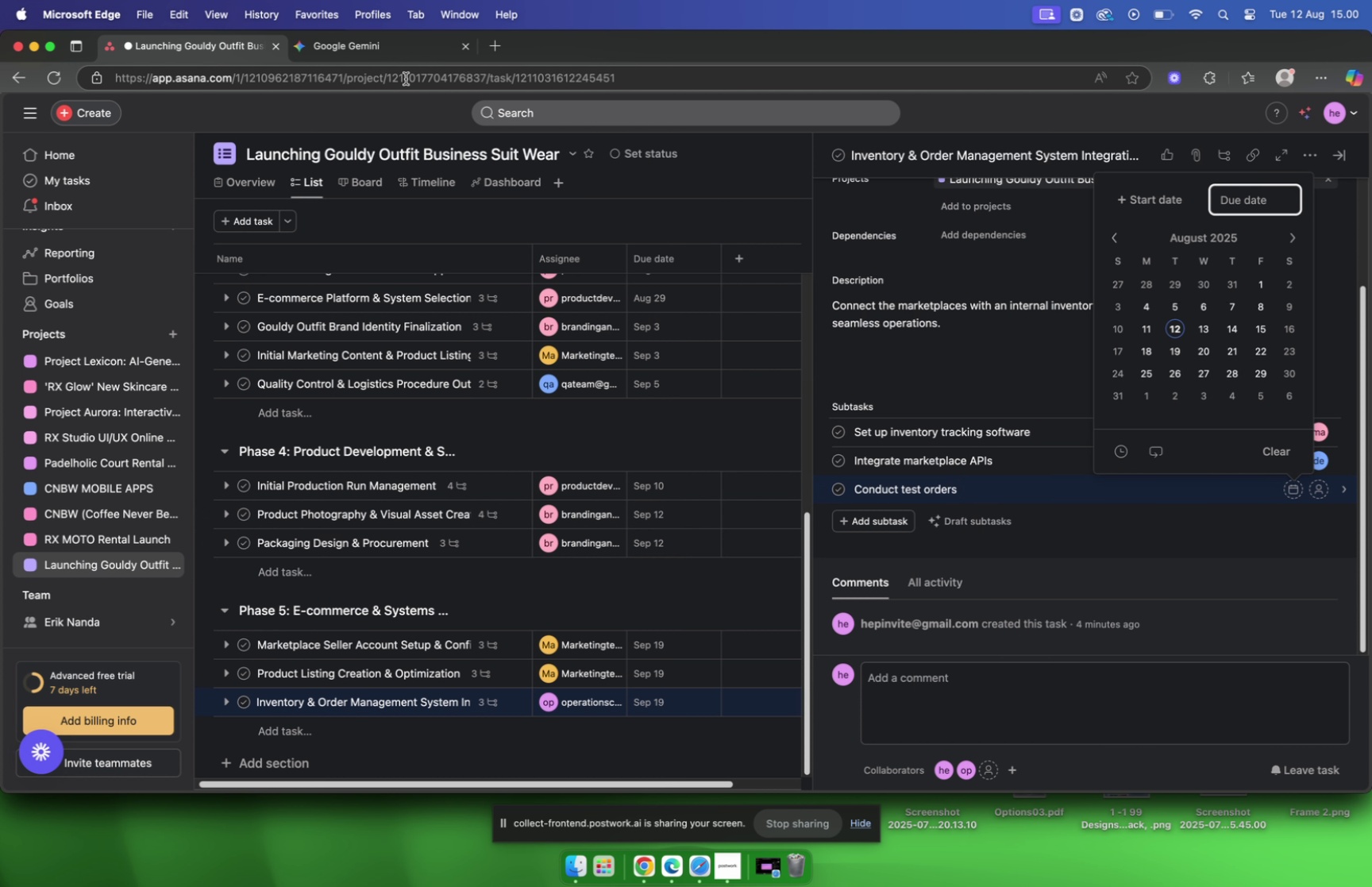 
left_click([391, 52])
 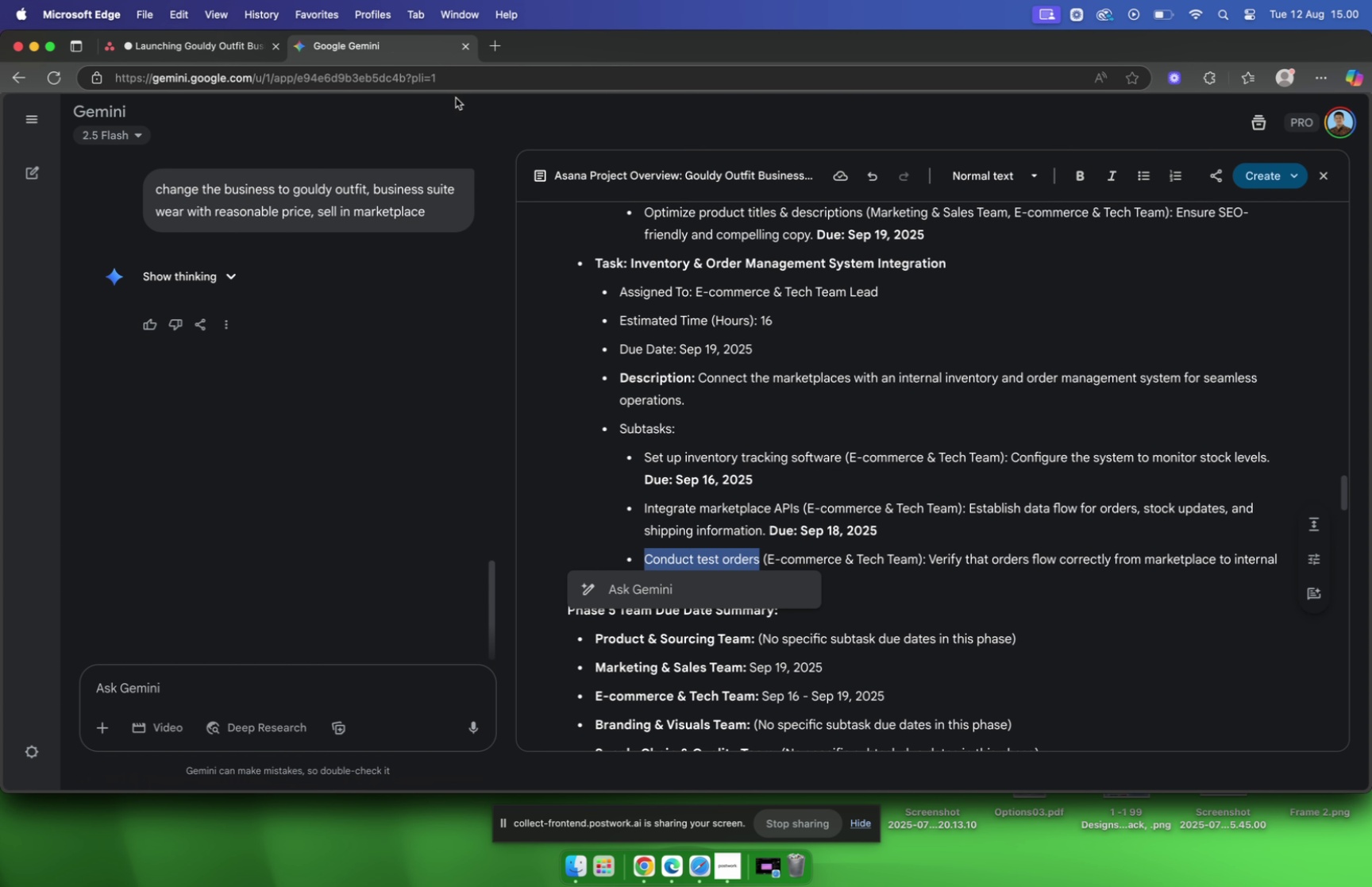 
scroll: coordinate [604, 260], scroll_direction: down, amount: 5.0
 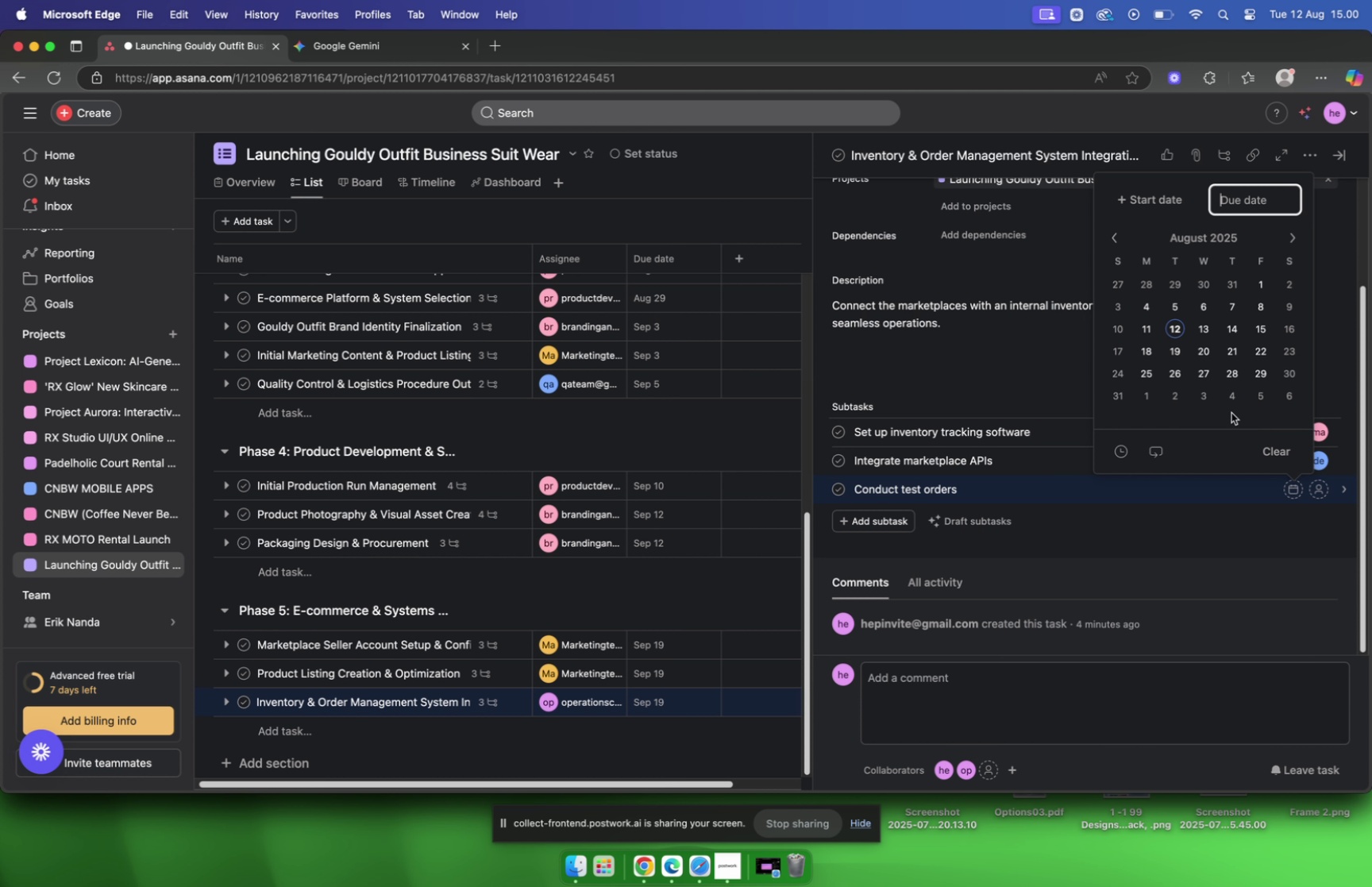 
left_click([1287, 241])
 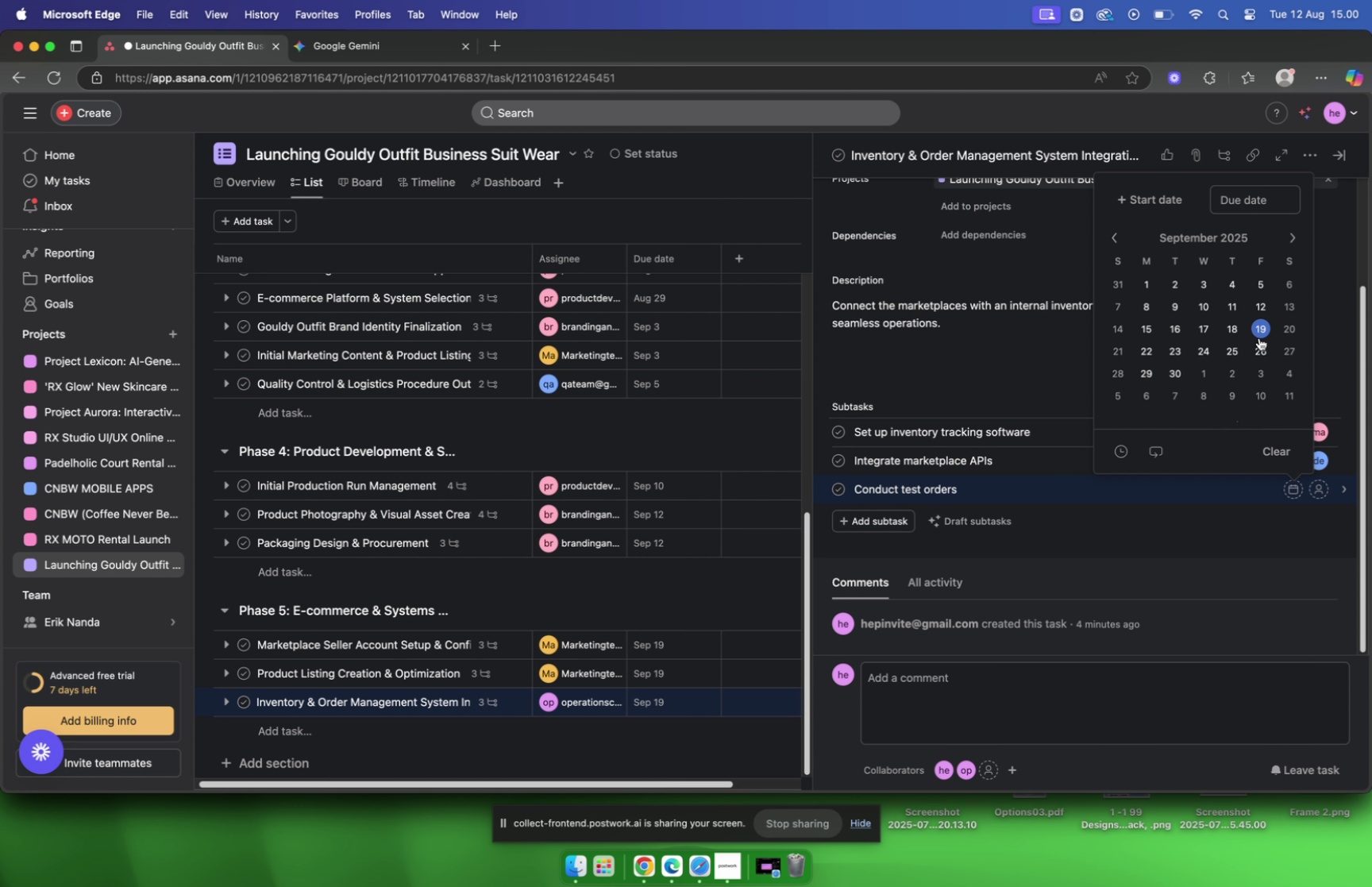 
left_click([1263, 335])
 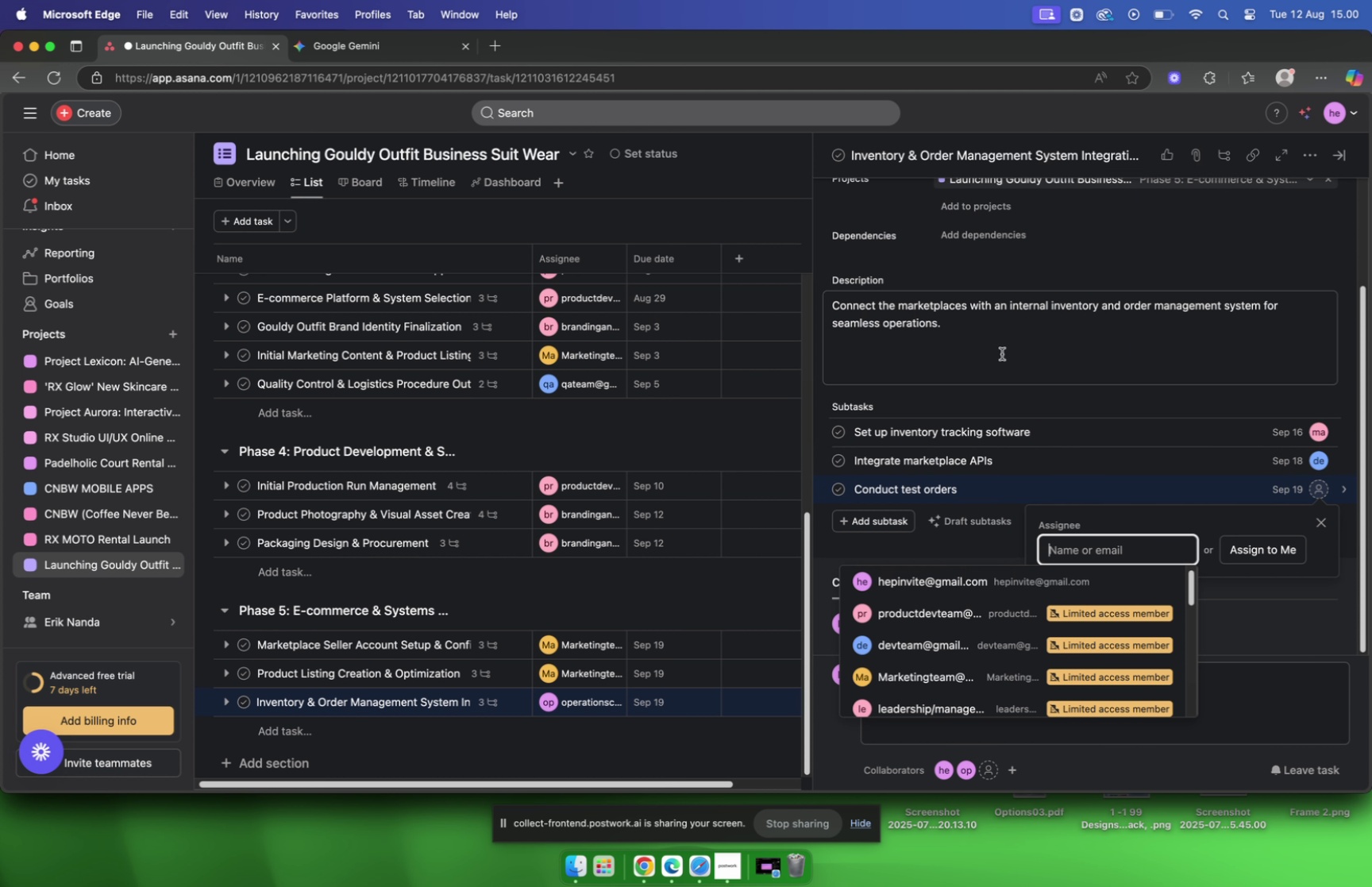 
left_click([375, 47])
 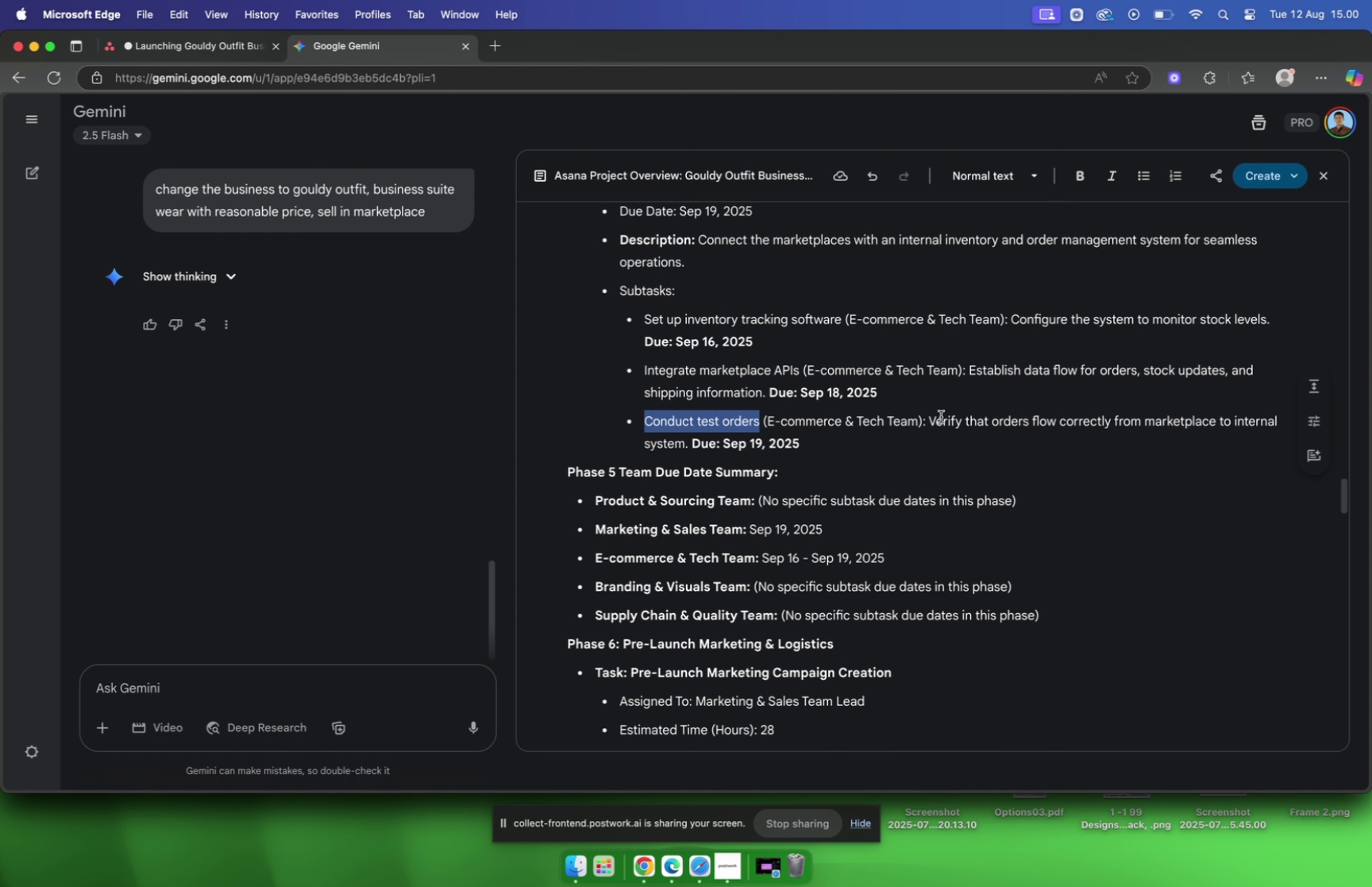 
left_click_drag(start_coordinate=[930, 420], to_coordinate=[686, 445])
 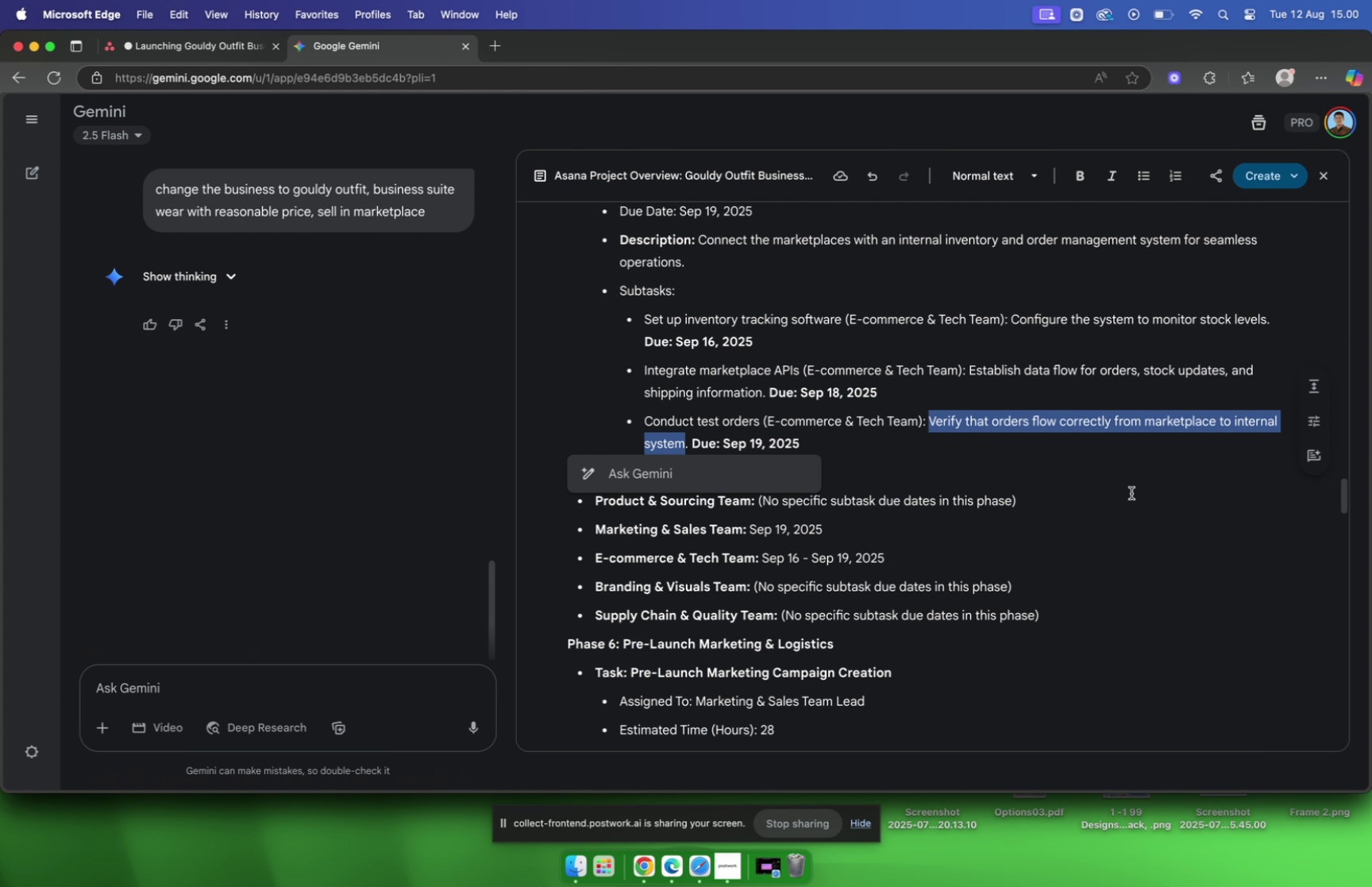 
key(Meta+C)
 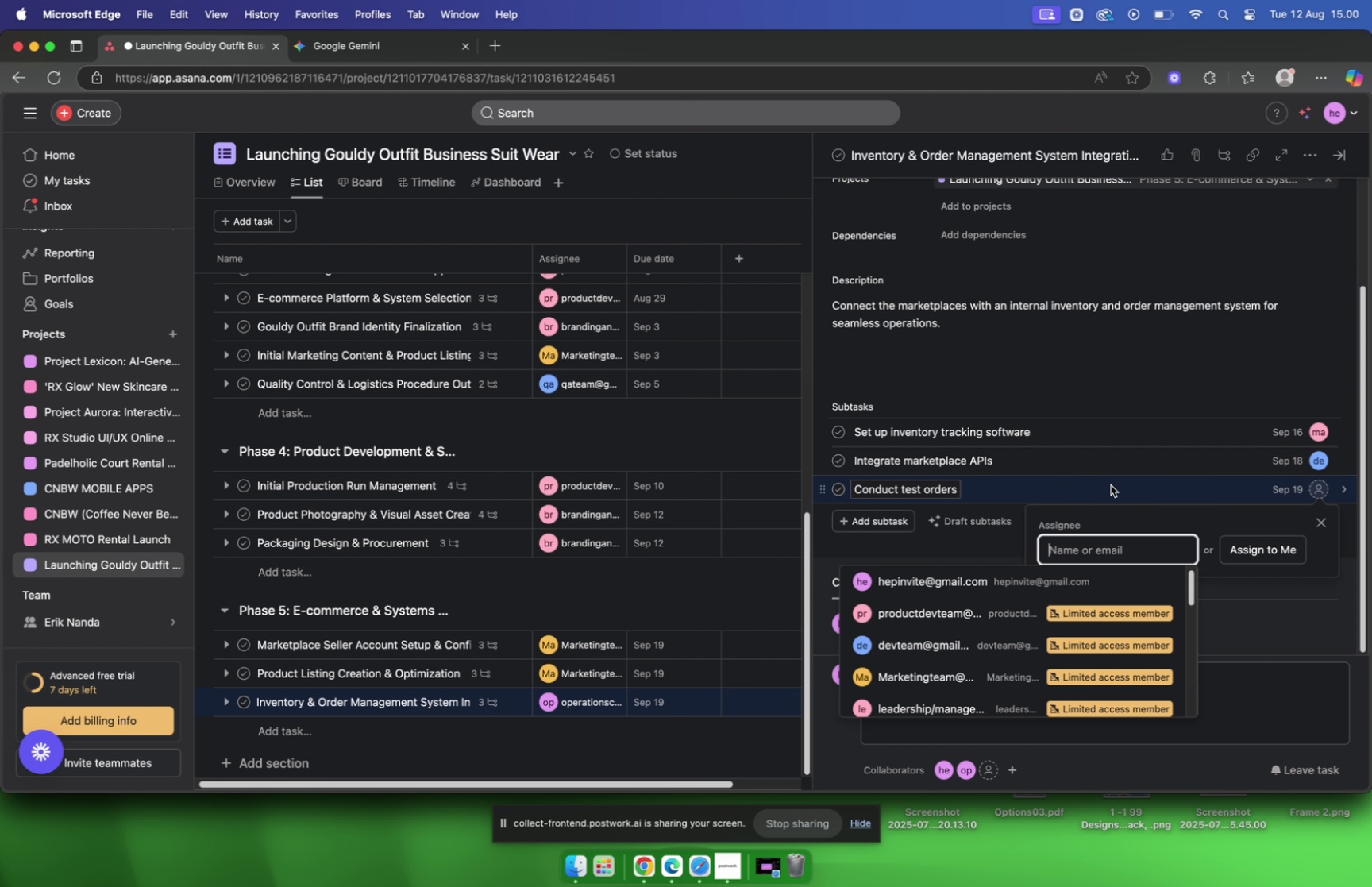 
left_click([991, 445])
 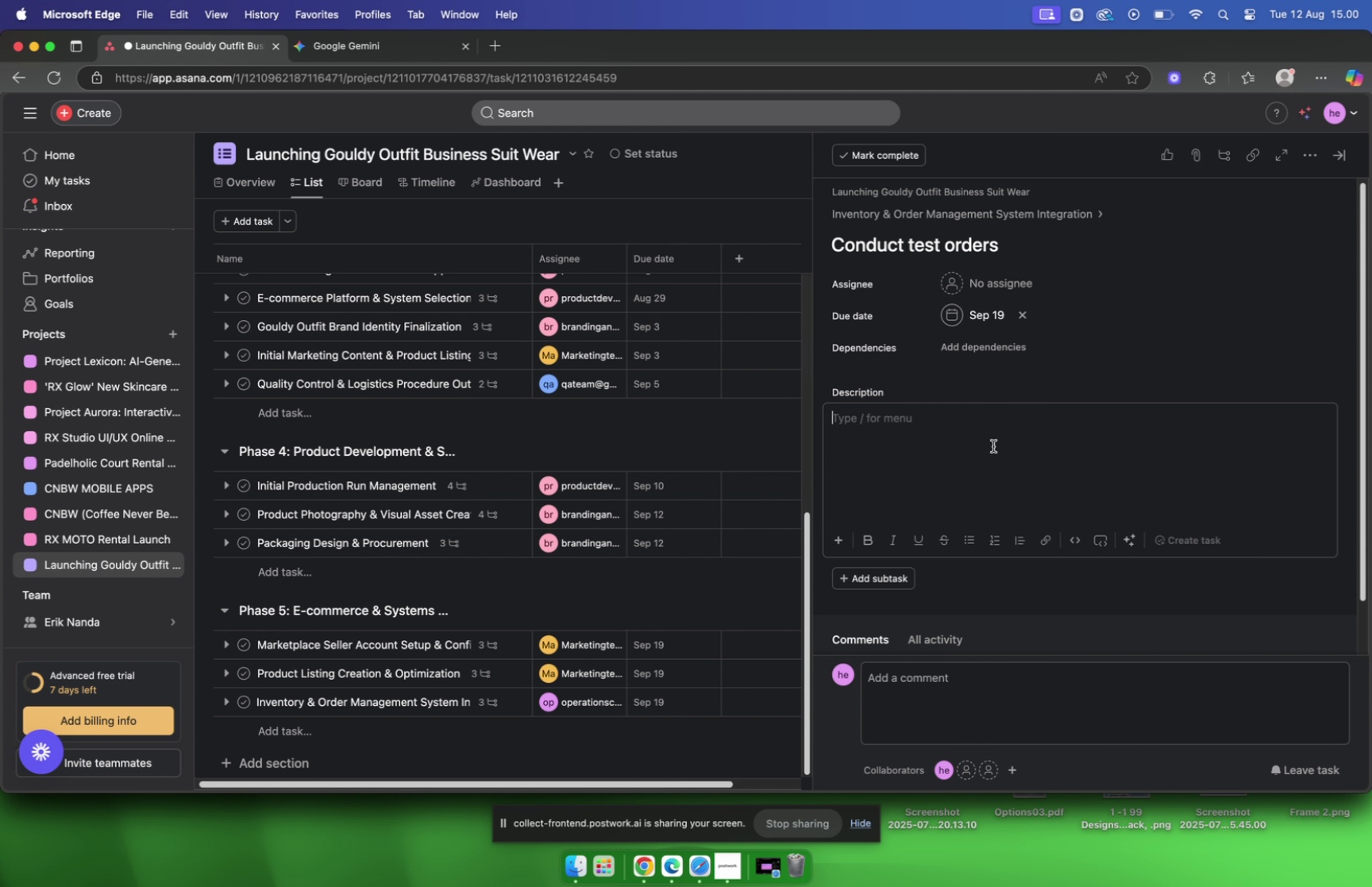 
key(Meta+V)
 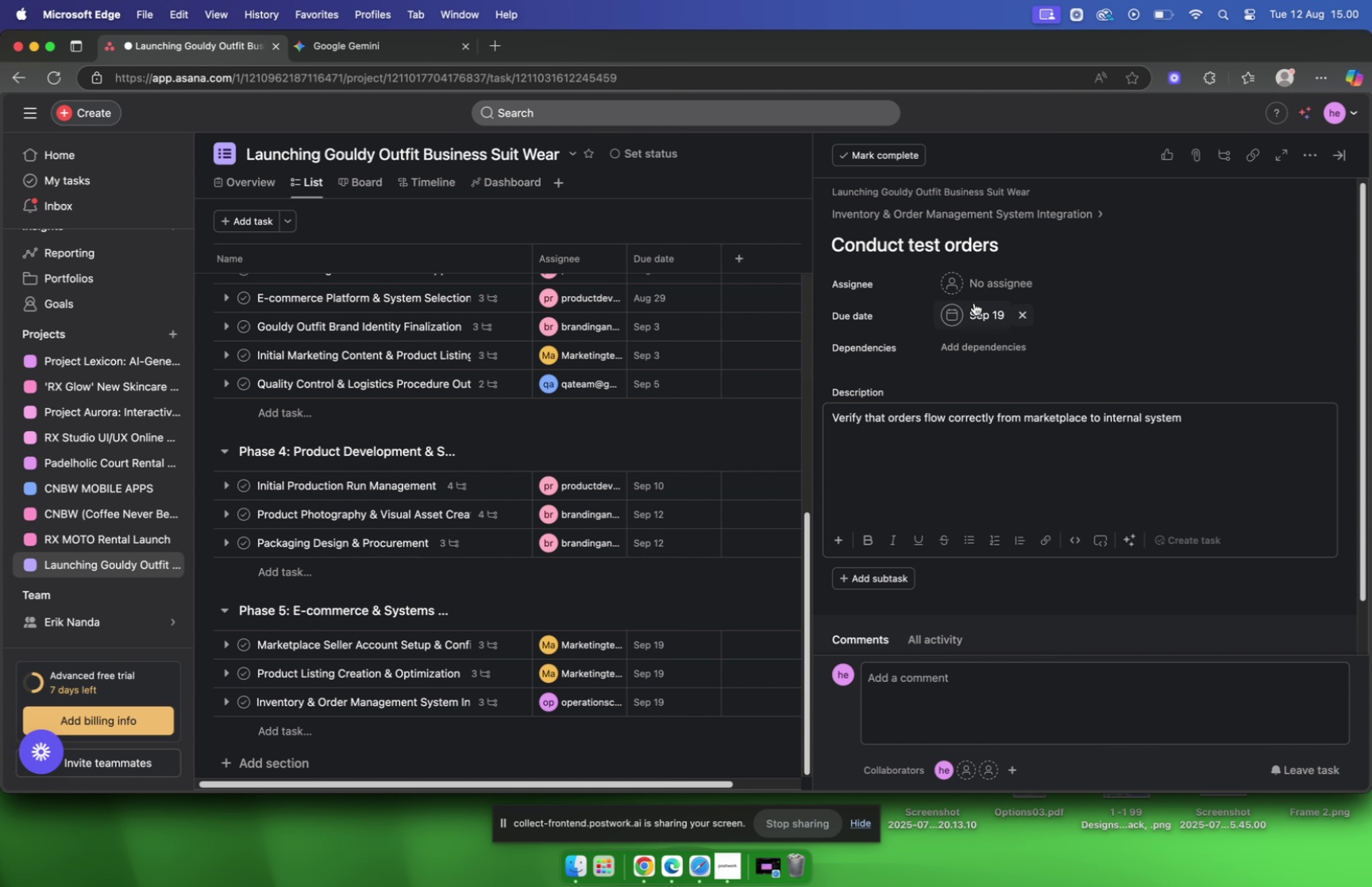 
left_click([971, 281])
 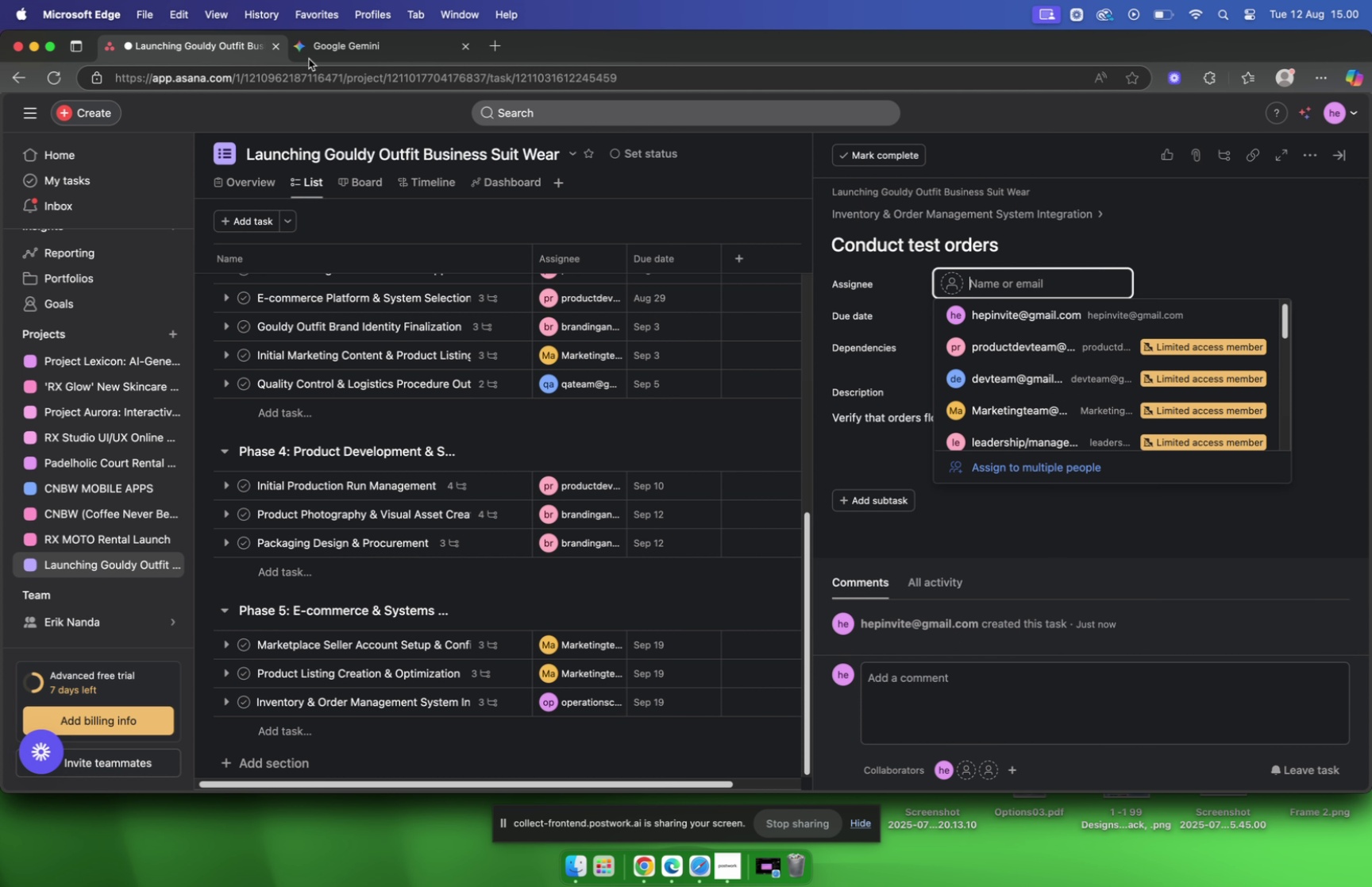 
left_click([361, 45])
 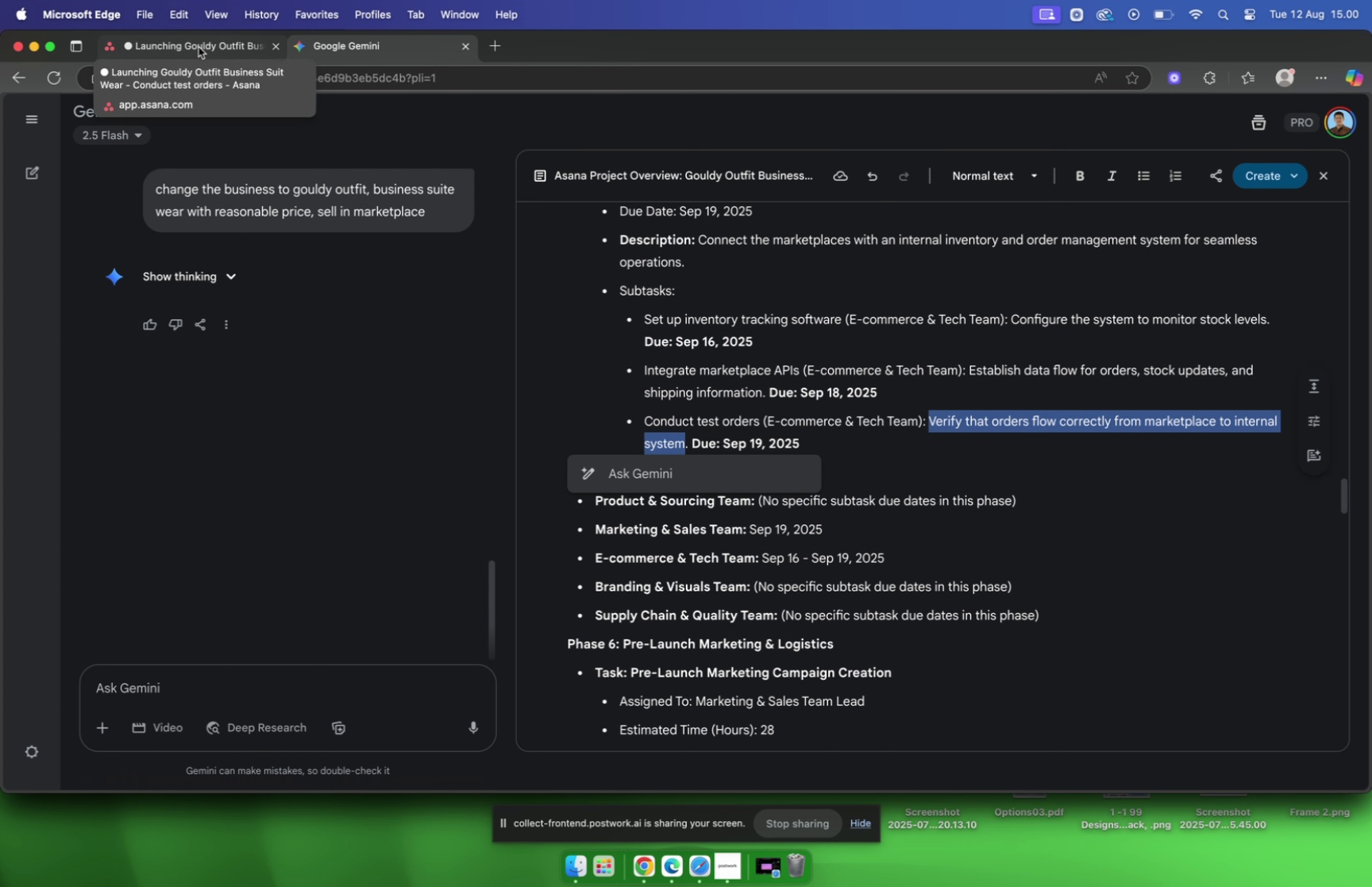 
wait(5.96)
 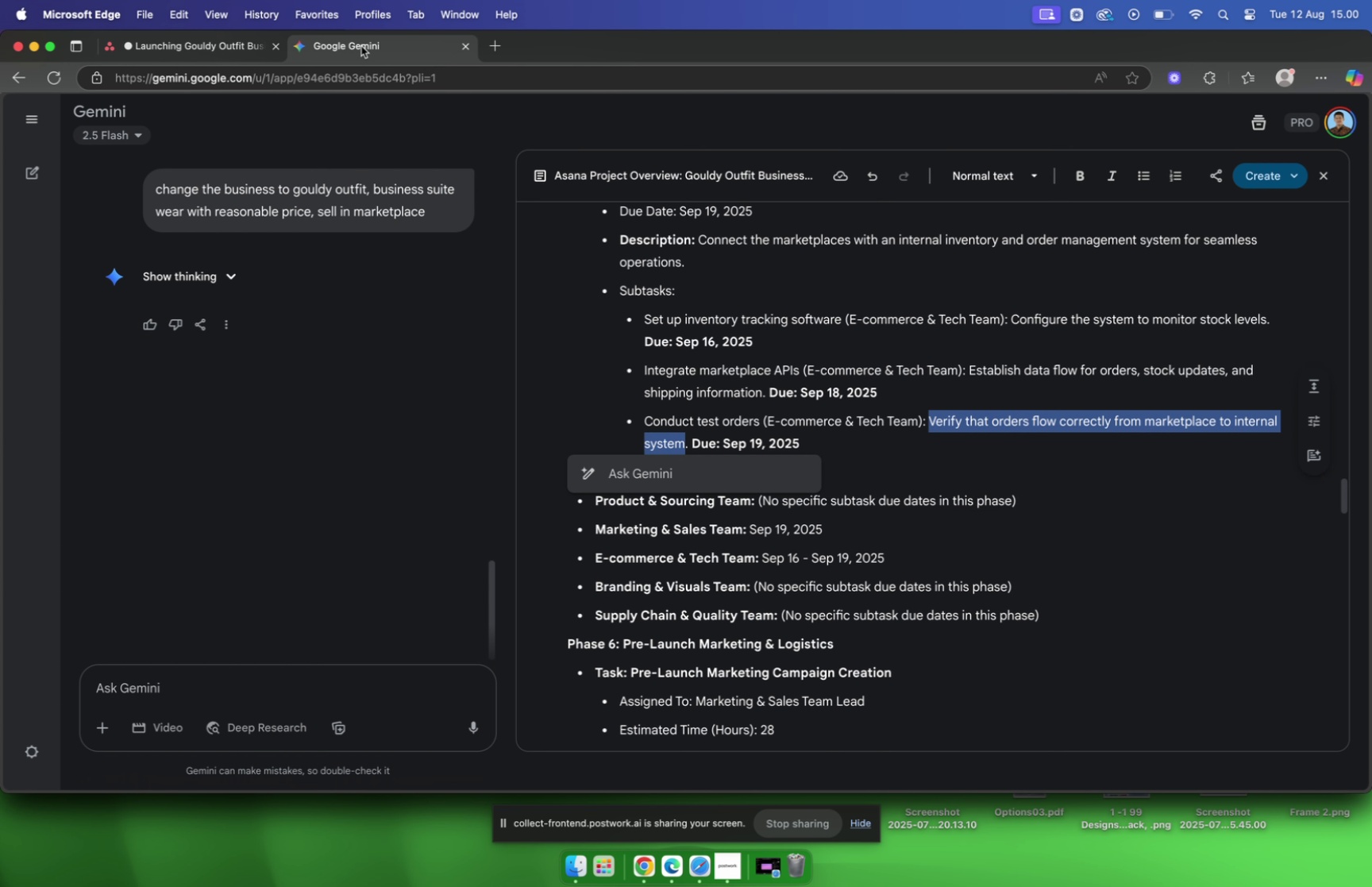 
left_click([198, 47])
 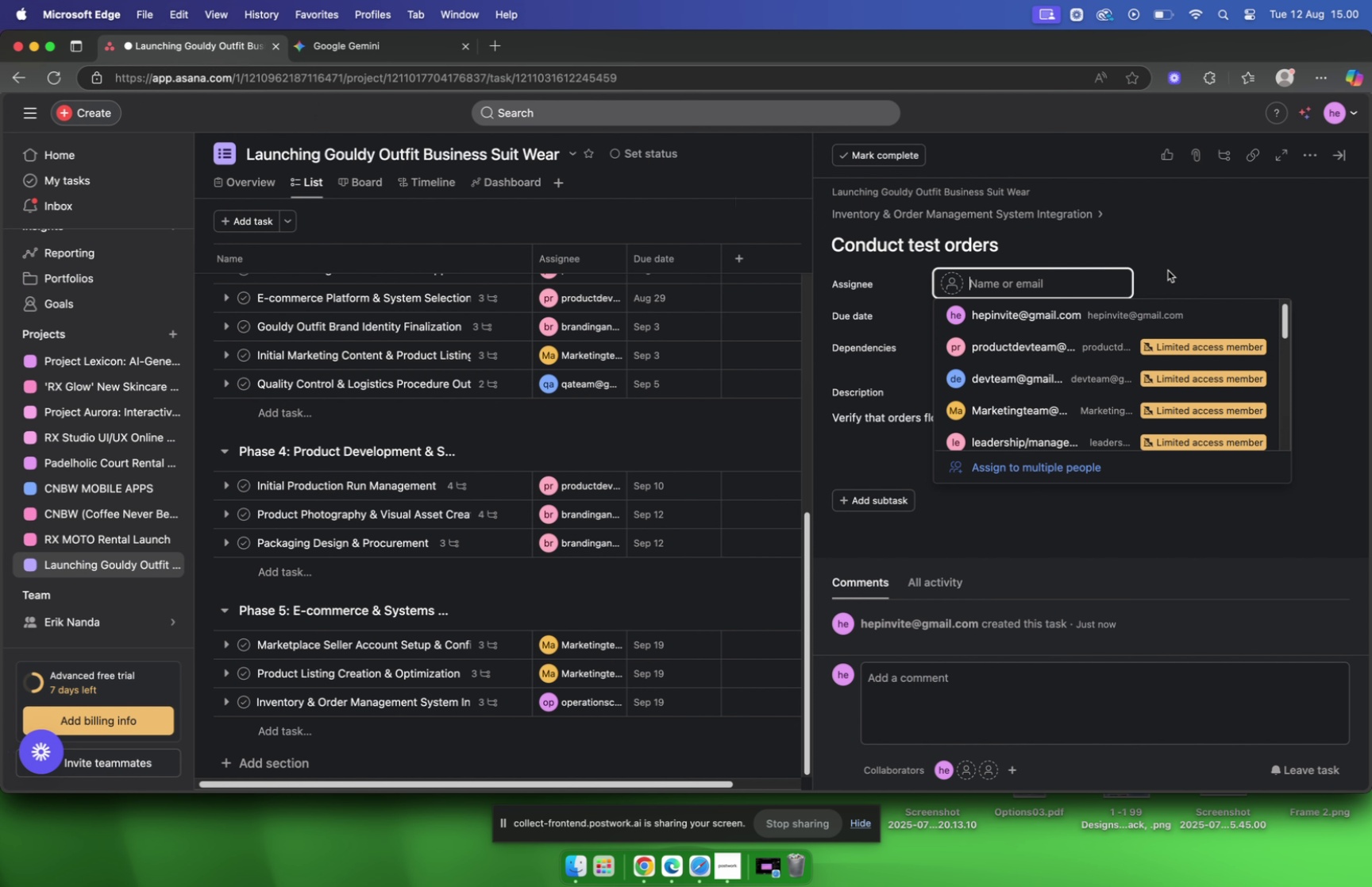 
type(mar)
 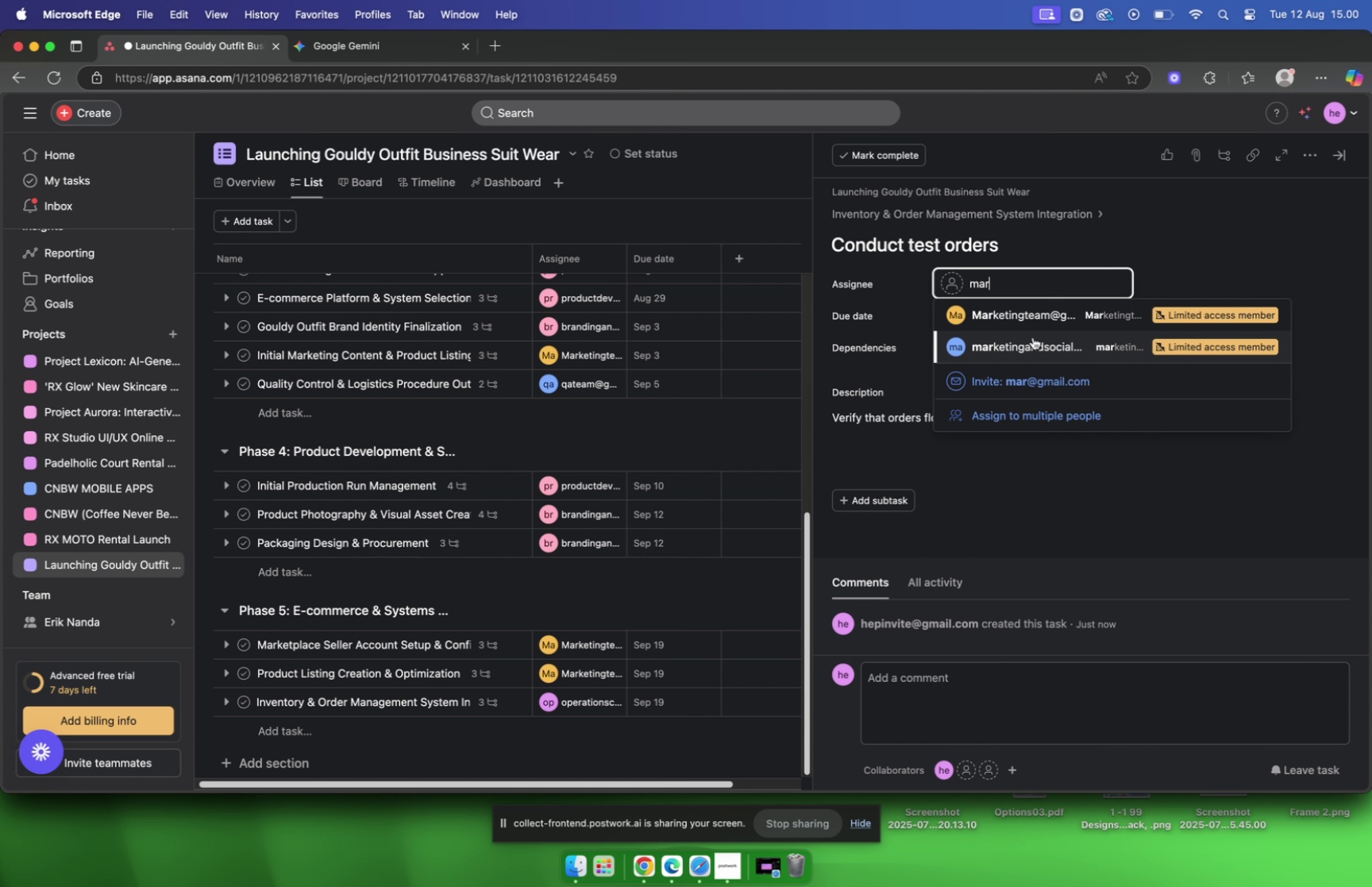 
left_click([1024, 318])
 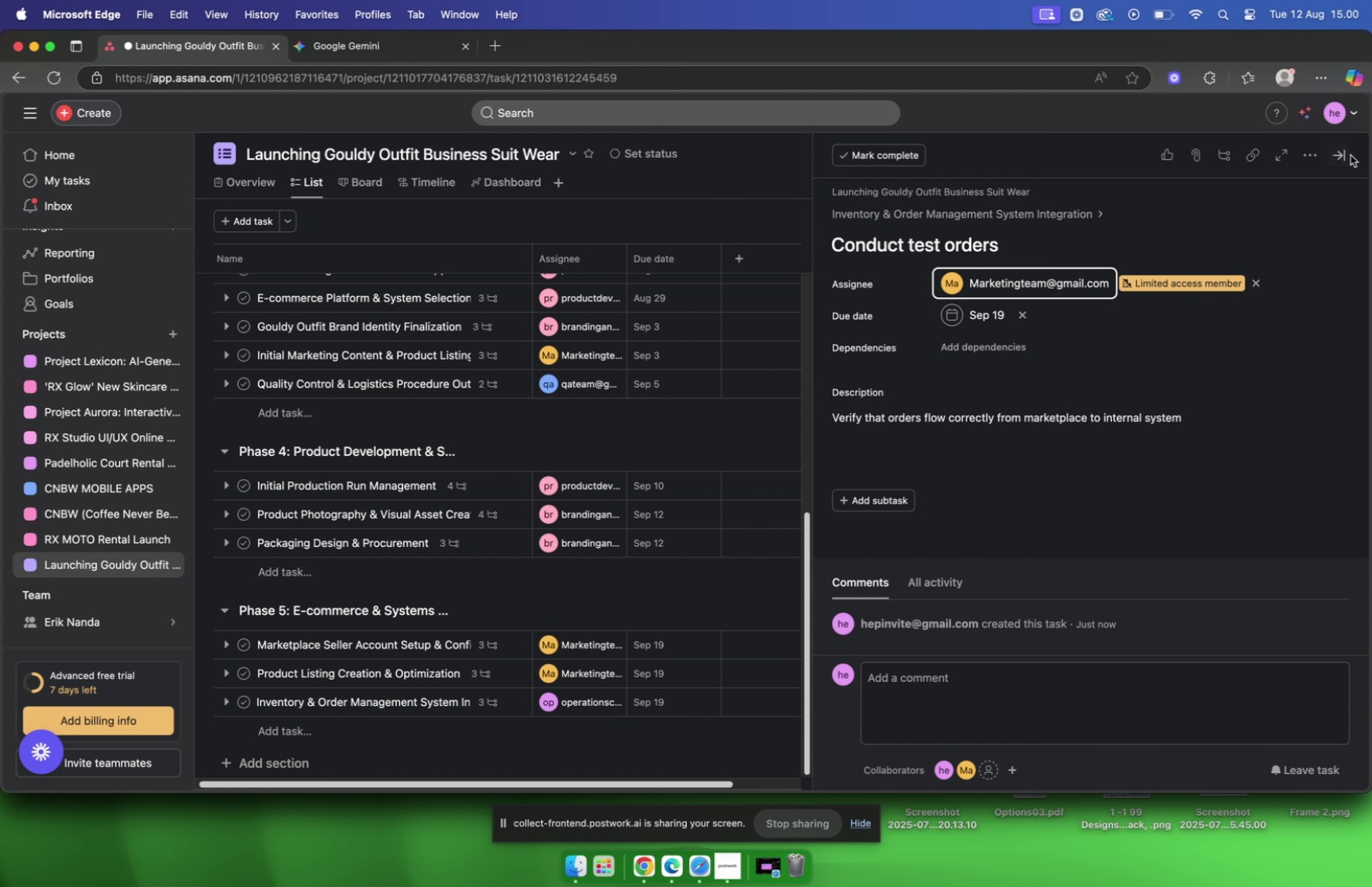 
left_click([1347, 155])
 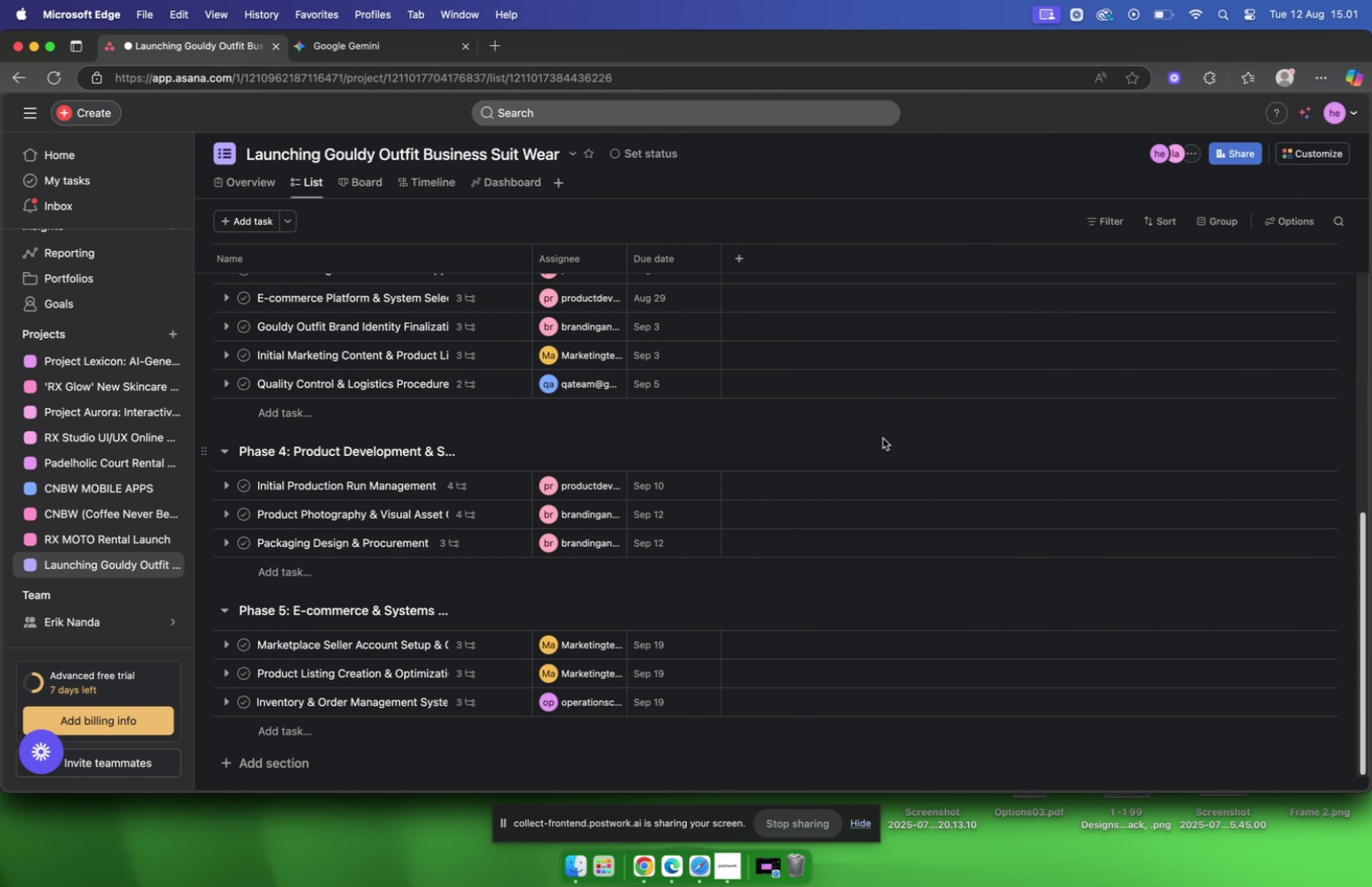 
scroll: coordinate [661, 440], scroll_direction: down, amount: 19.0
 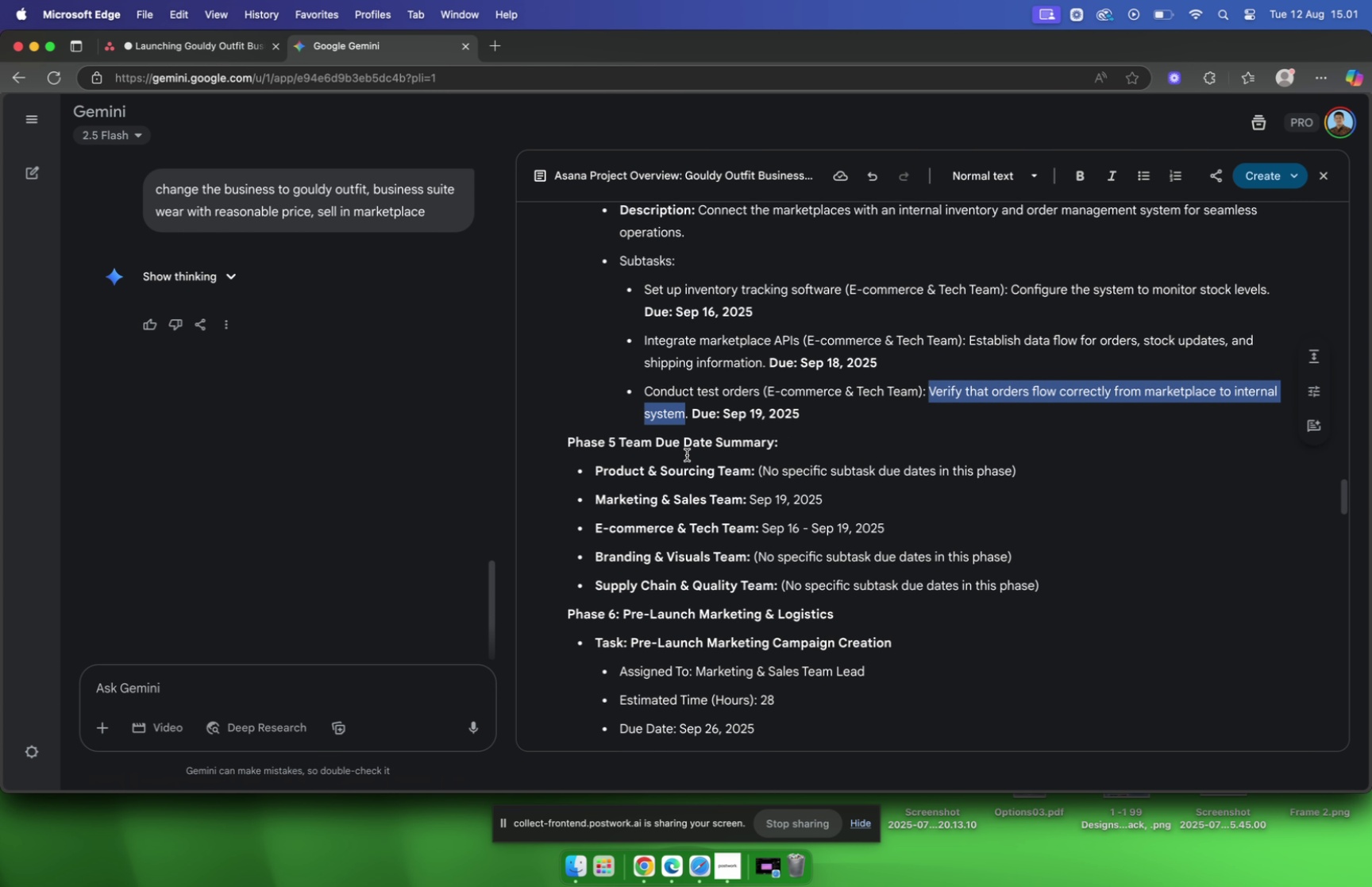 
wait(13.56)
 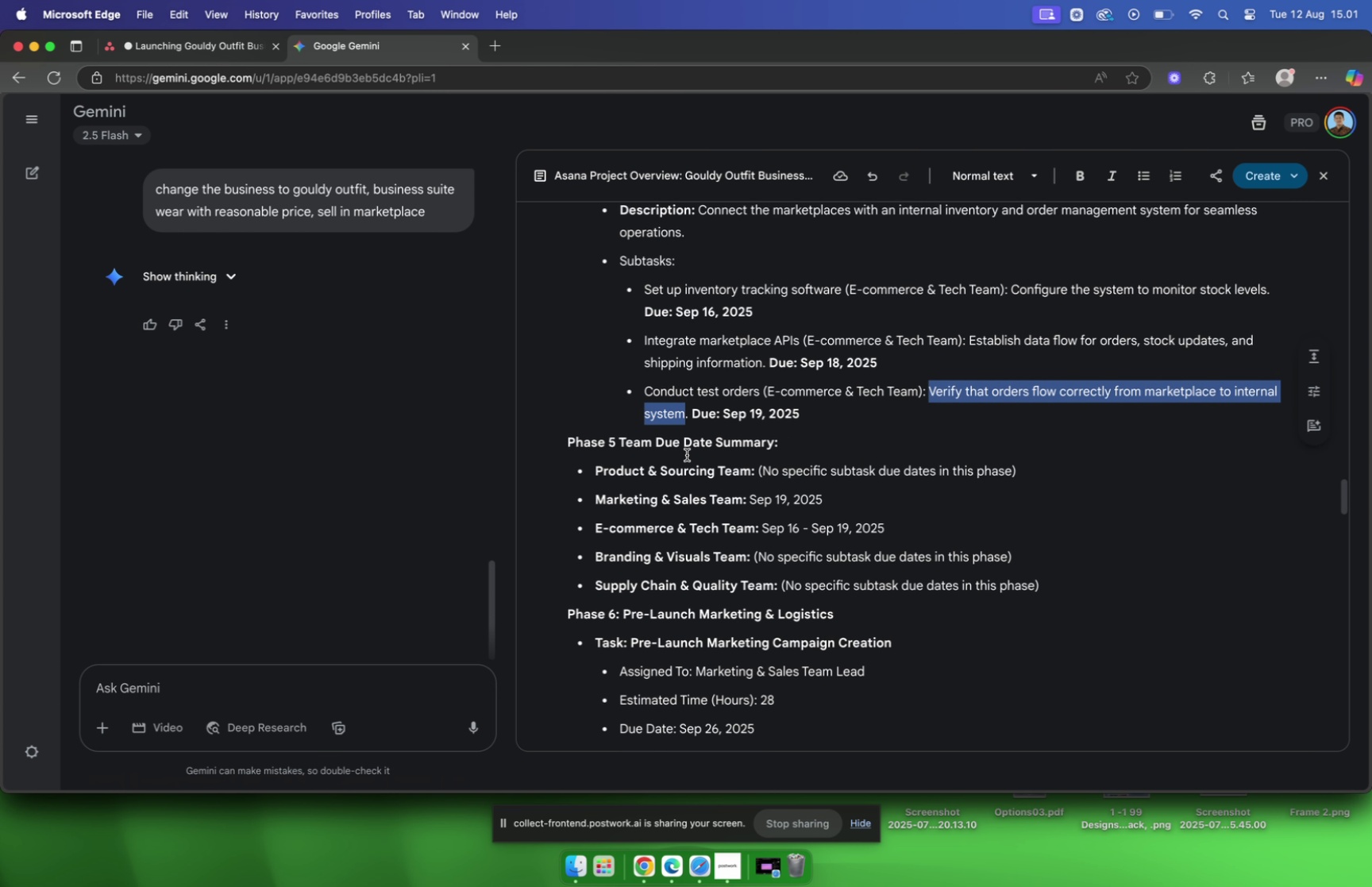 
scroll: coordinate [1037, 430], scroll_direction: down, amount: 2.0
 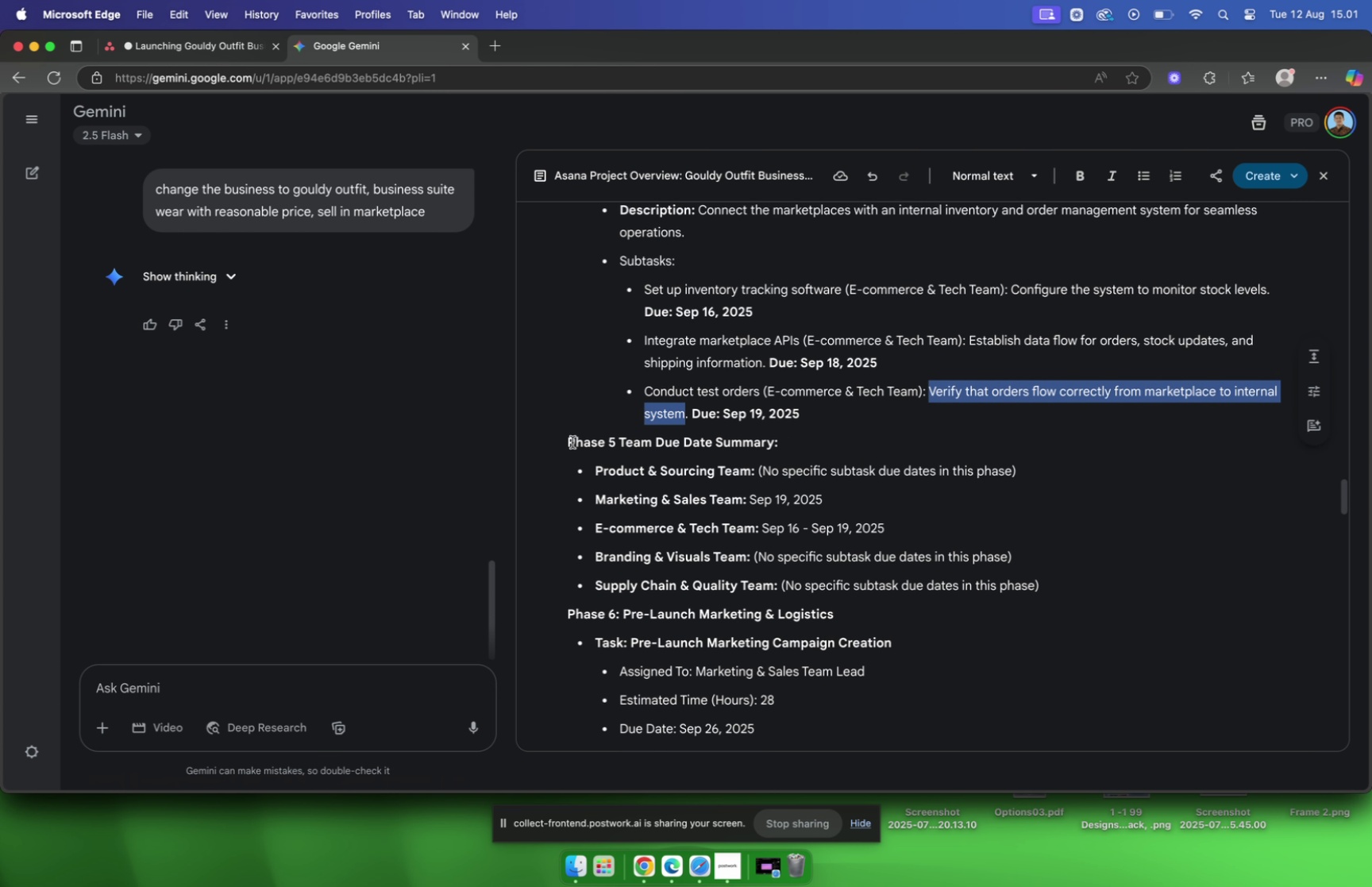 
scroll: coordinate [718, 440], scroll_direction: up, amount: 3.0
 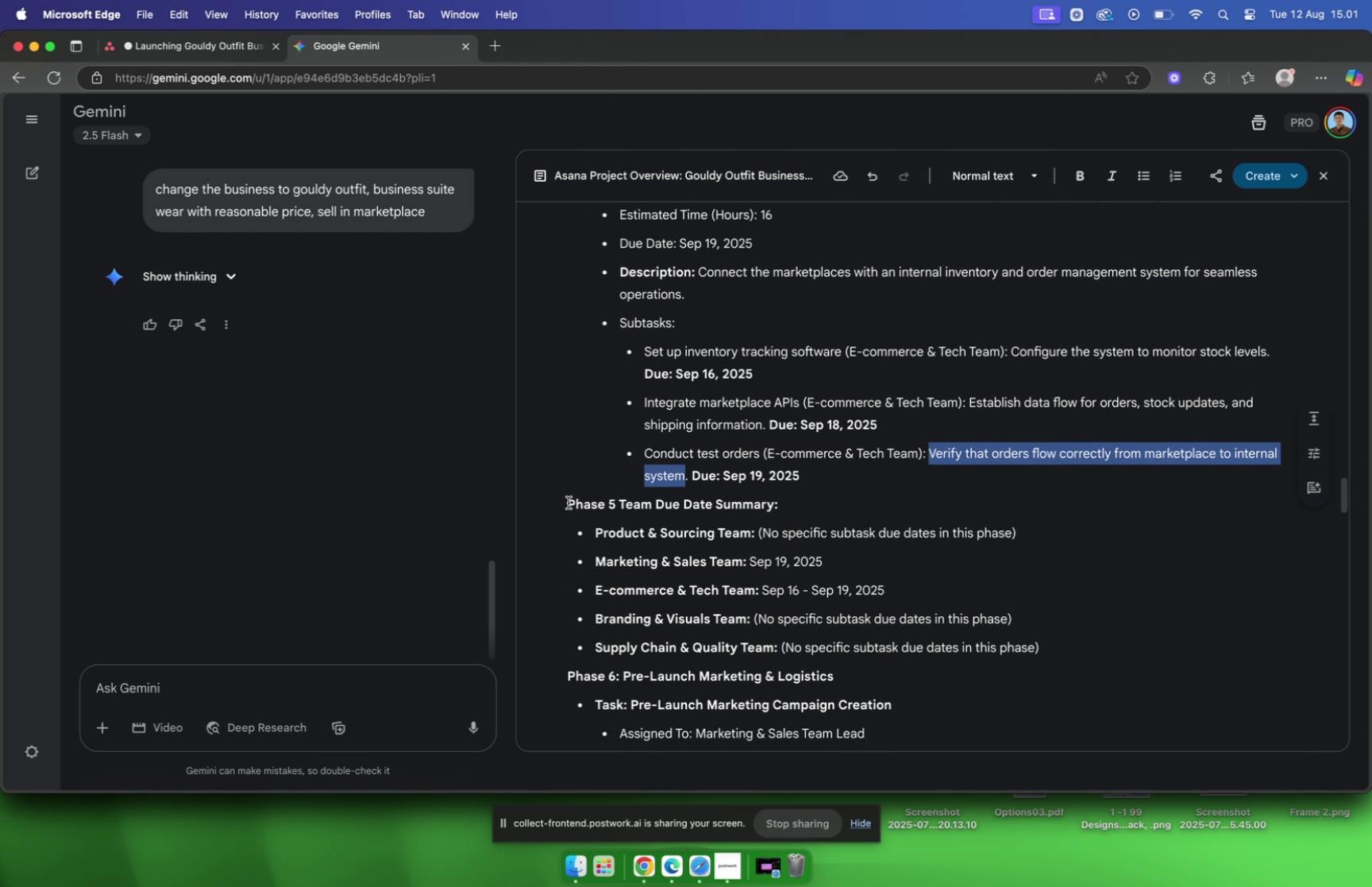 
scroll: coordinate [586, 503], scroll_direction: down, amount: 5.0
 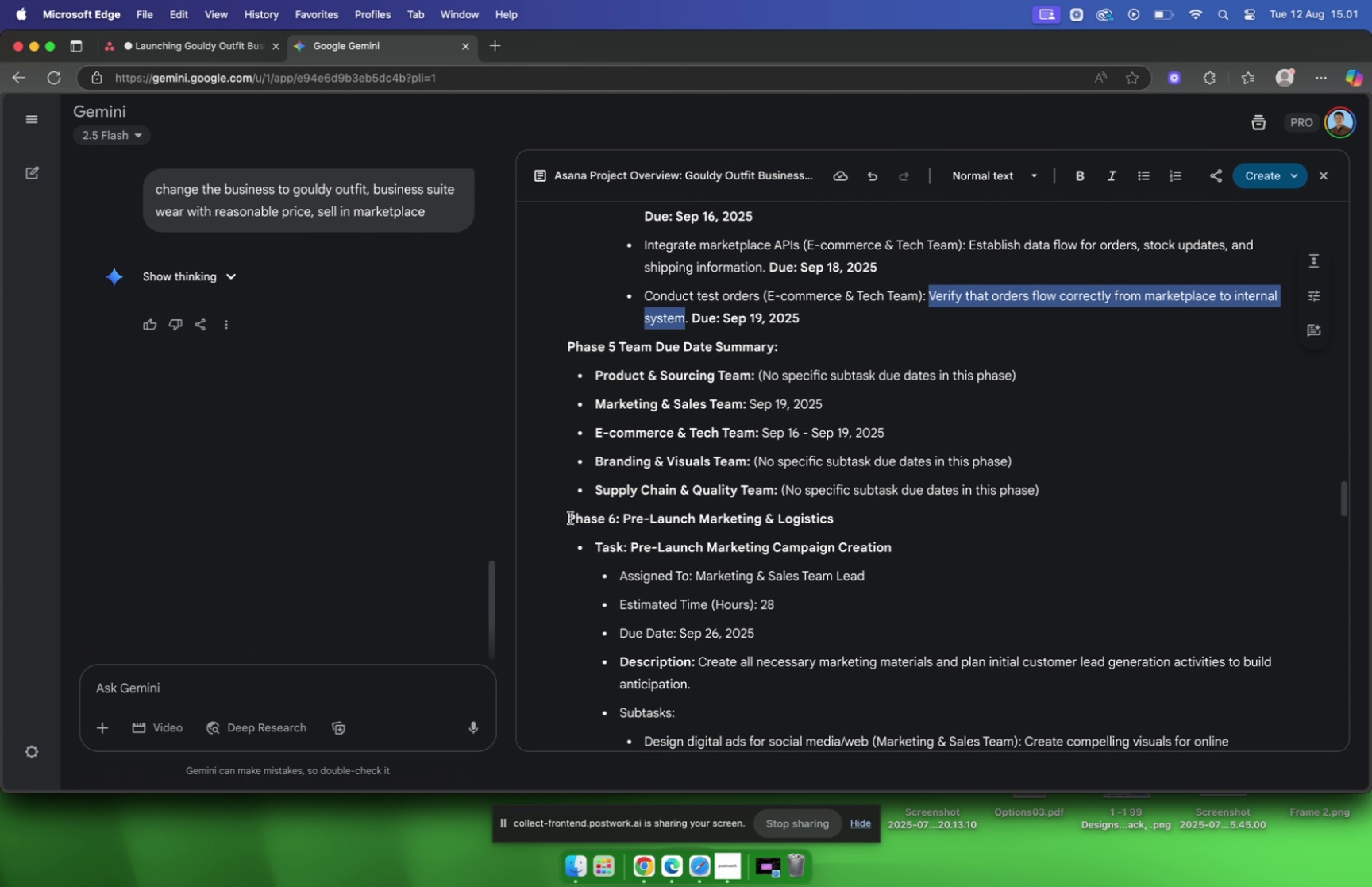 
left_click_drag(start_coordinate=[568, 516], to_coordinate=[838, 522])
 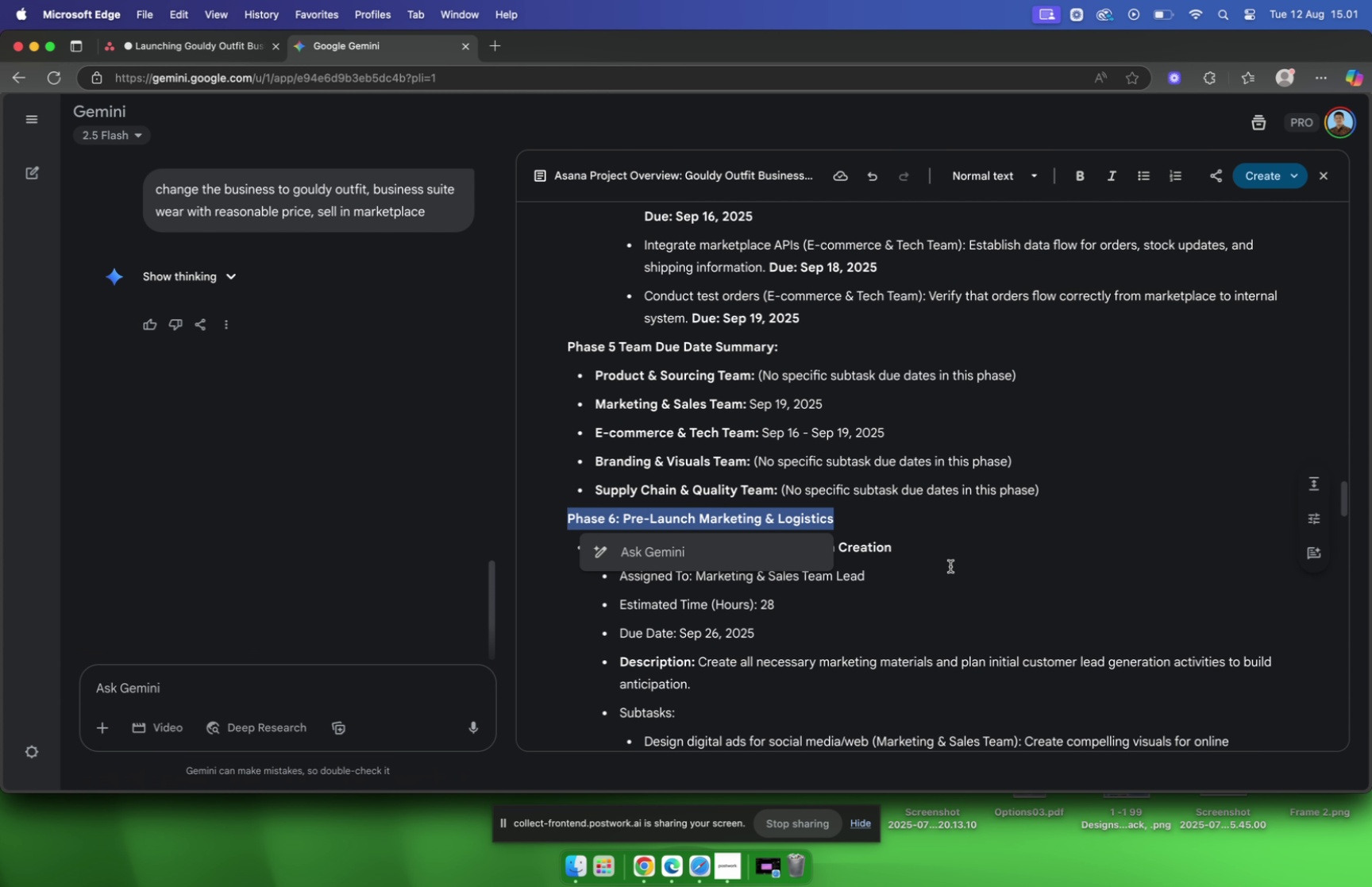 
key(Meta+CommandLeft)
 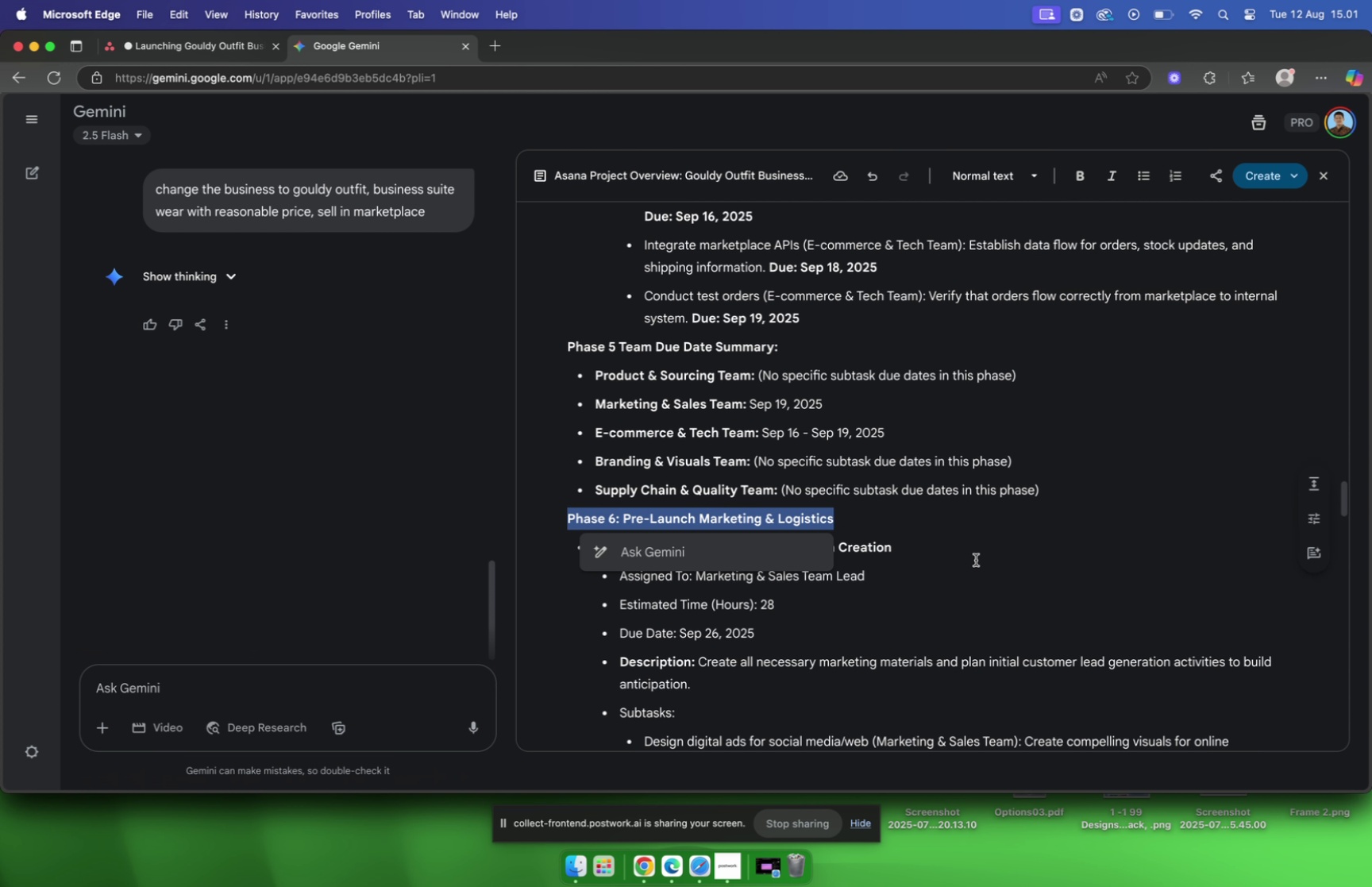 
key(Meta+C)
 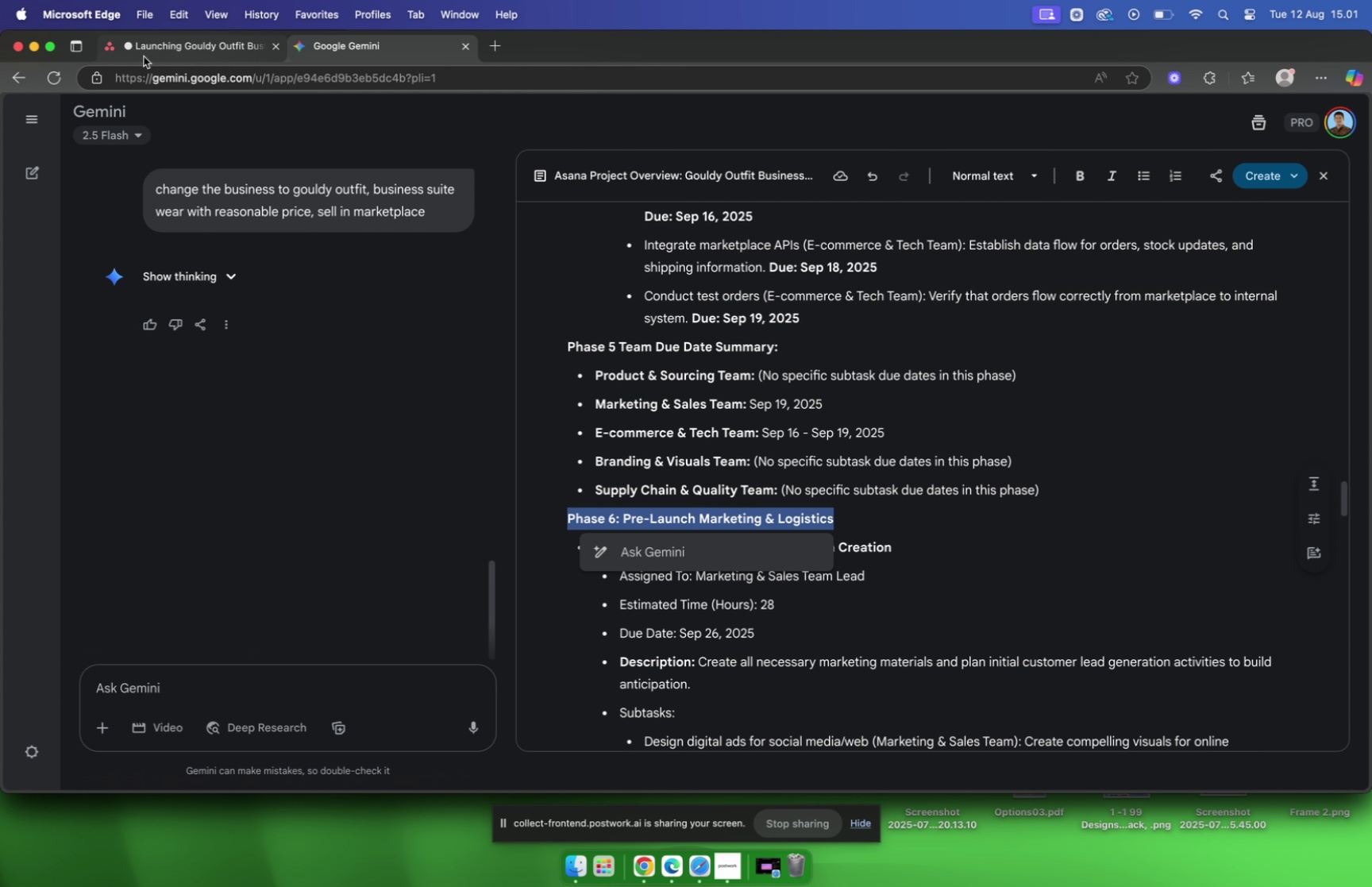 
left_click([149, 47])
 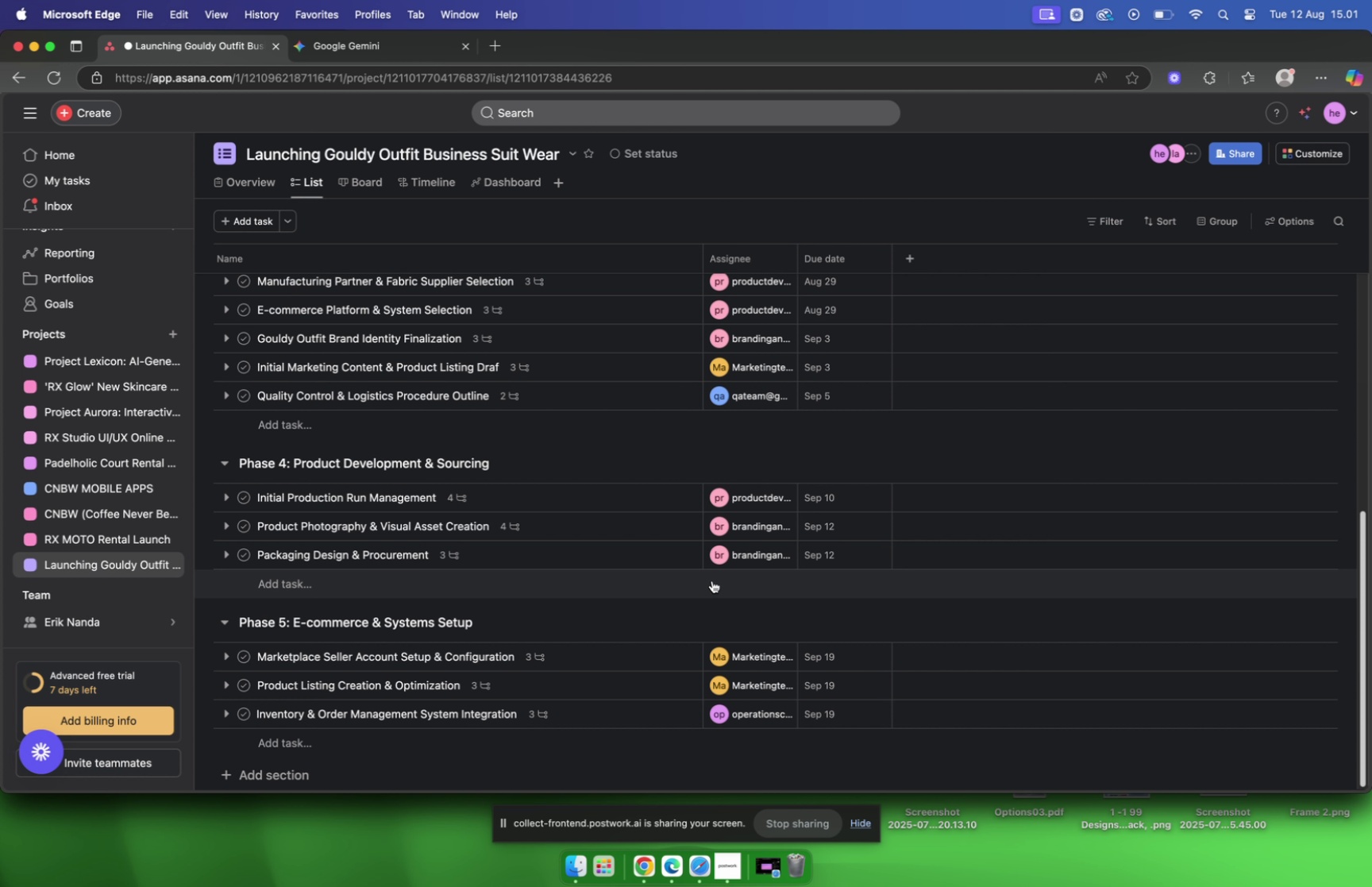 
scroll: coordinate [687, 580], scroll_direction: down, amount: 9.0
 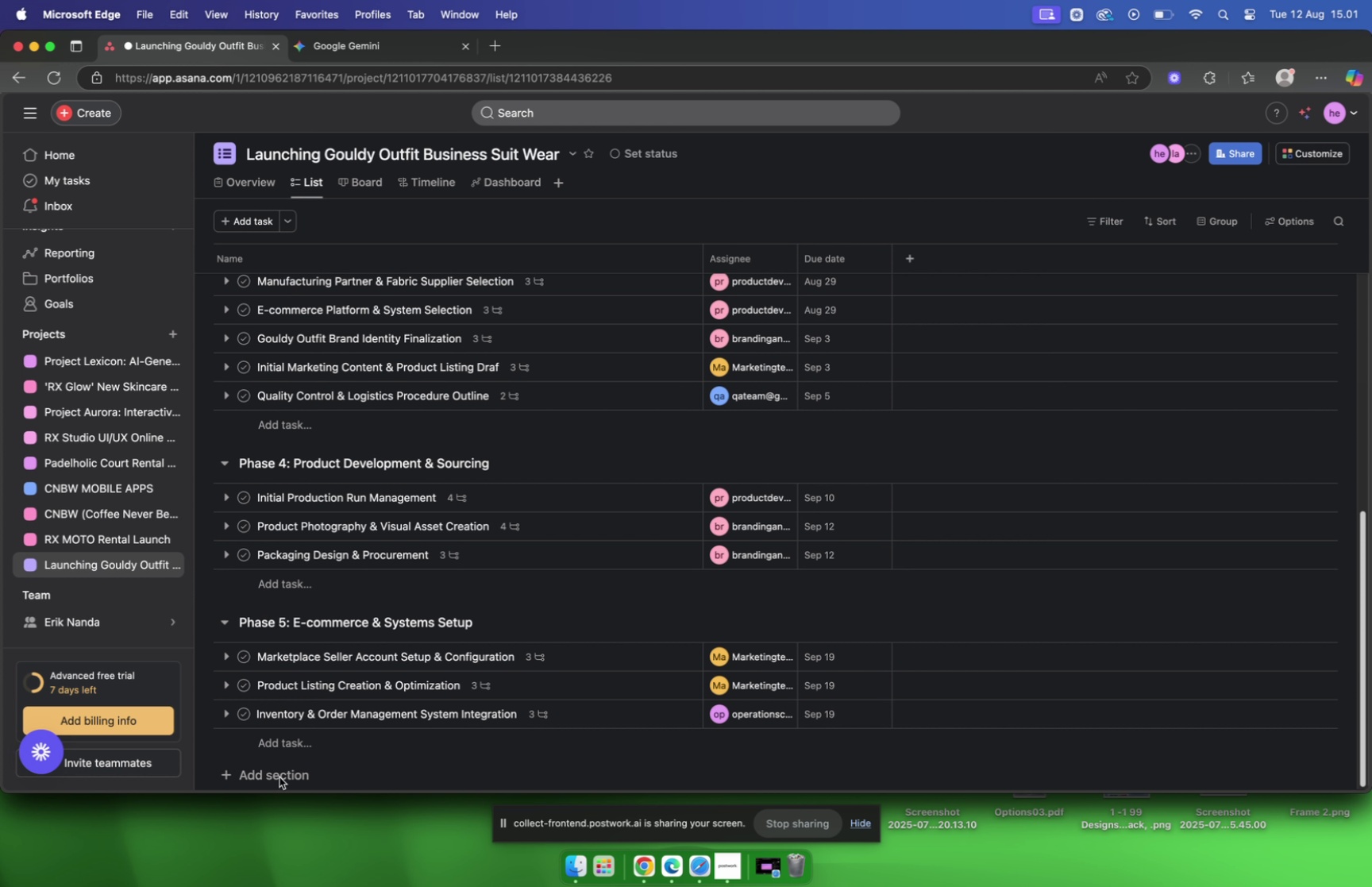 
left_click([279, 775])
 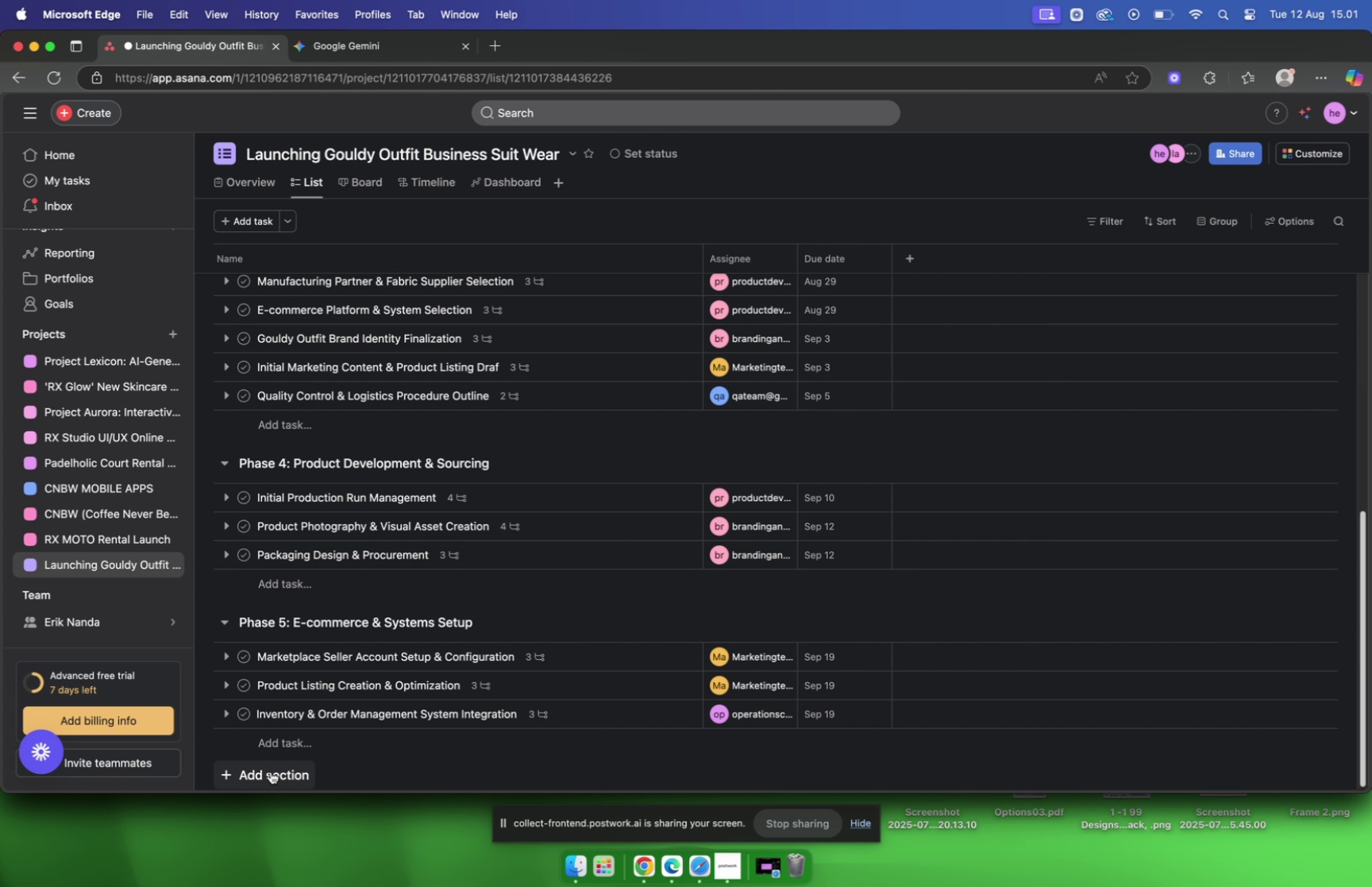 
left_click([271, 770])
 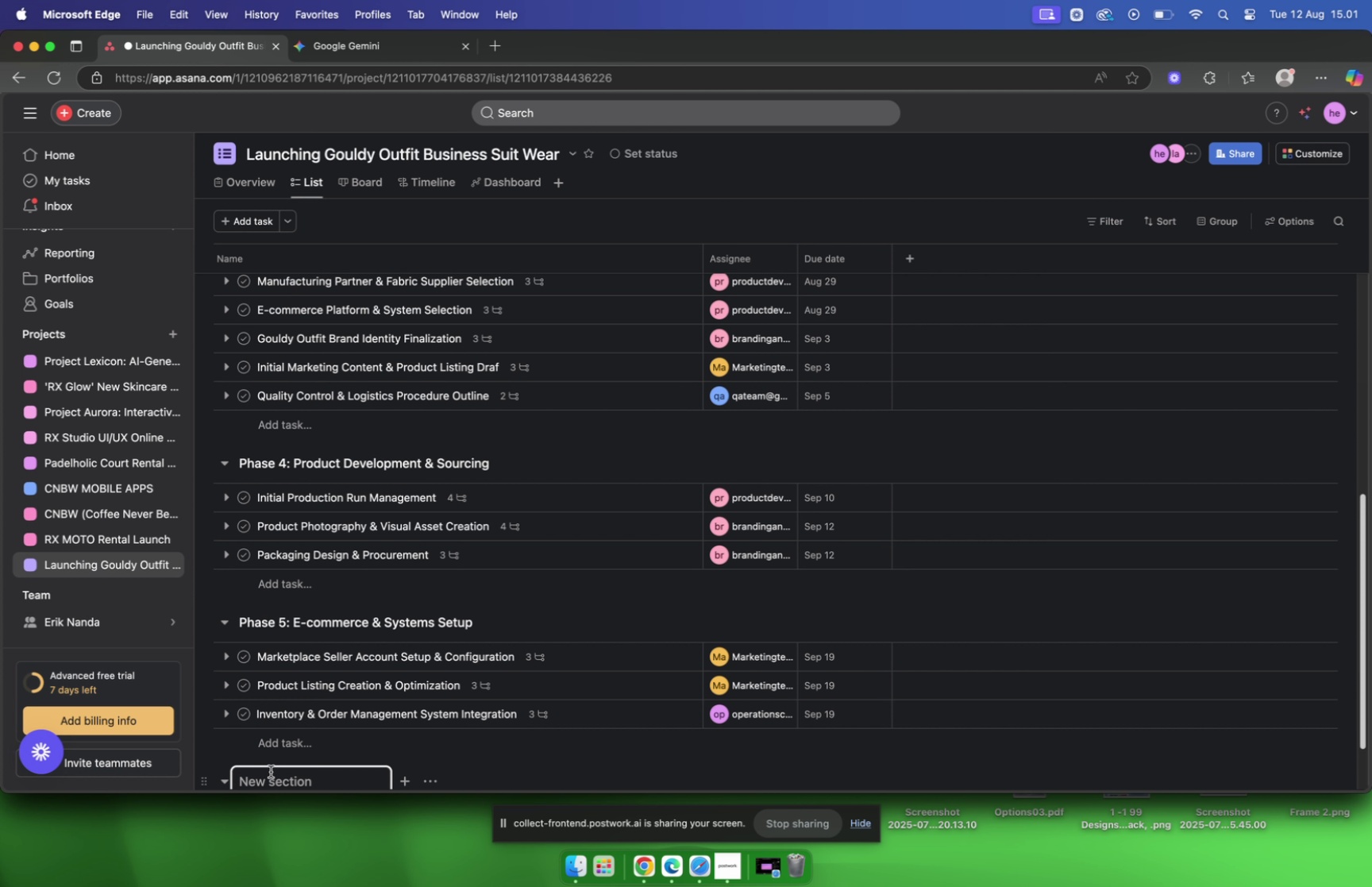 
key(Meta+V)
 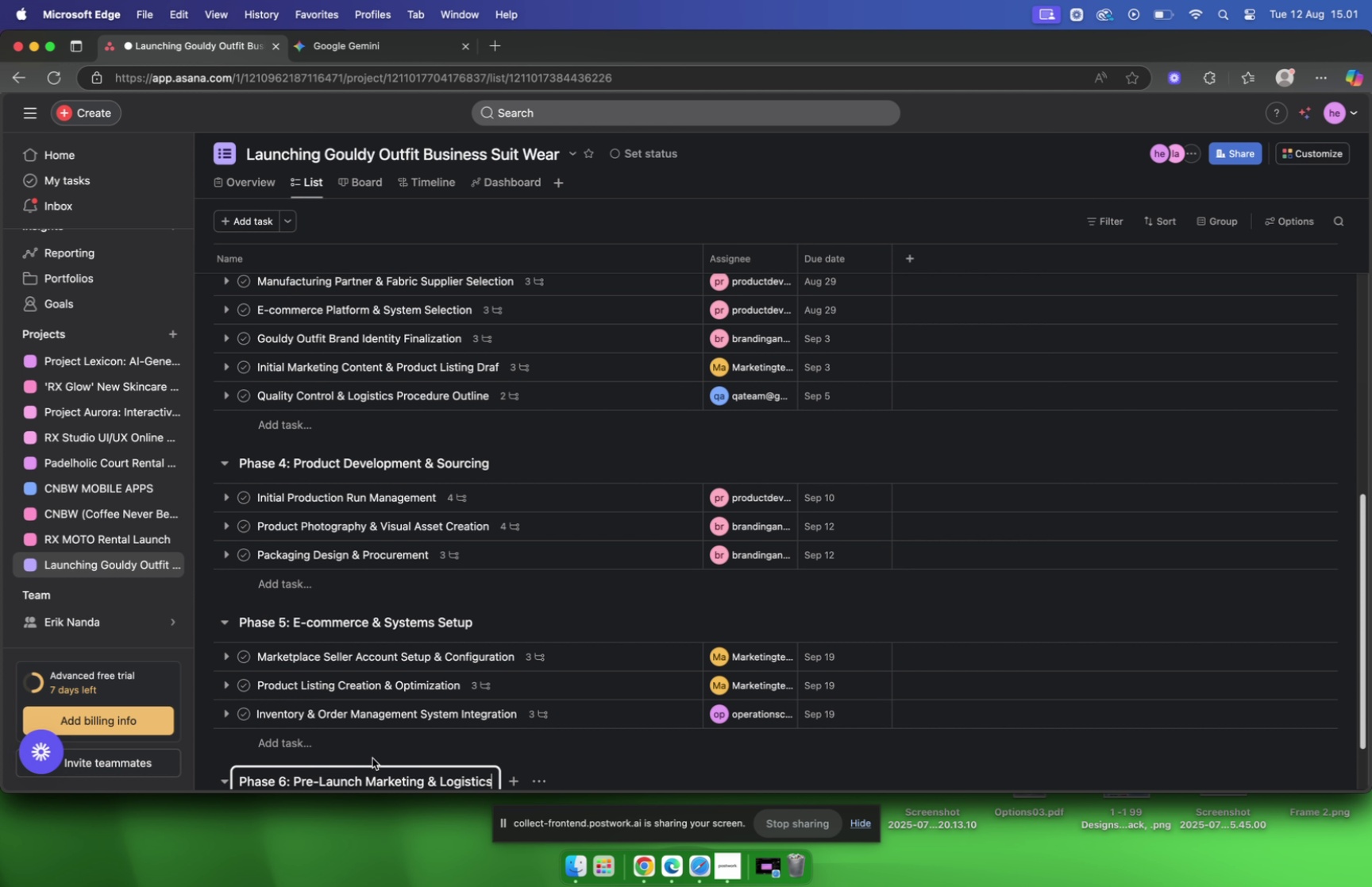 
scroll: coordinate [446, 741], scroll_direction: down, amount: 27.0
 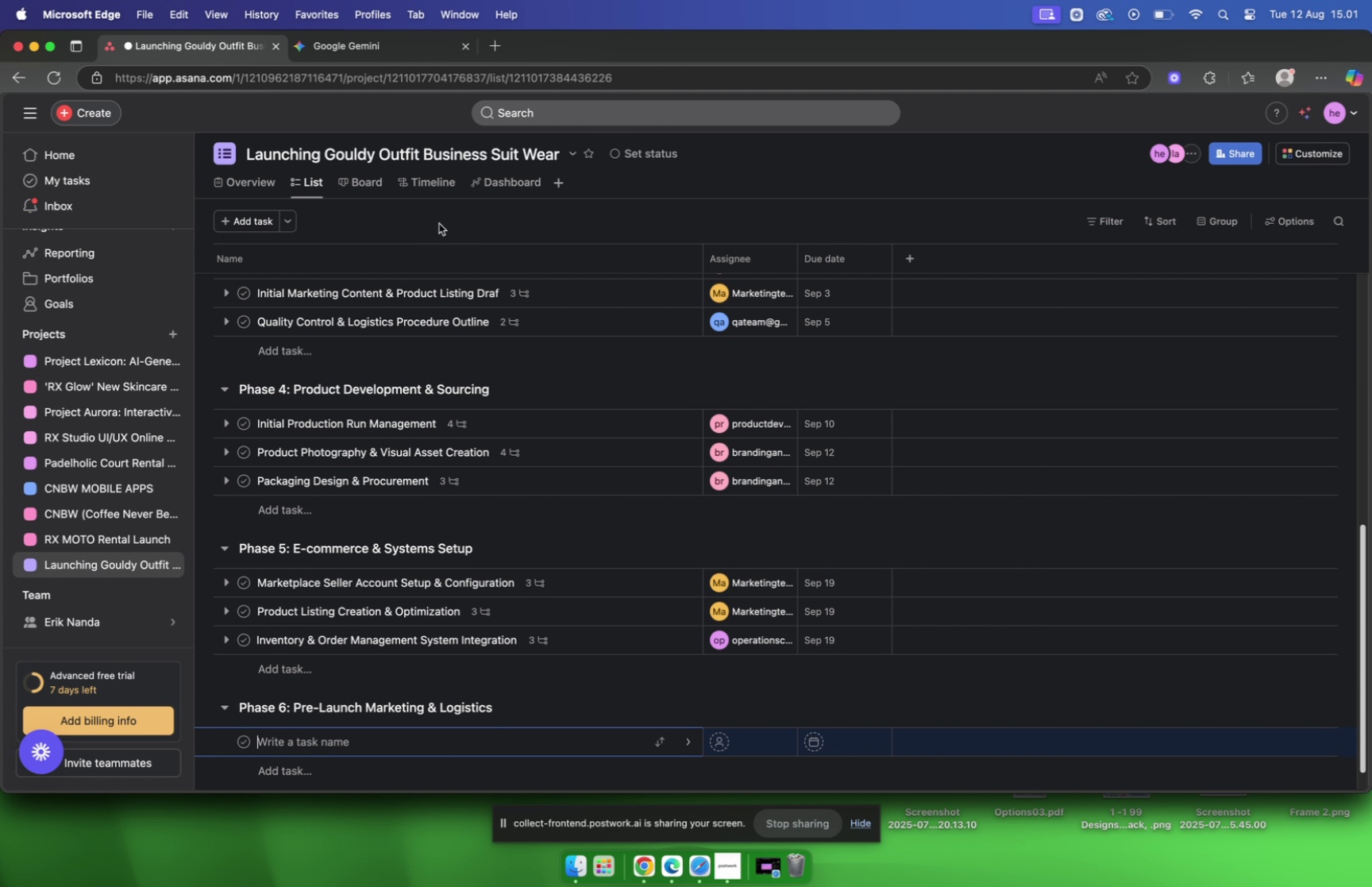 
left_click([380, 50])
 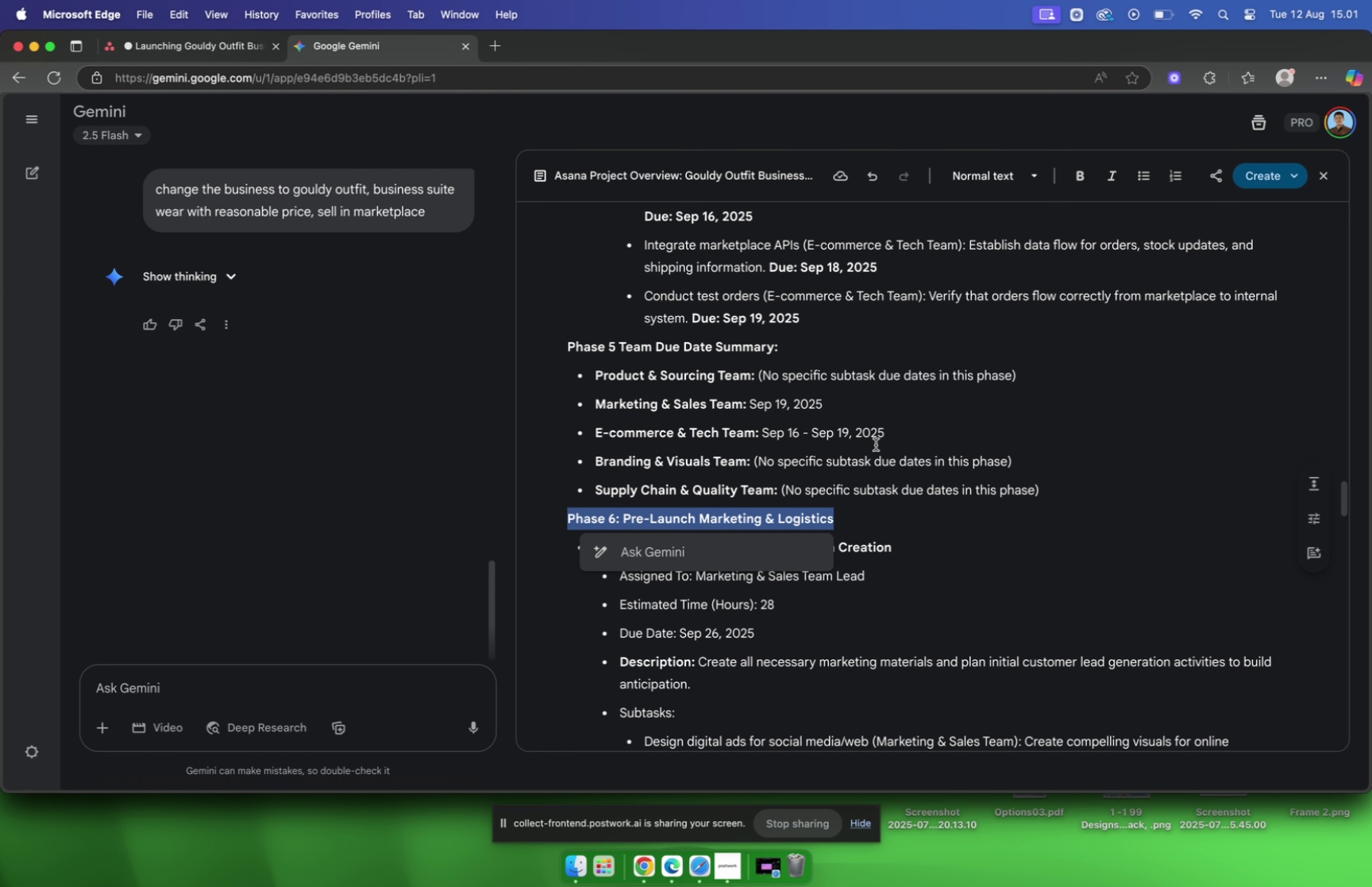 
scroll: coordinate [853, 463], scroll_direction: down, amount: 4.0
 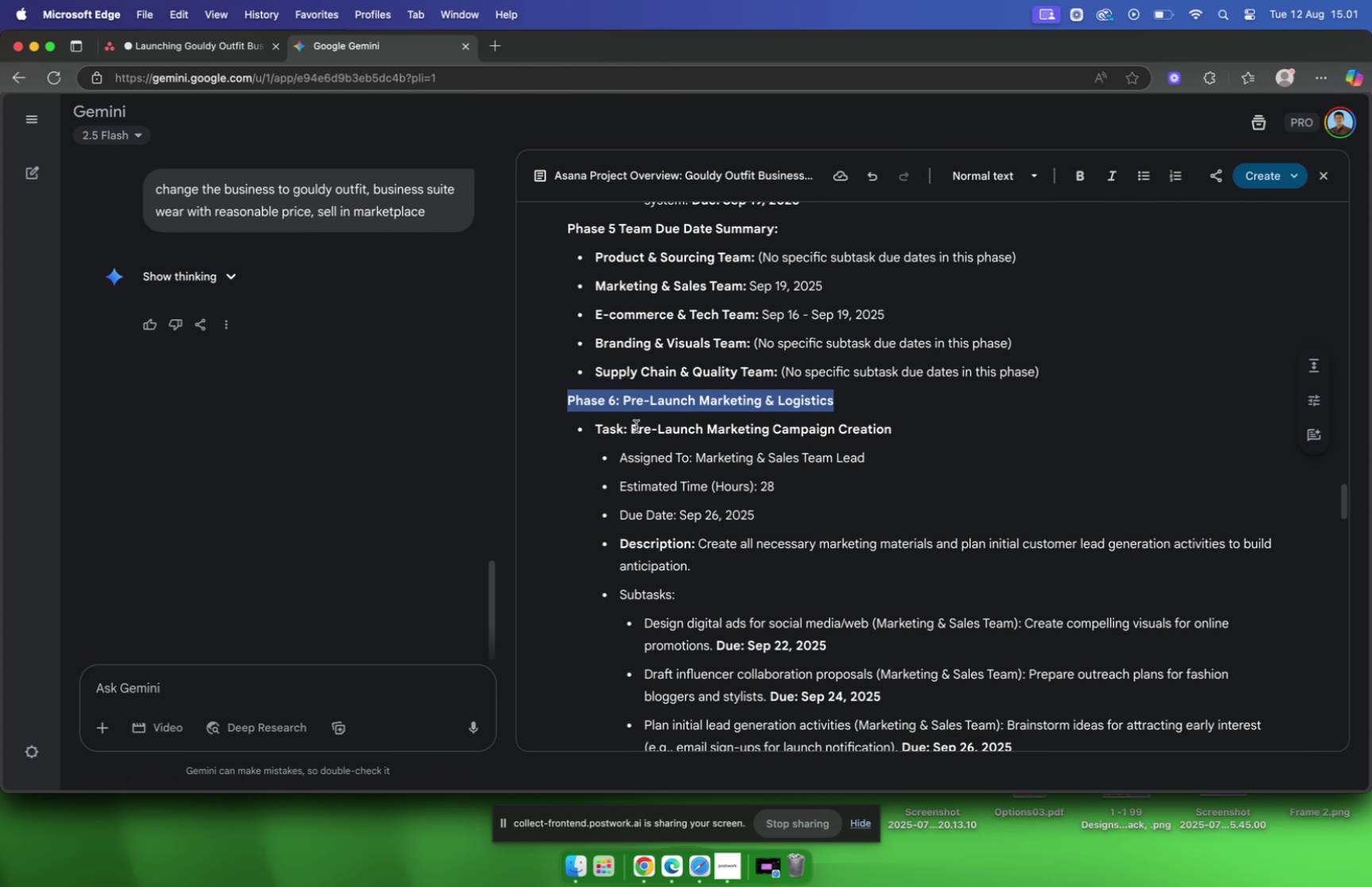 
left_click_drag(start_coordinate=[632, 426], to_coordinate=[995, 426])
 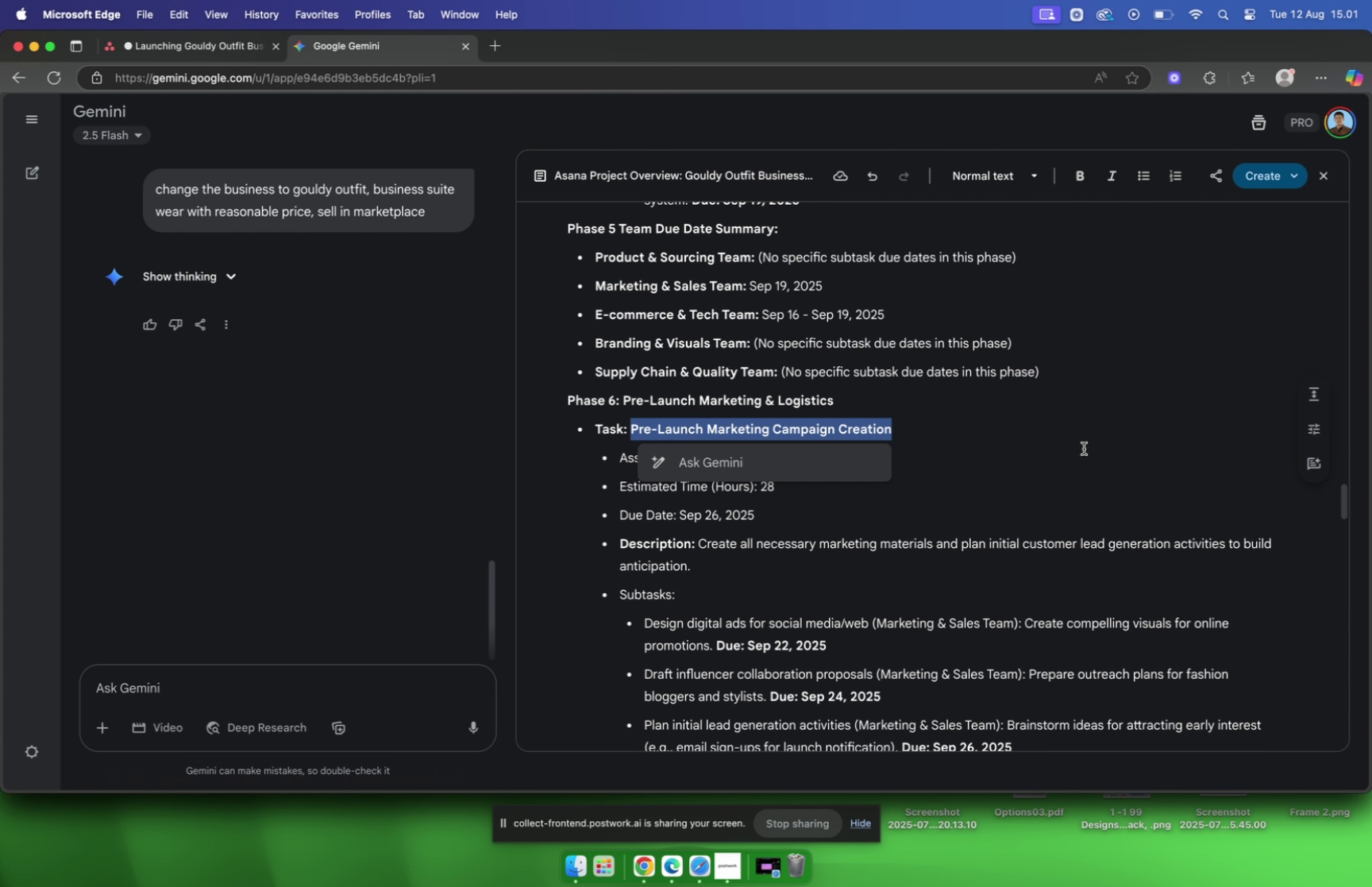 
key(Meta+C)
 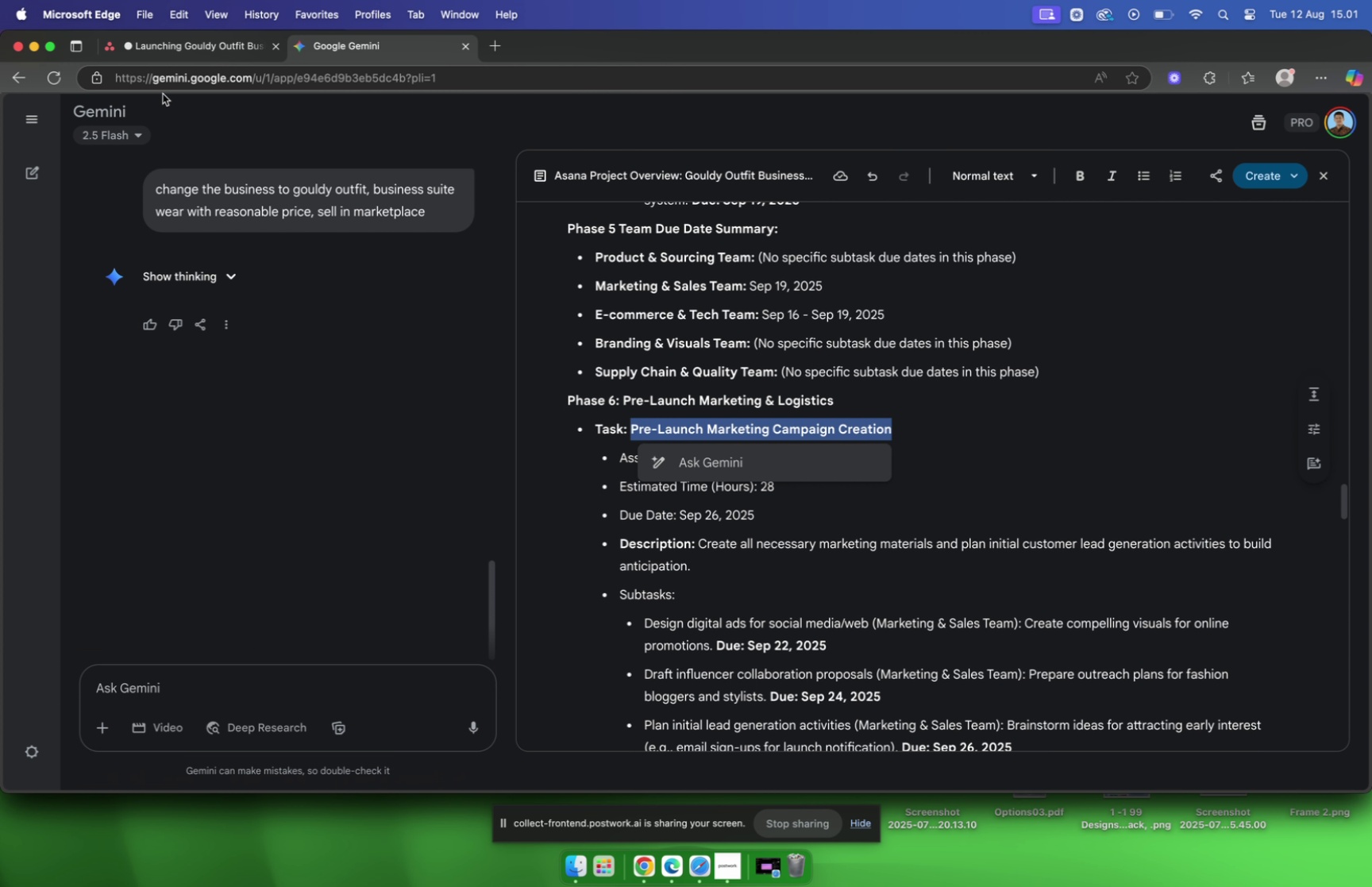 
left_click([172, 48])
 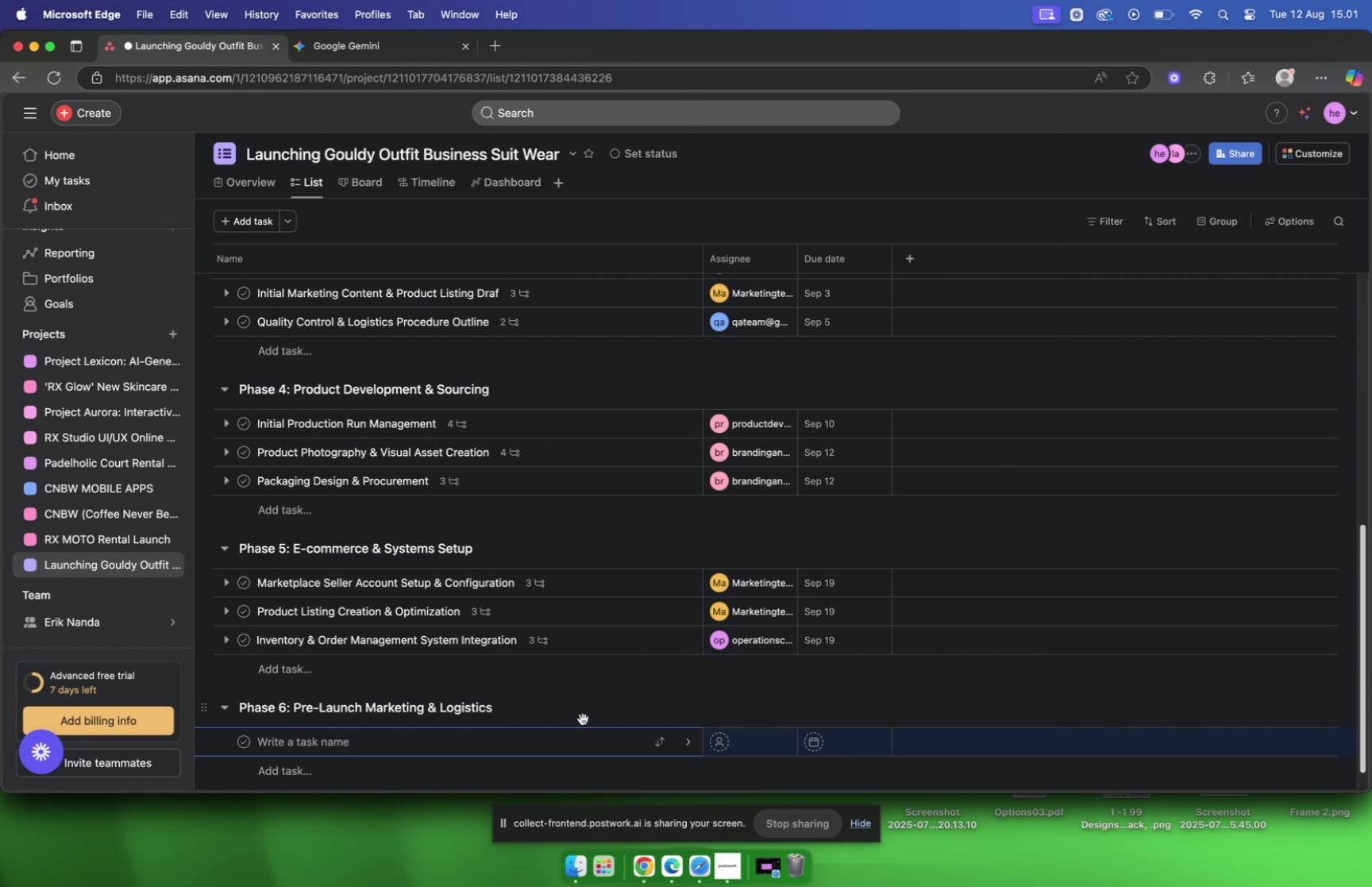 
key(Meta+V)
 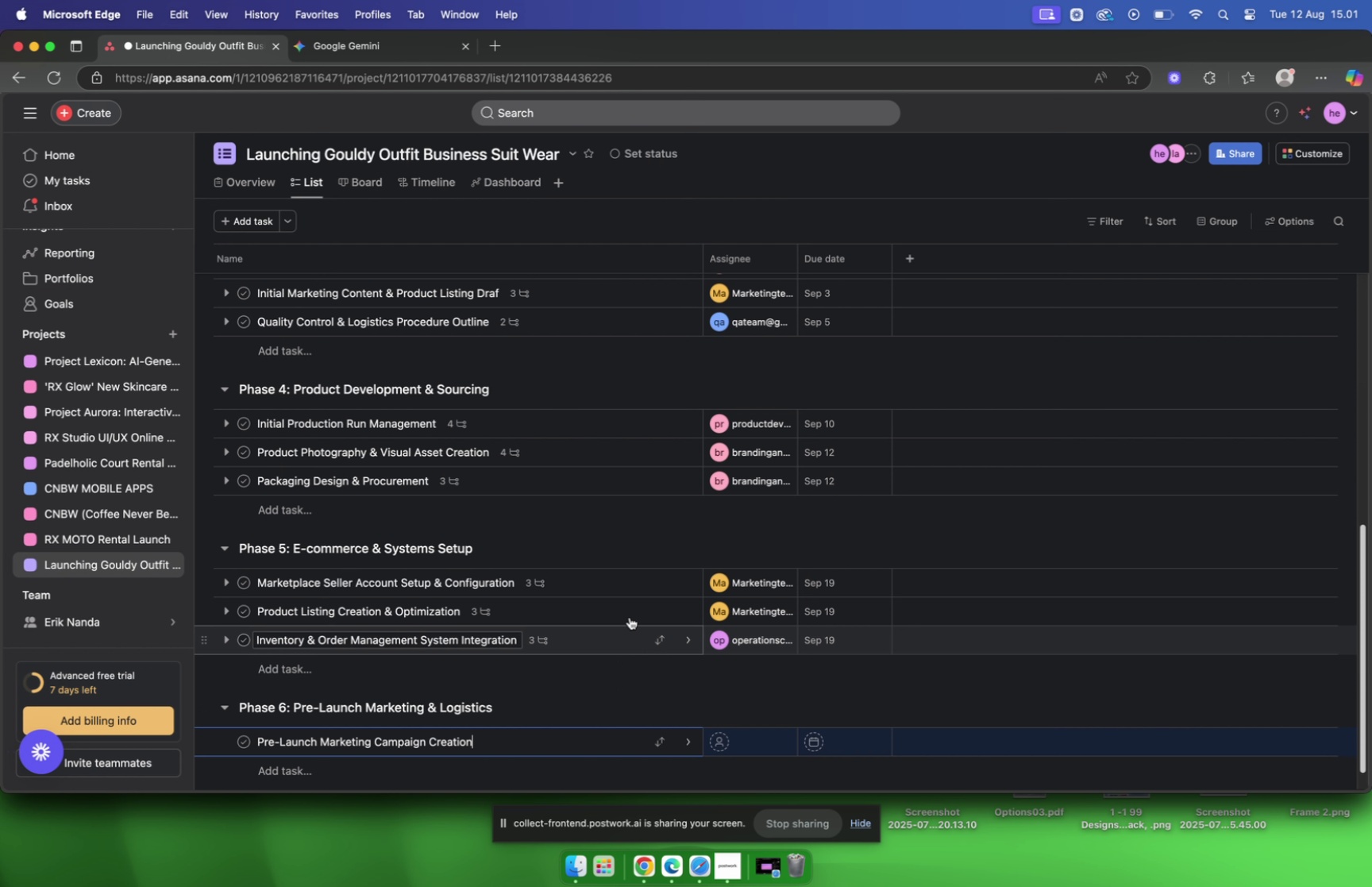 
scroll: coordinate [557, 530], scroll_direction: up, amount: 23.0
 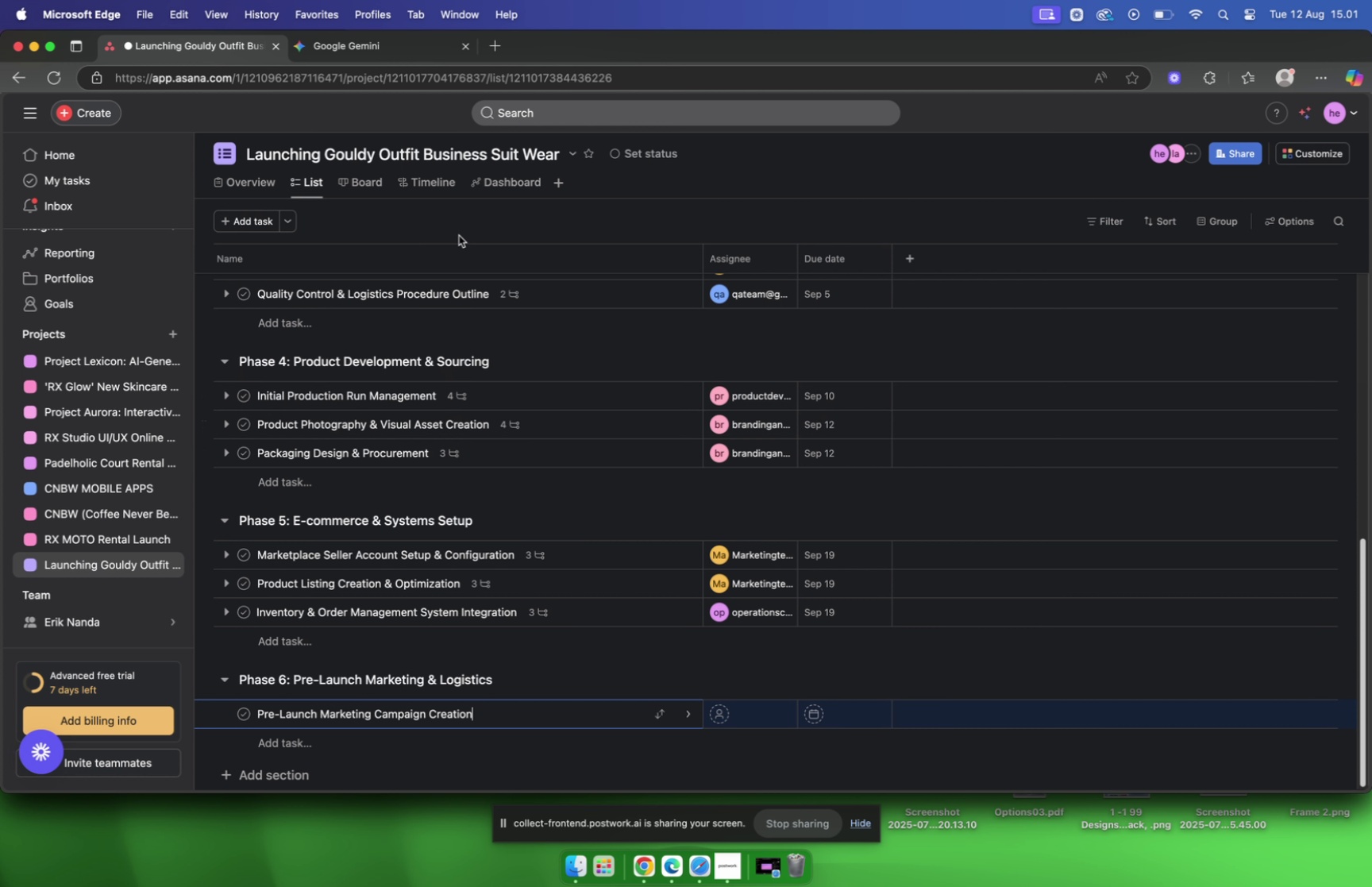 
mouse_move([730, 580])
 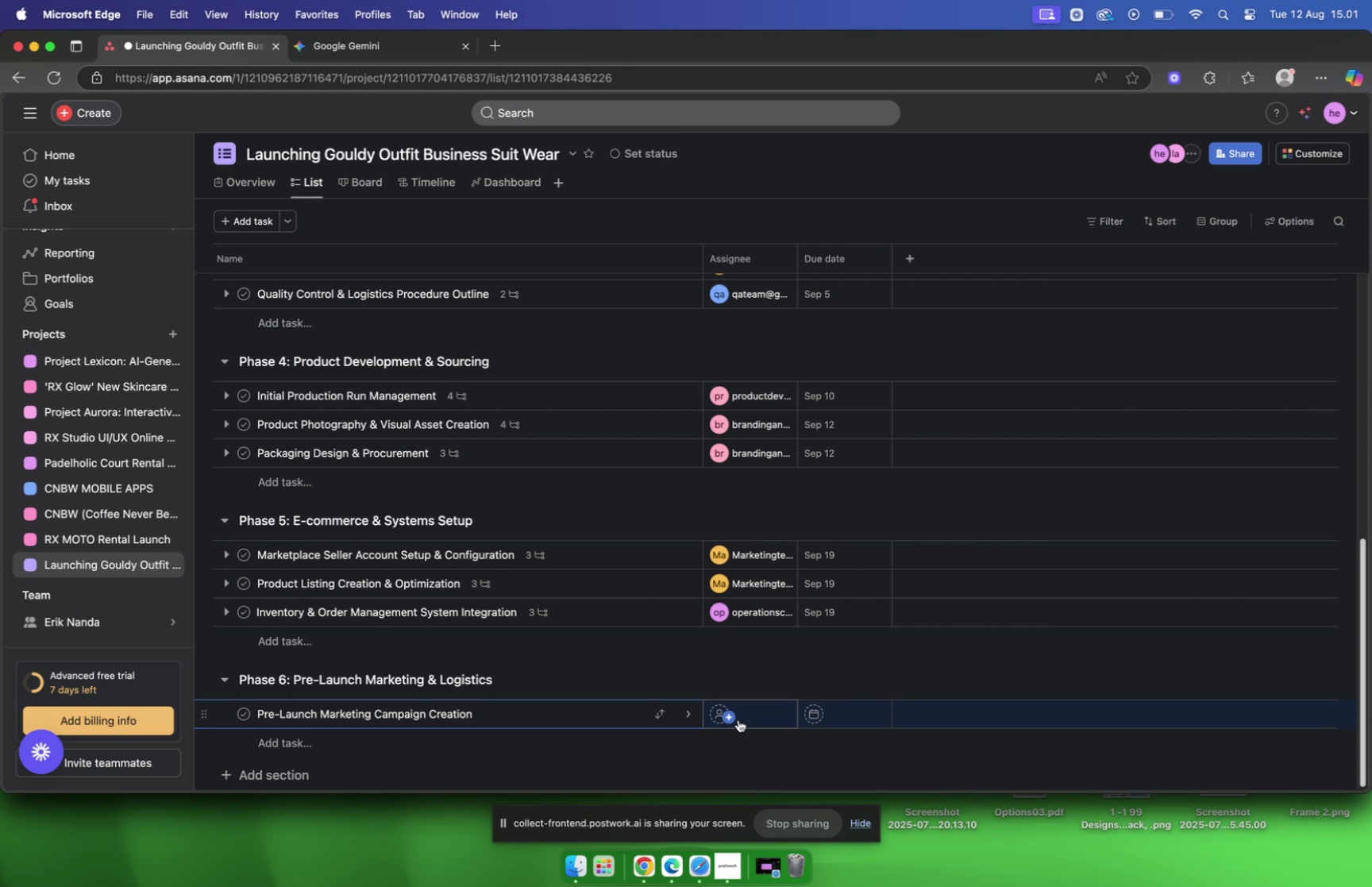 
left_click([776, 708])
 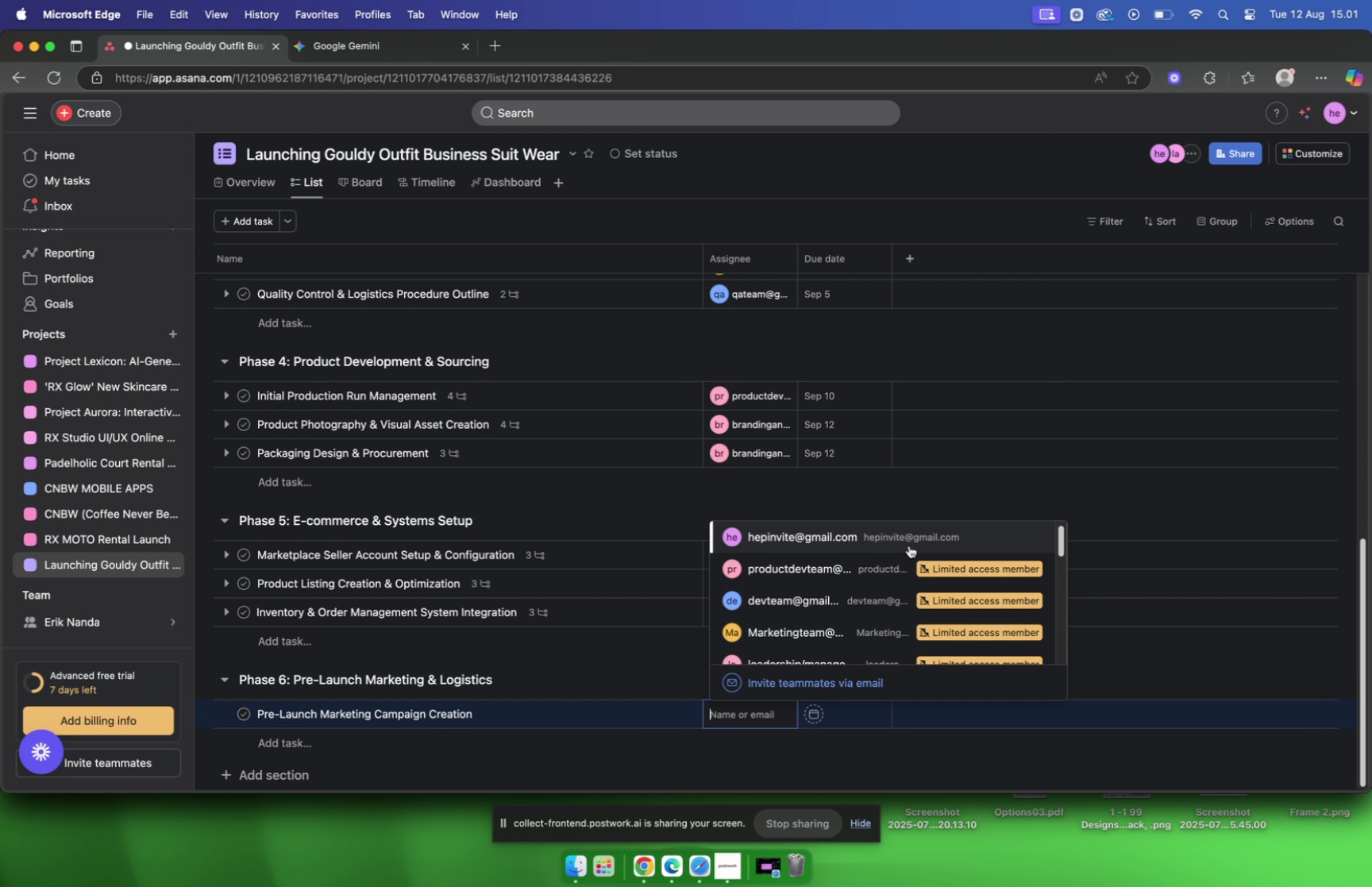 
type(mar)
 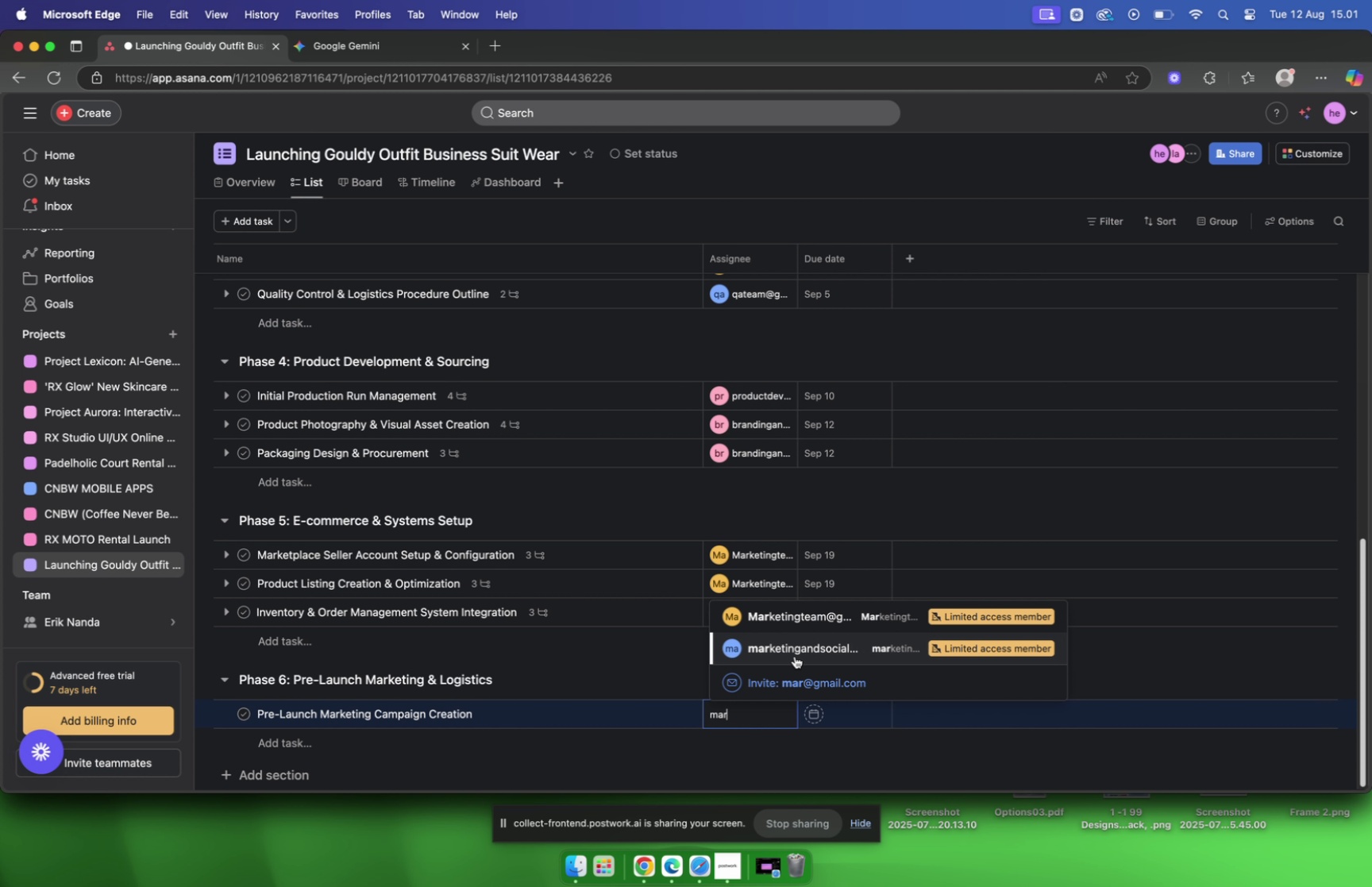 
wait(5.46)
 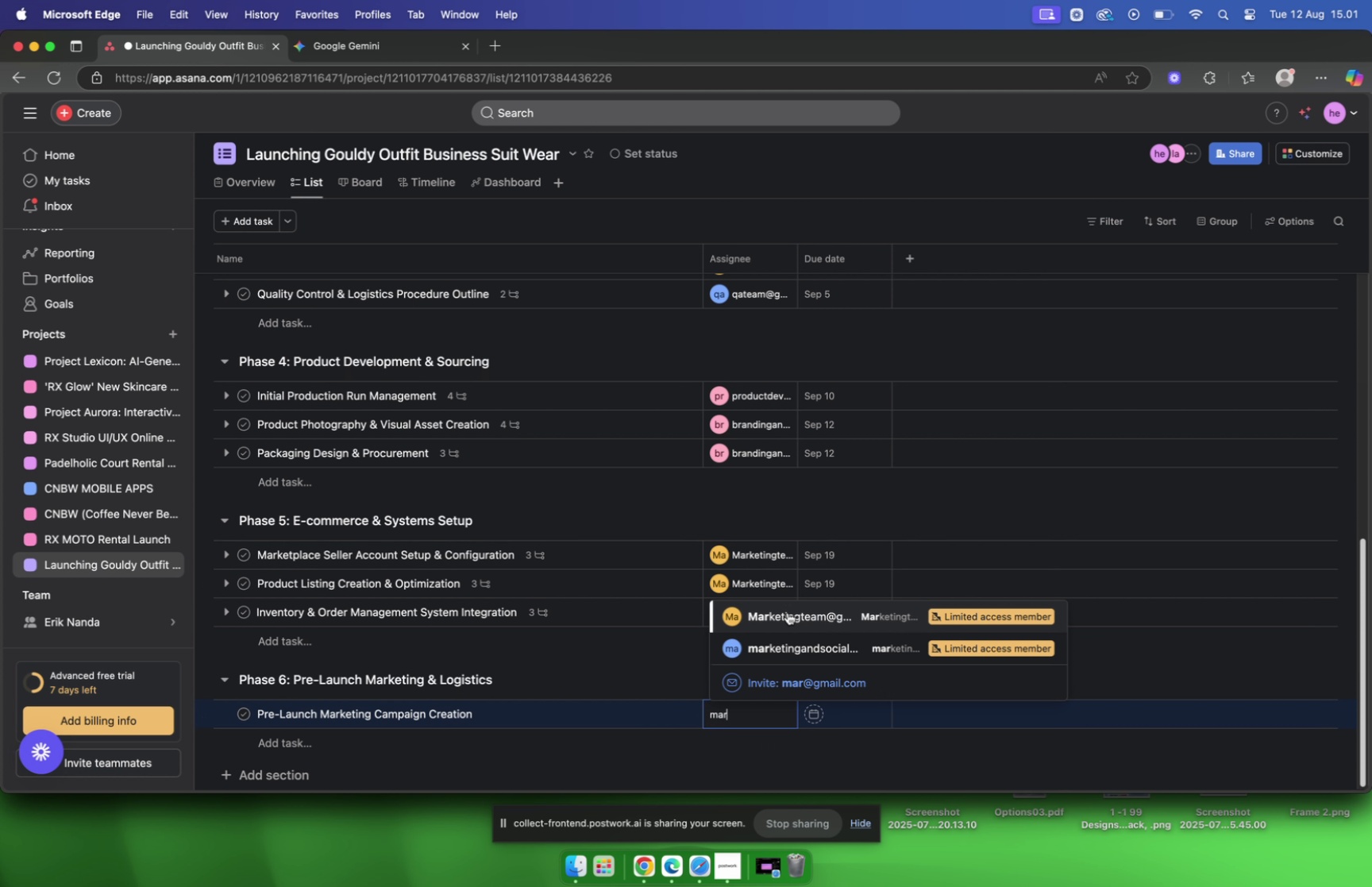 
left_click([614, 717])
 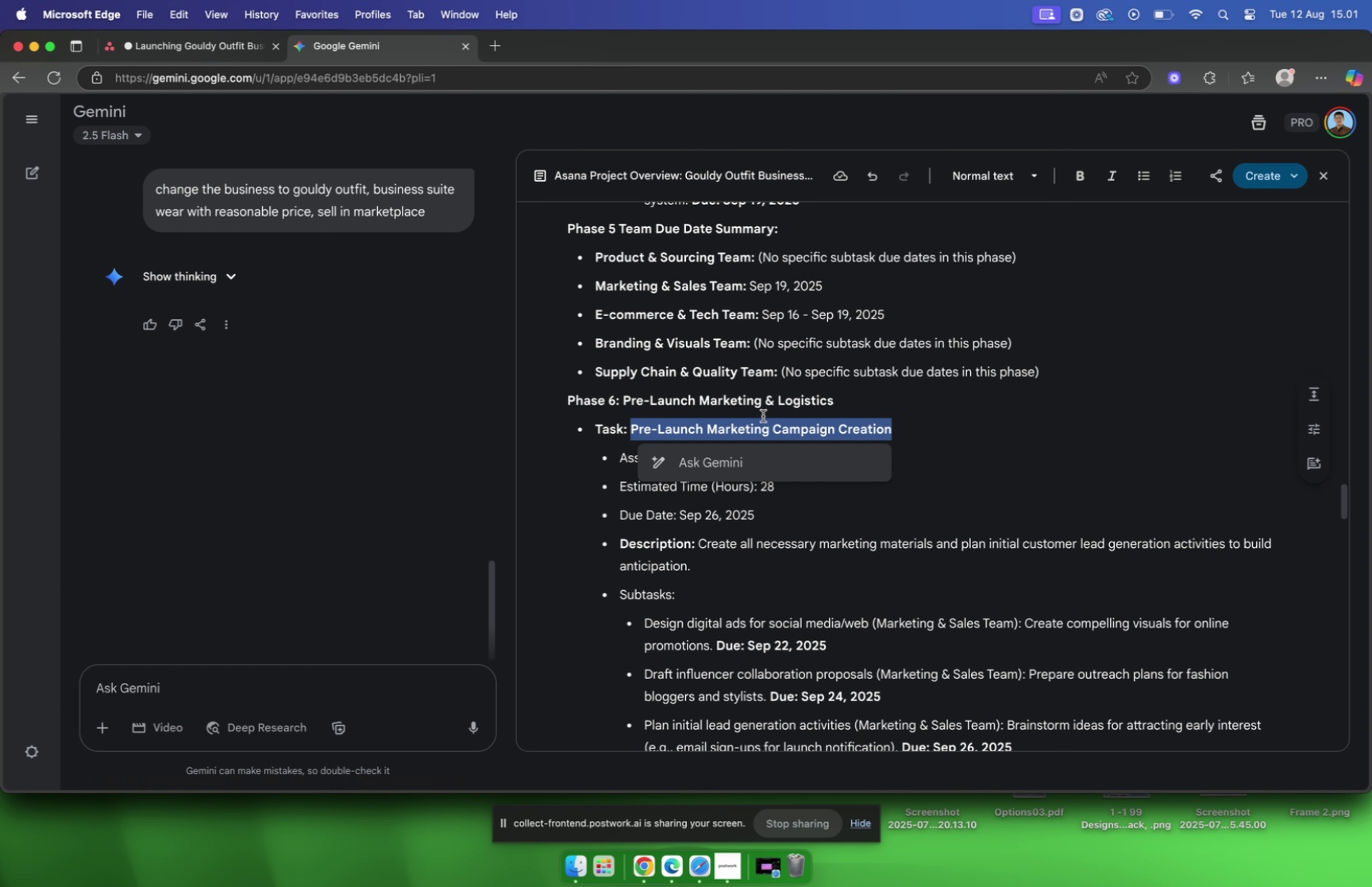 
left_click([911, 539])
 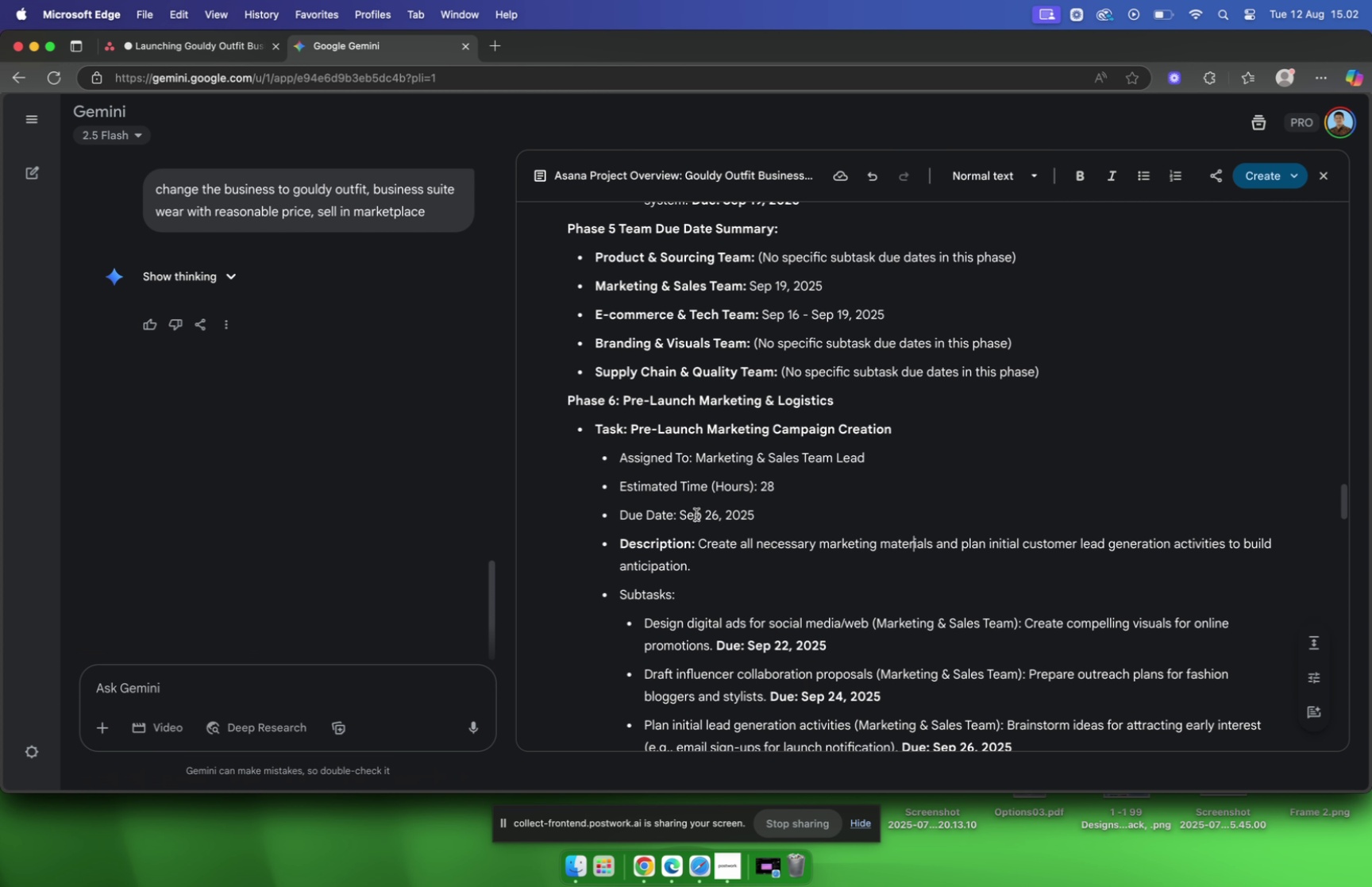 
left_click_drag(start_coordinate=[699, 543], to_coordinate=[766, 573])
 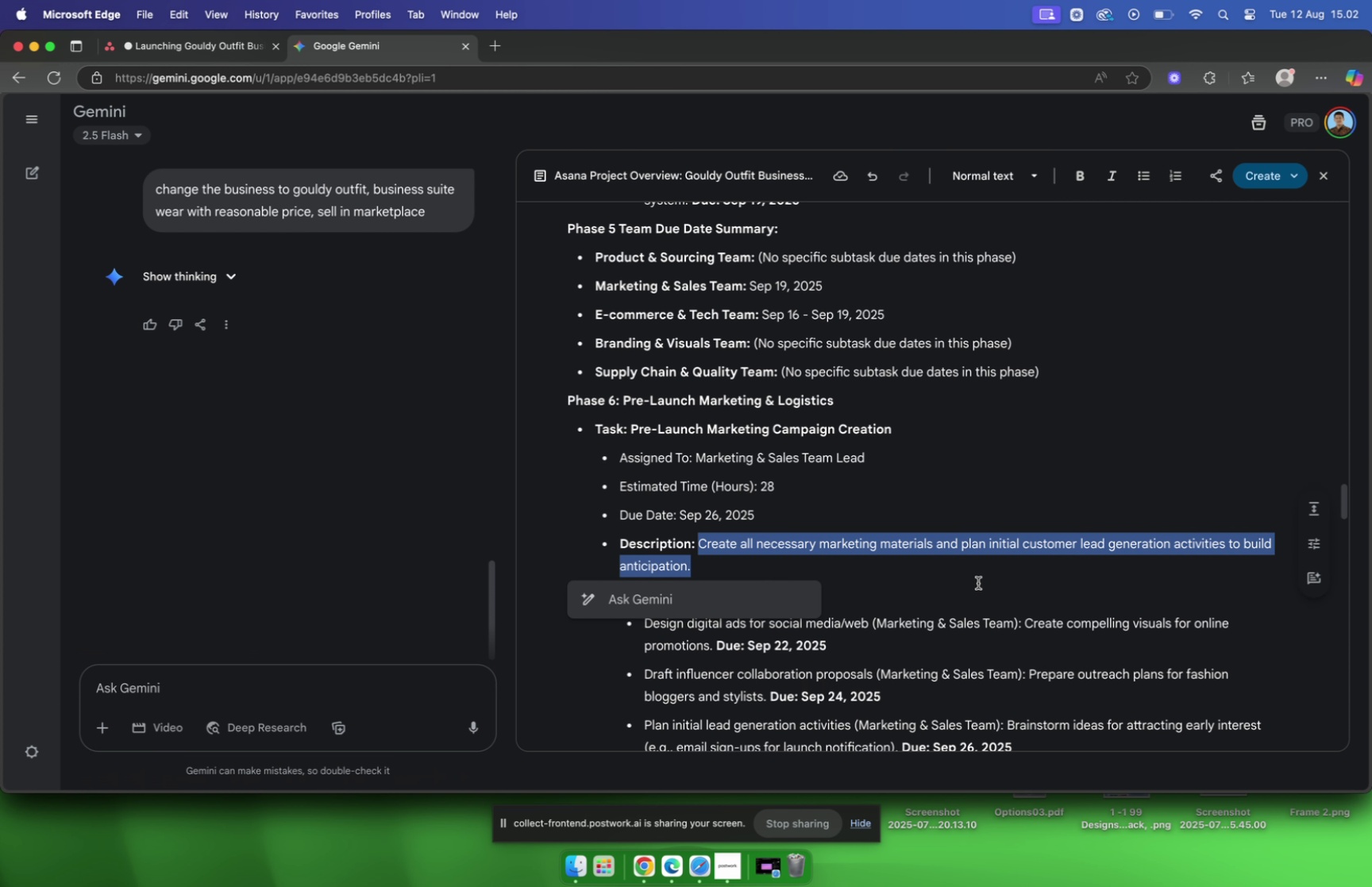 
key(Meta+C)
 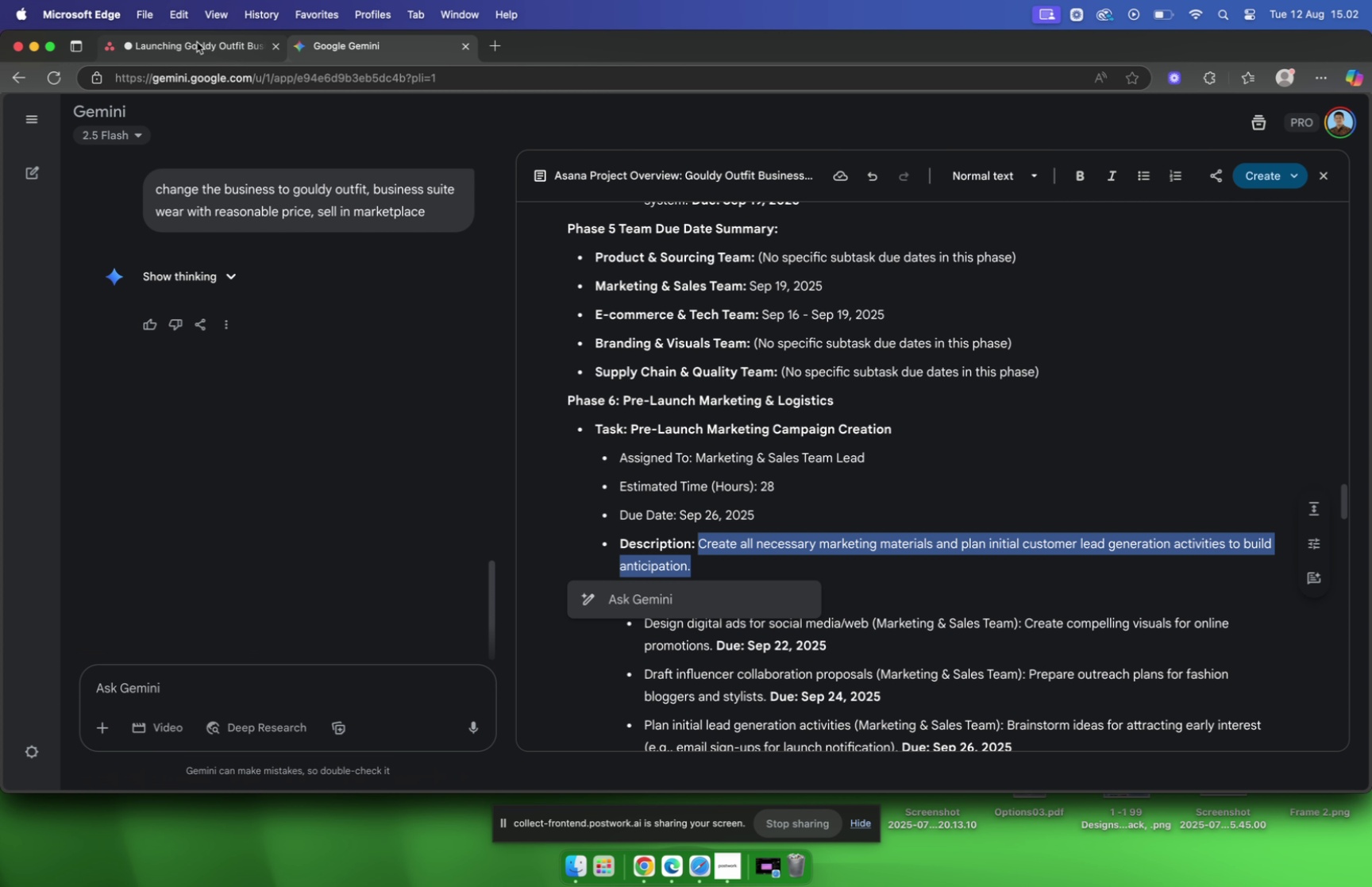 
left_click([197, 42])
 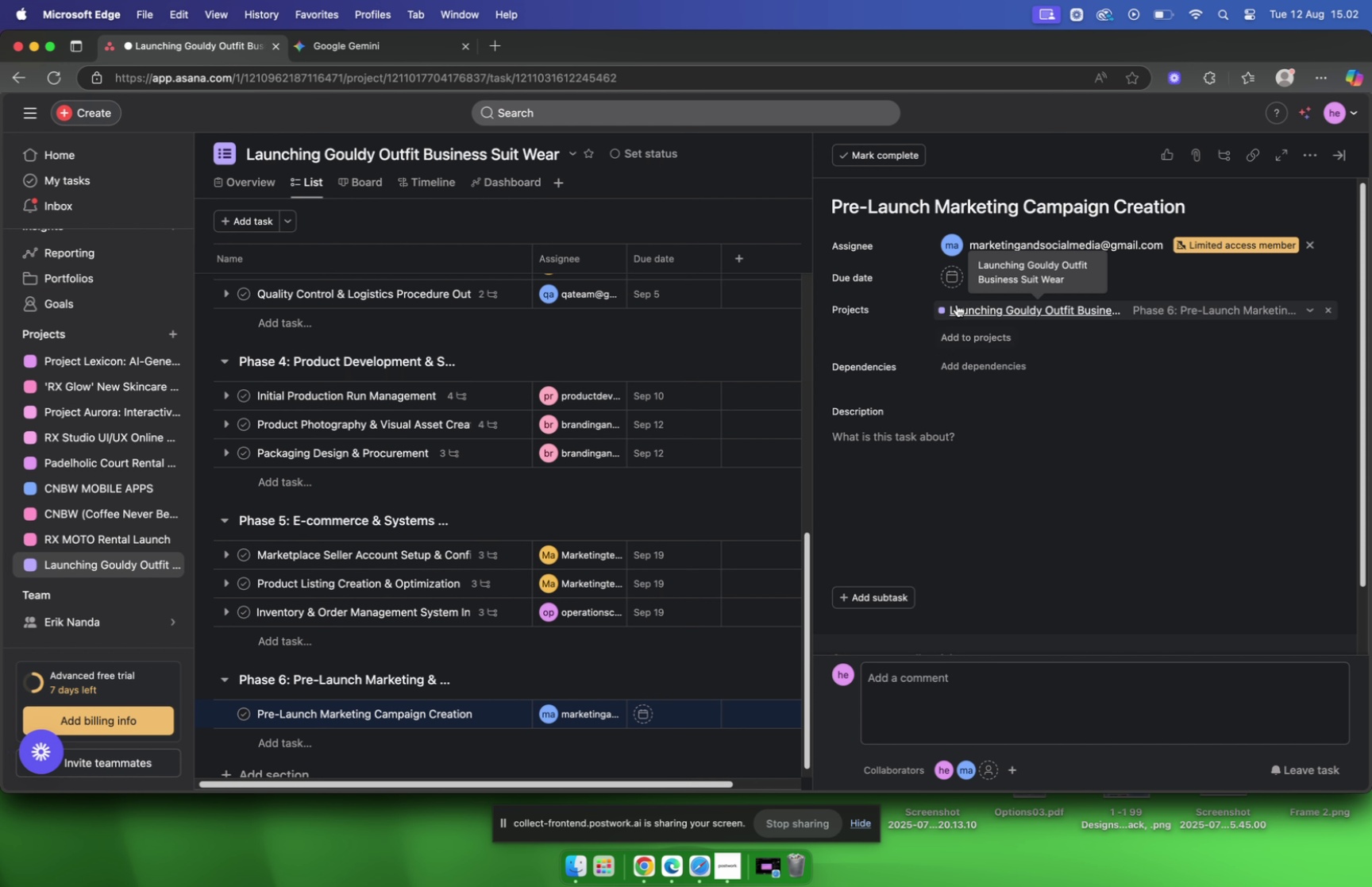 
left_click([952, 280])
 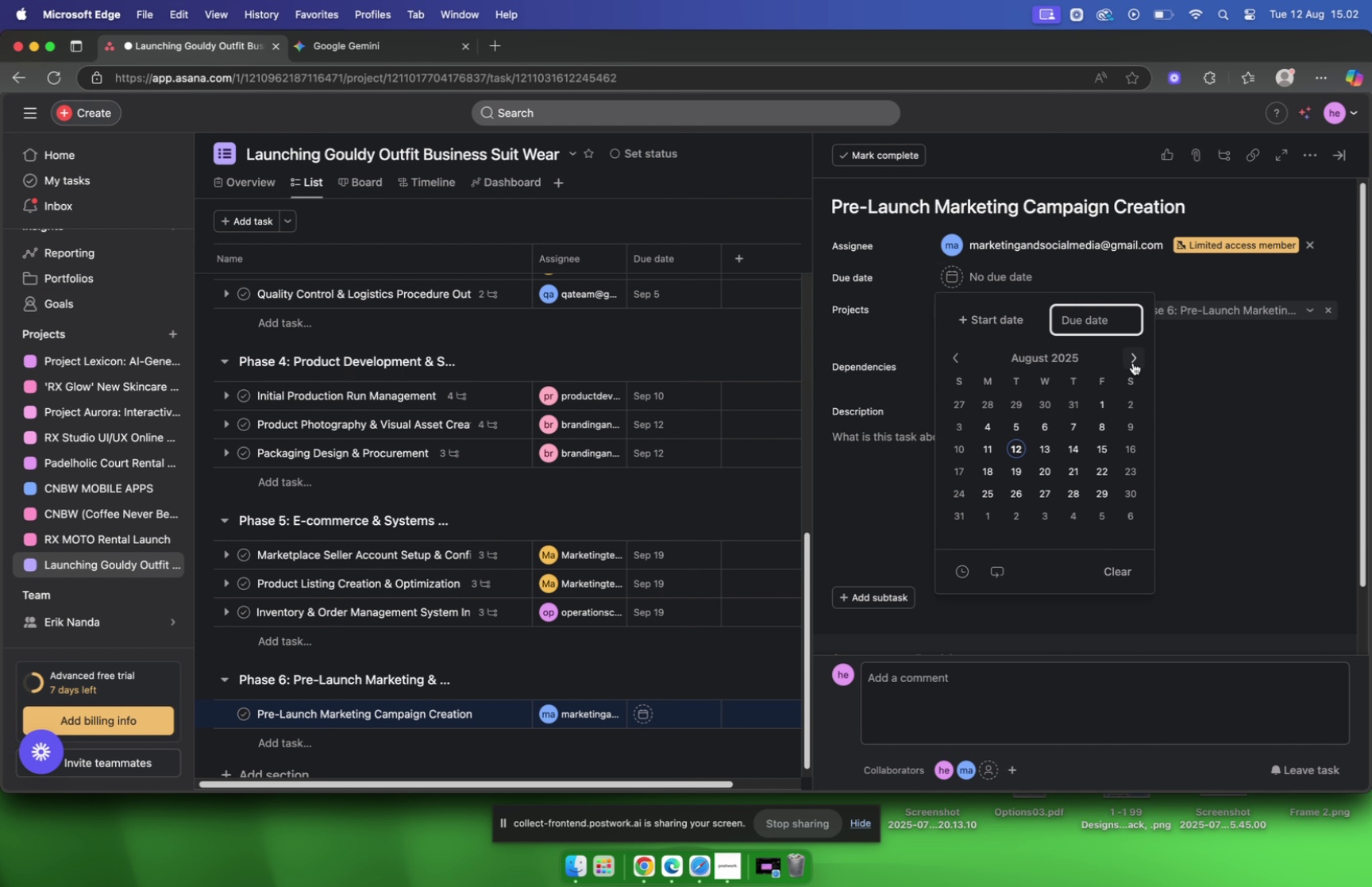 
left_click([1131, 355])
 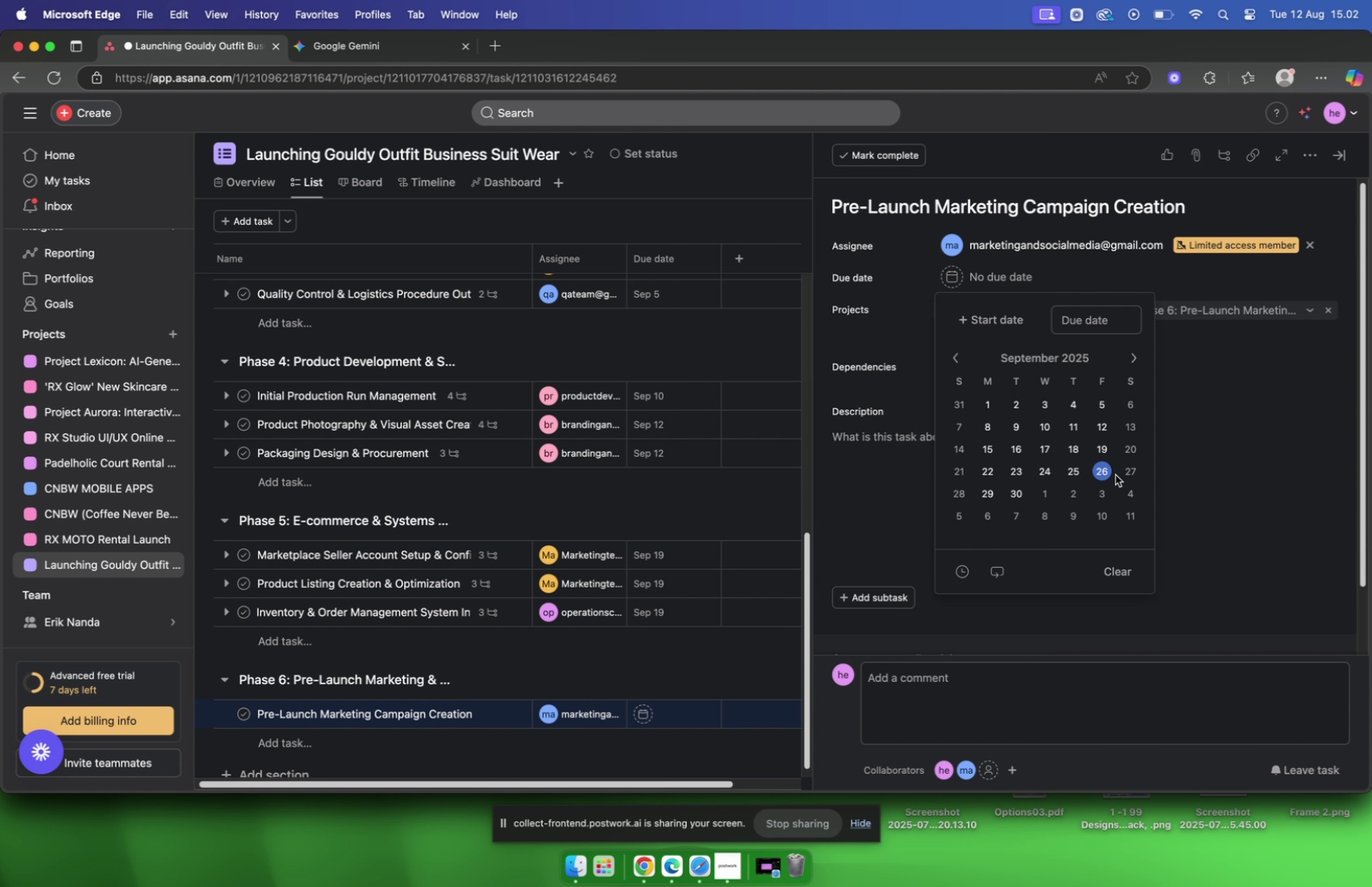 
left_click([1104, 471])
 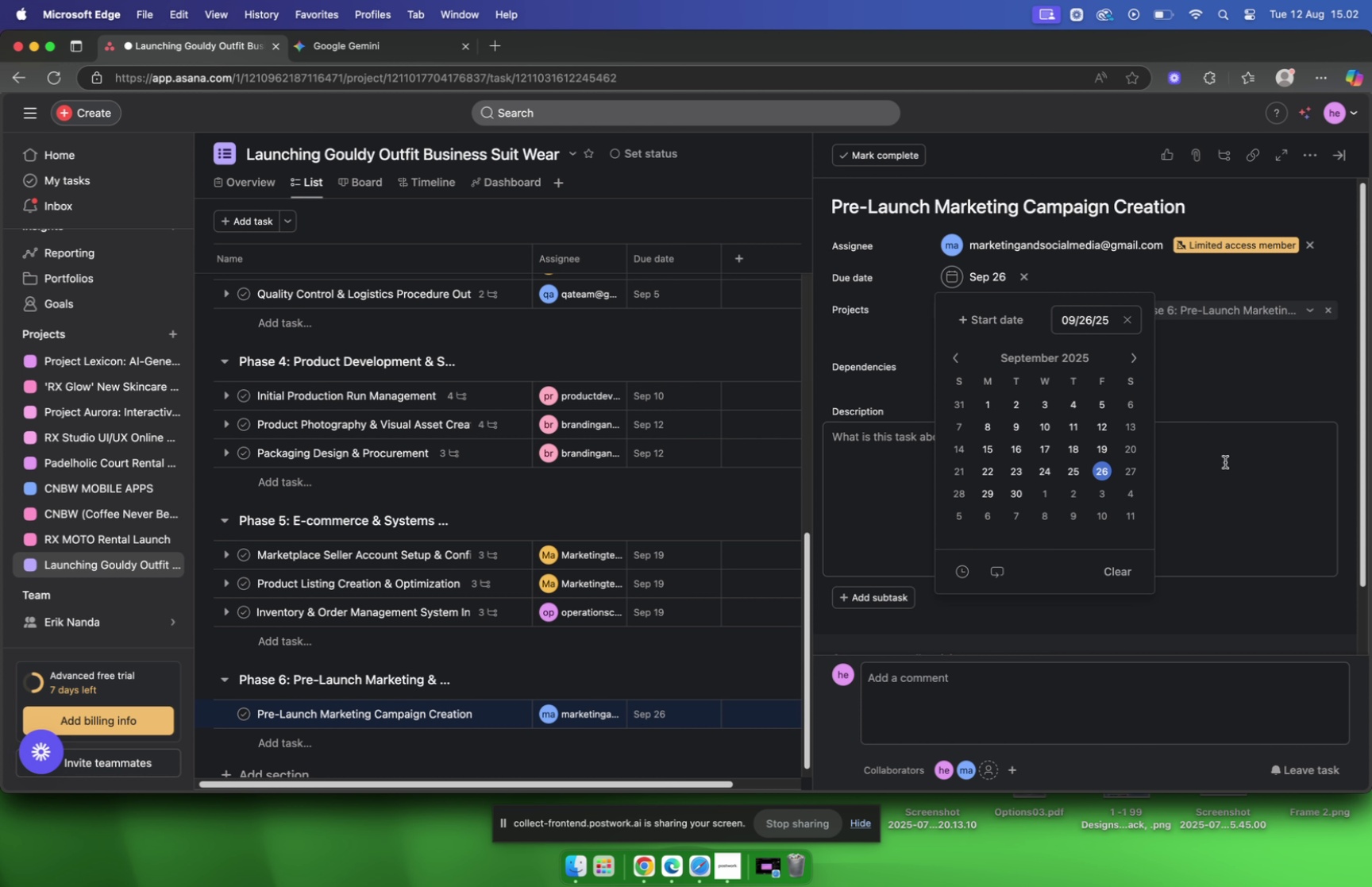 
left_click([1226, 461])
 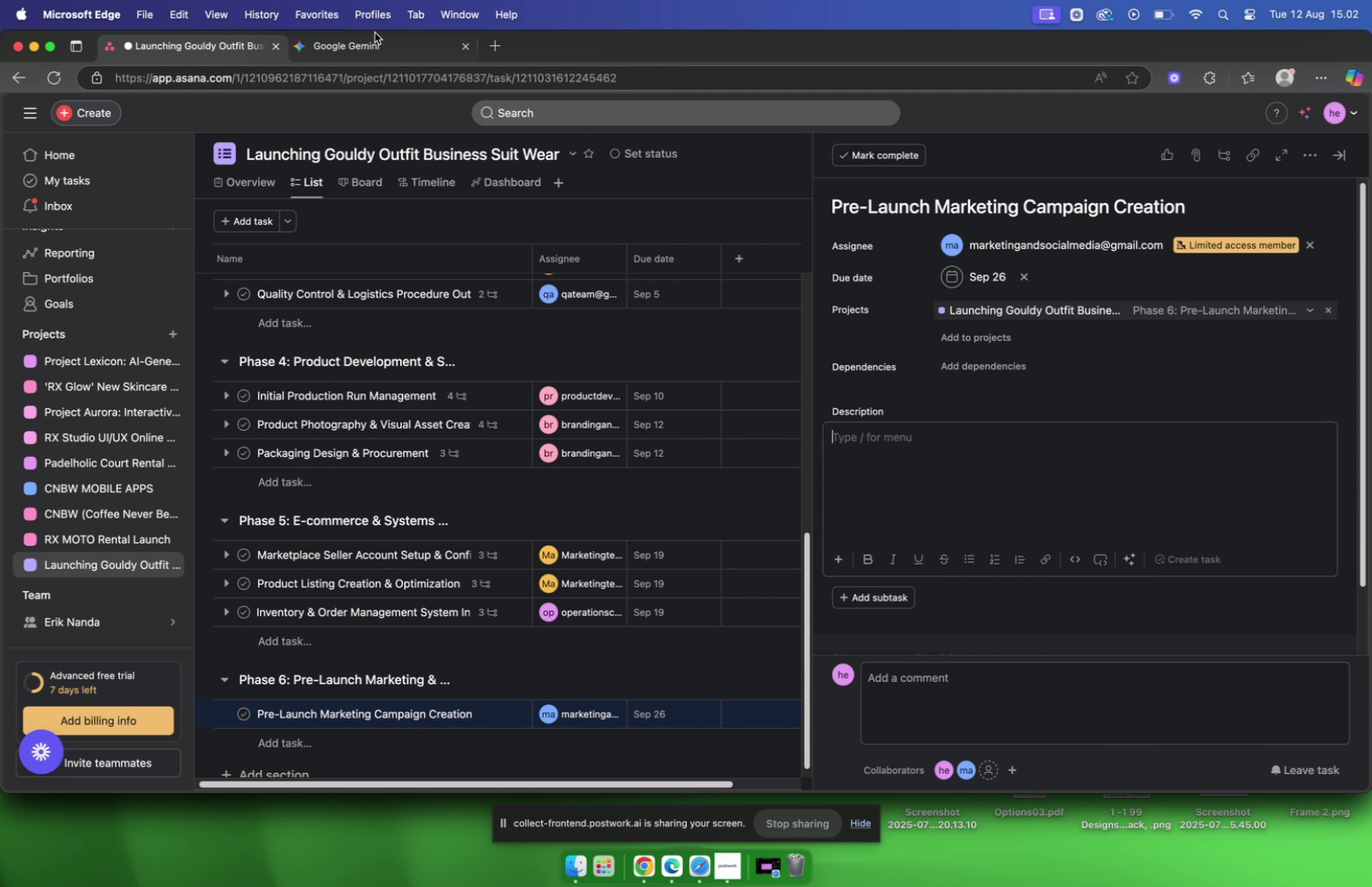 
left_click([385, 60])
 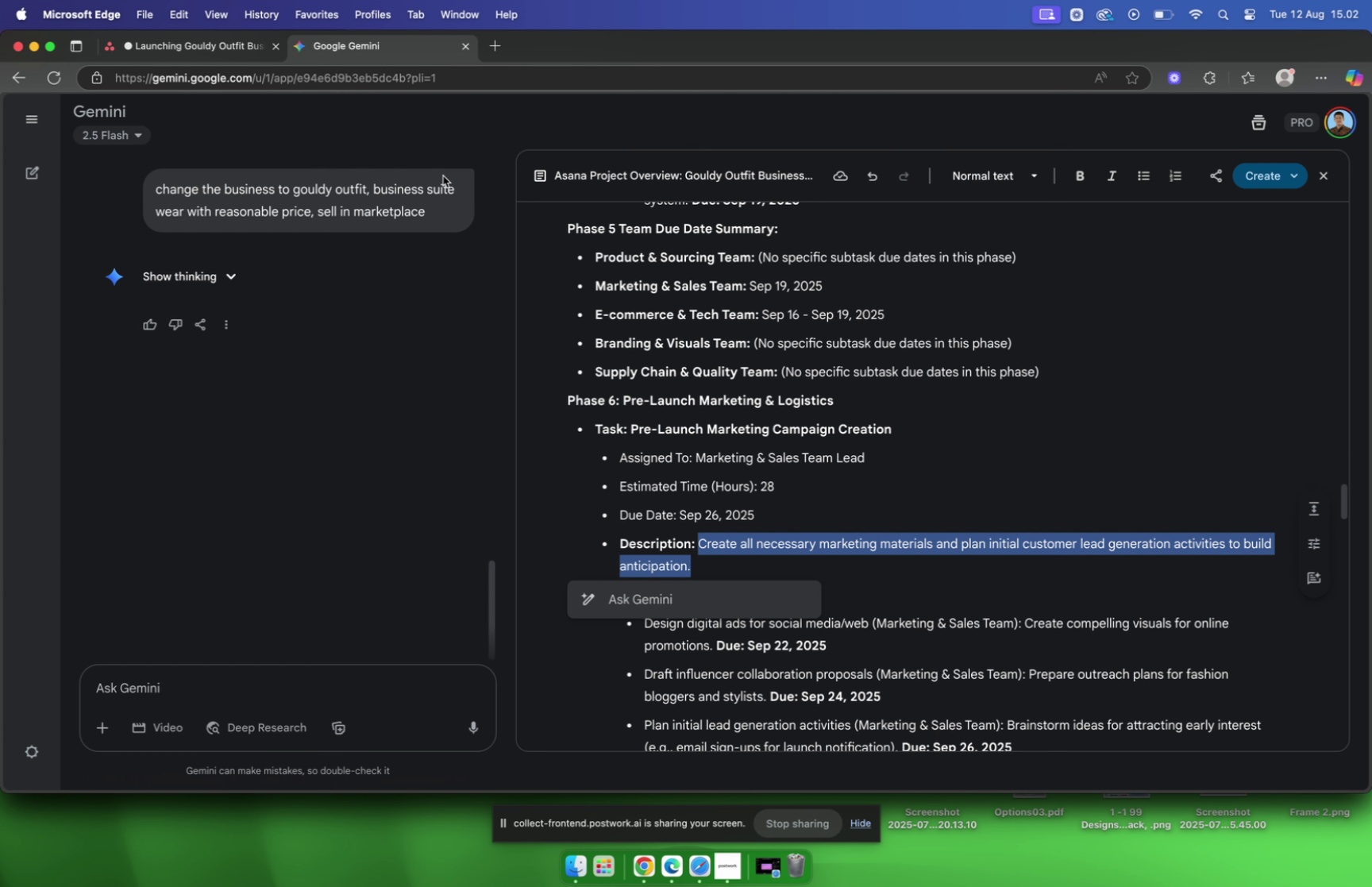 
scroll: coordinate [884, 428], scroll_direction: down, amount: 5.0
 